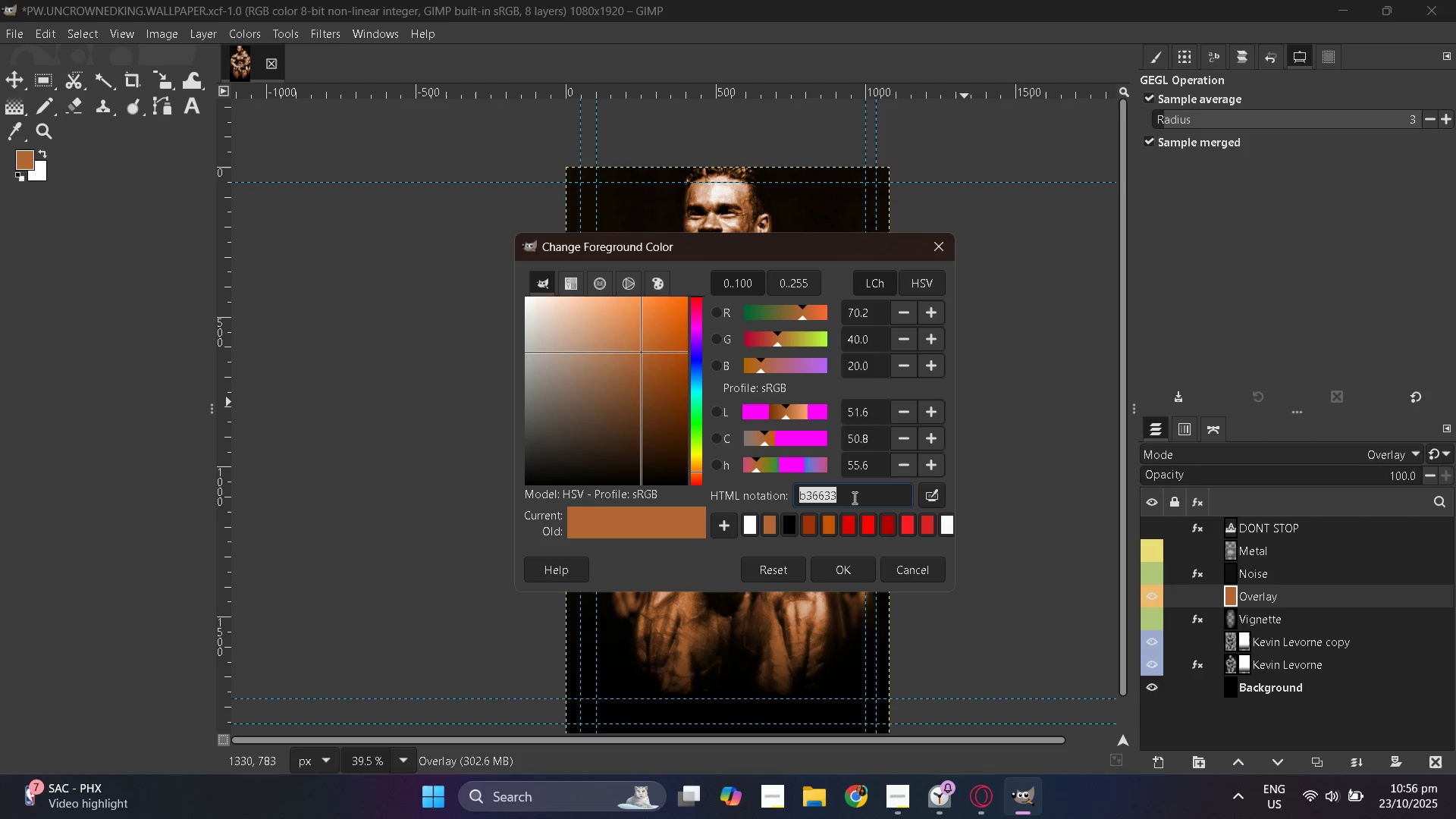 
key(Control+A)
 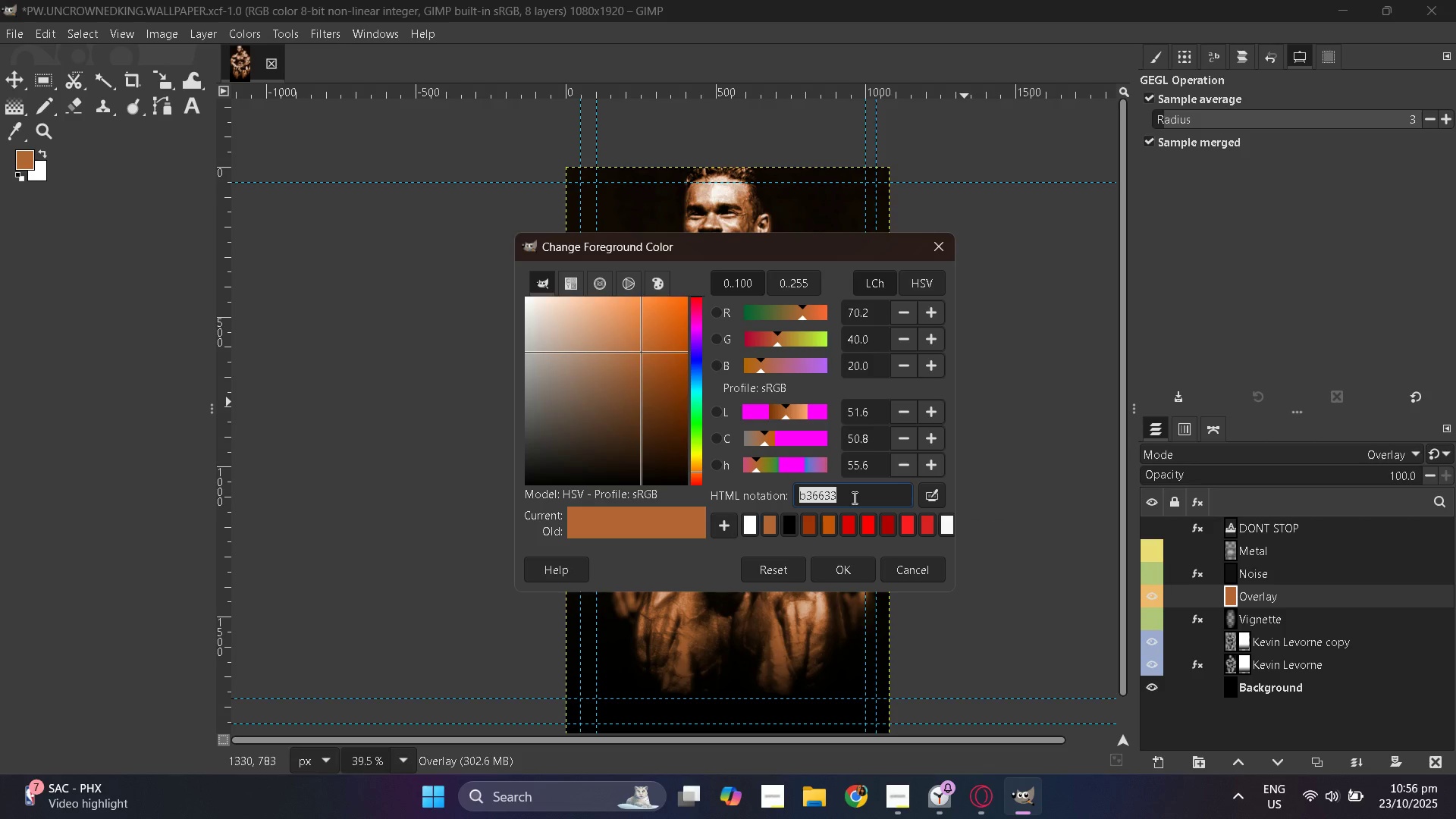 
key(Numpad9)
 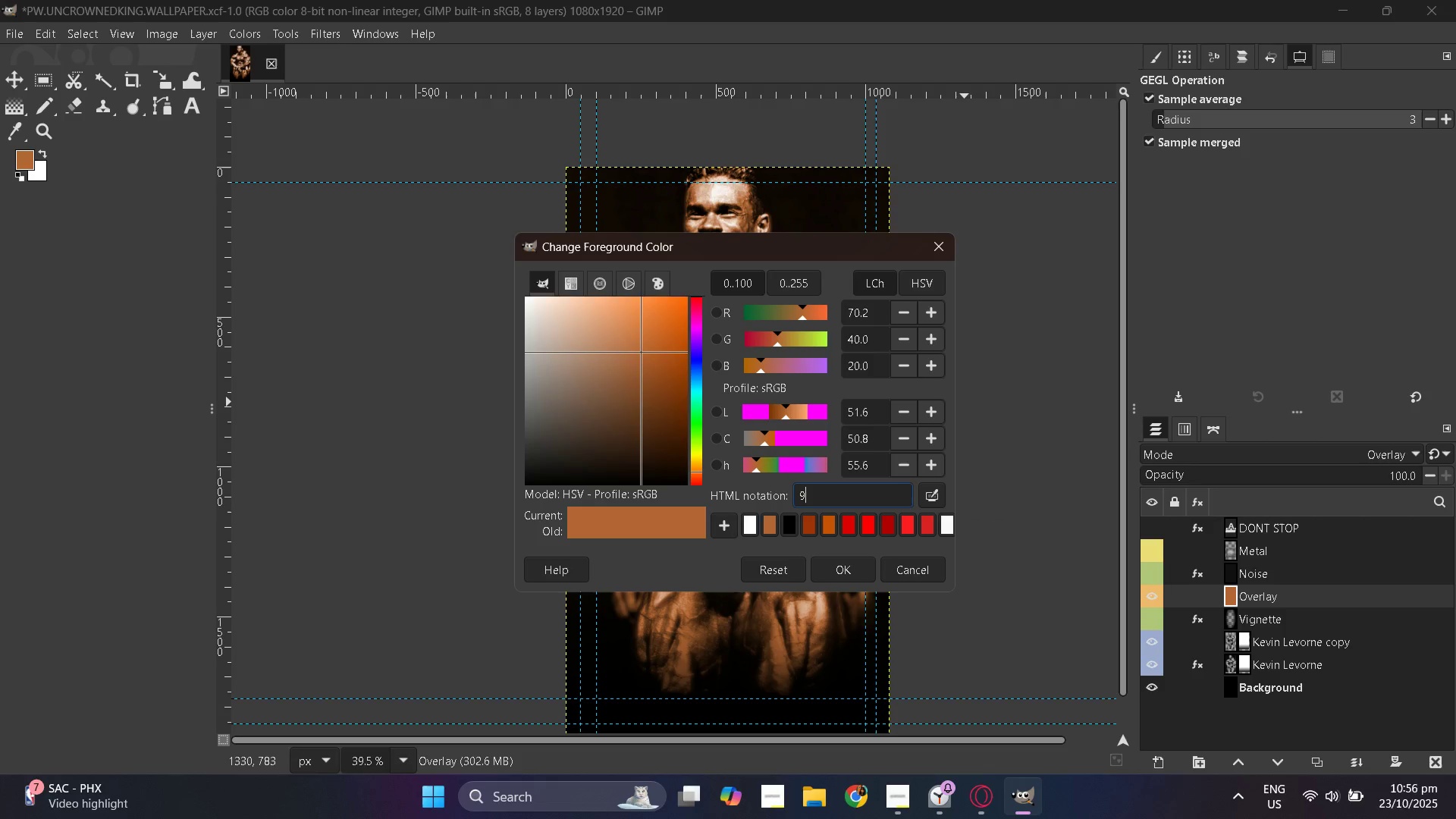 
key(E)
 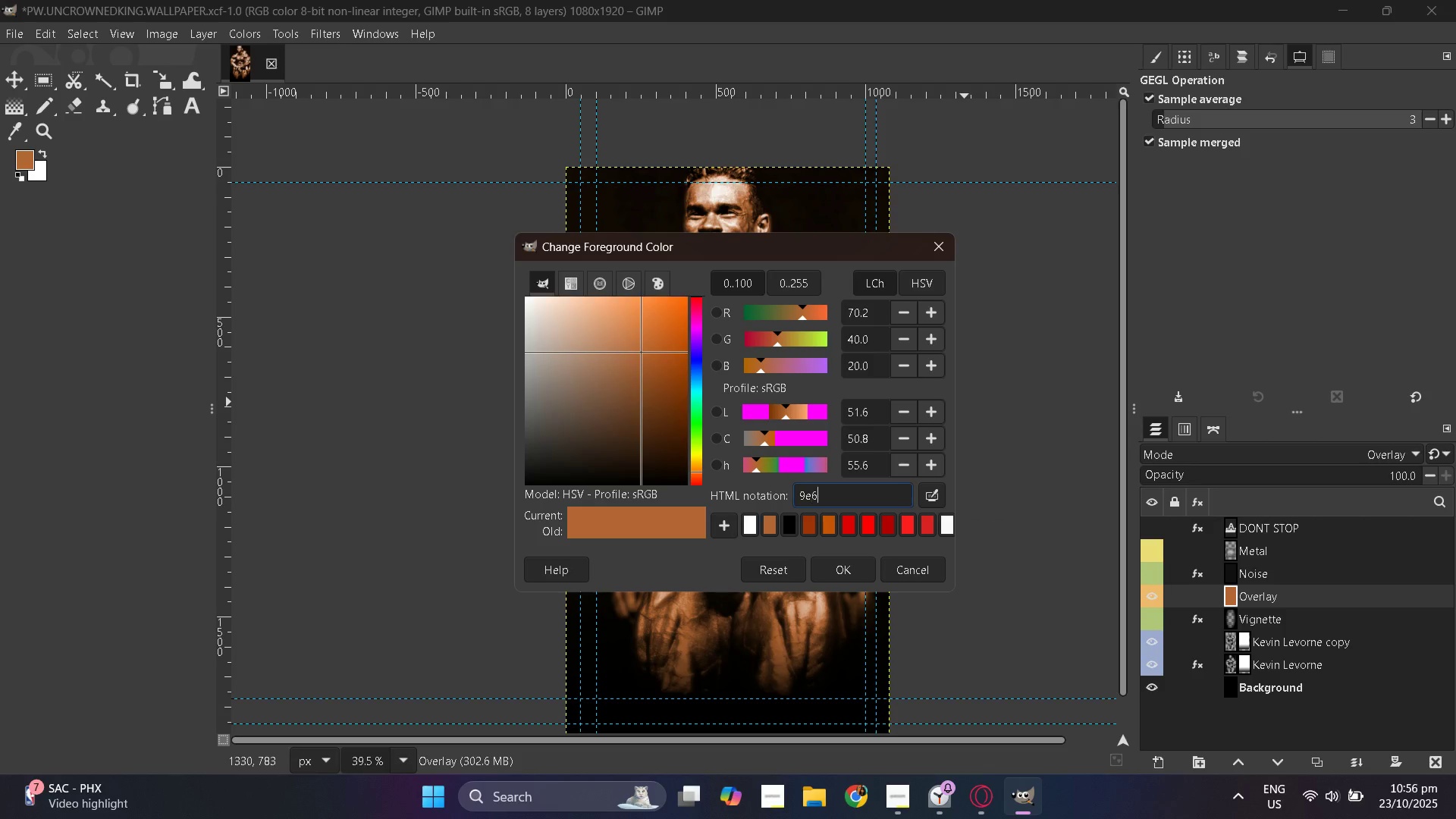 
key(Numpad6)
 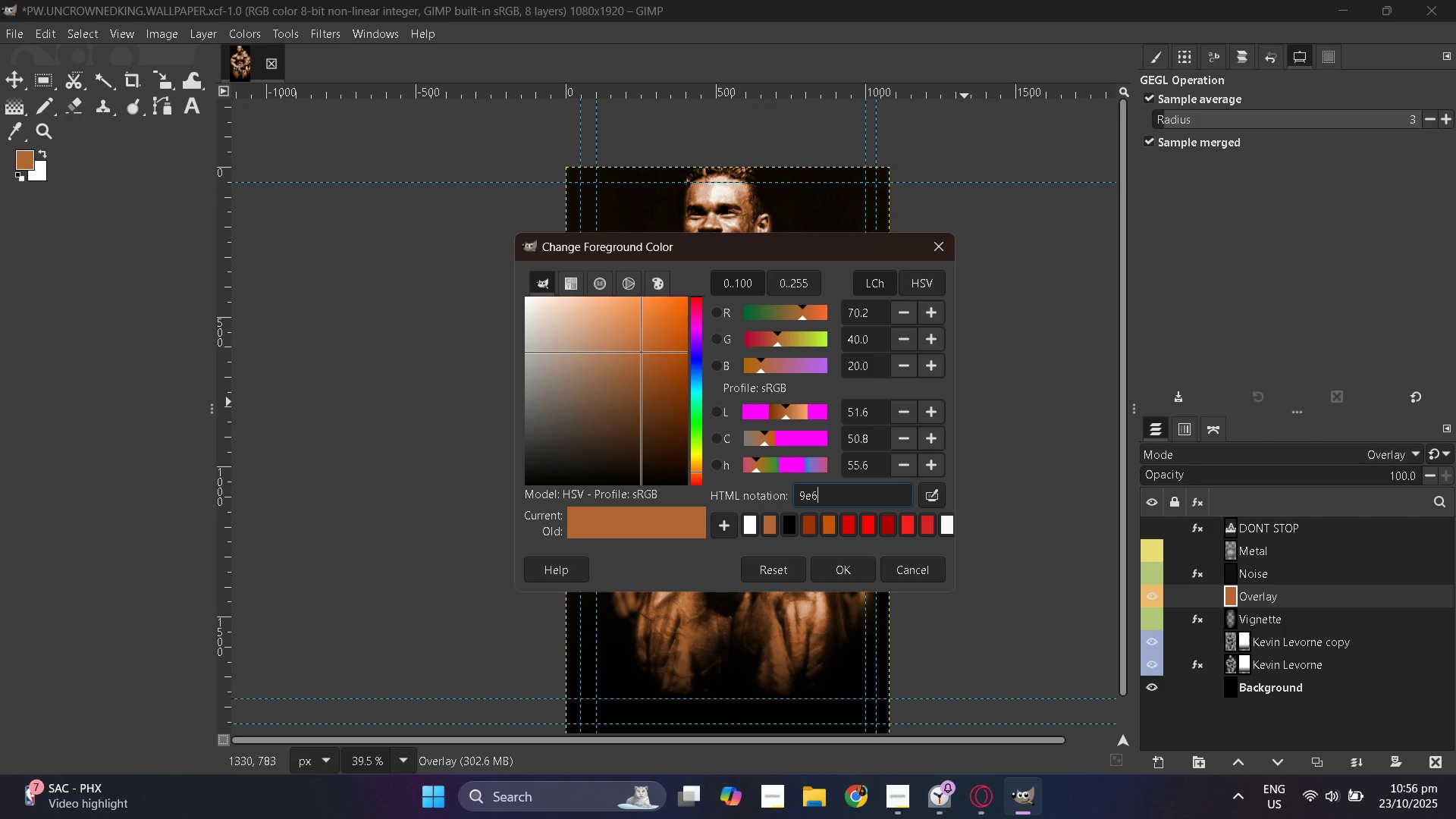 
key(Numpad9)
 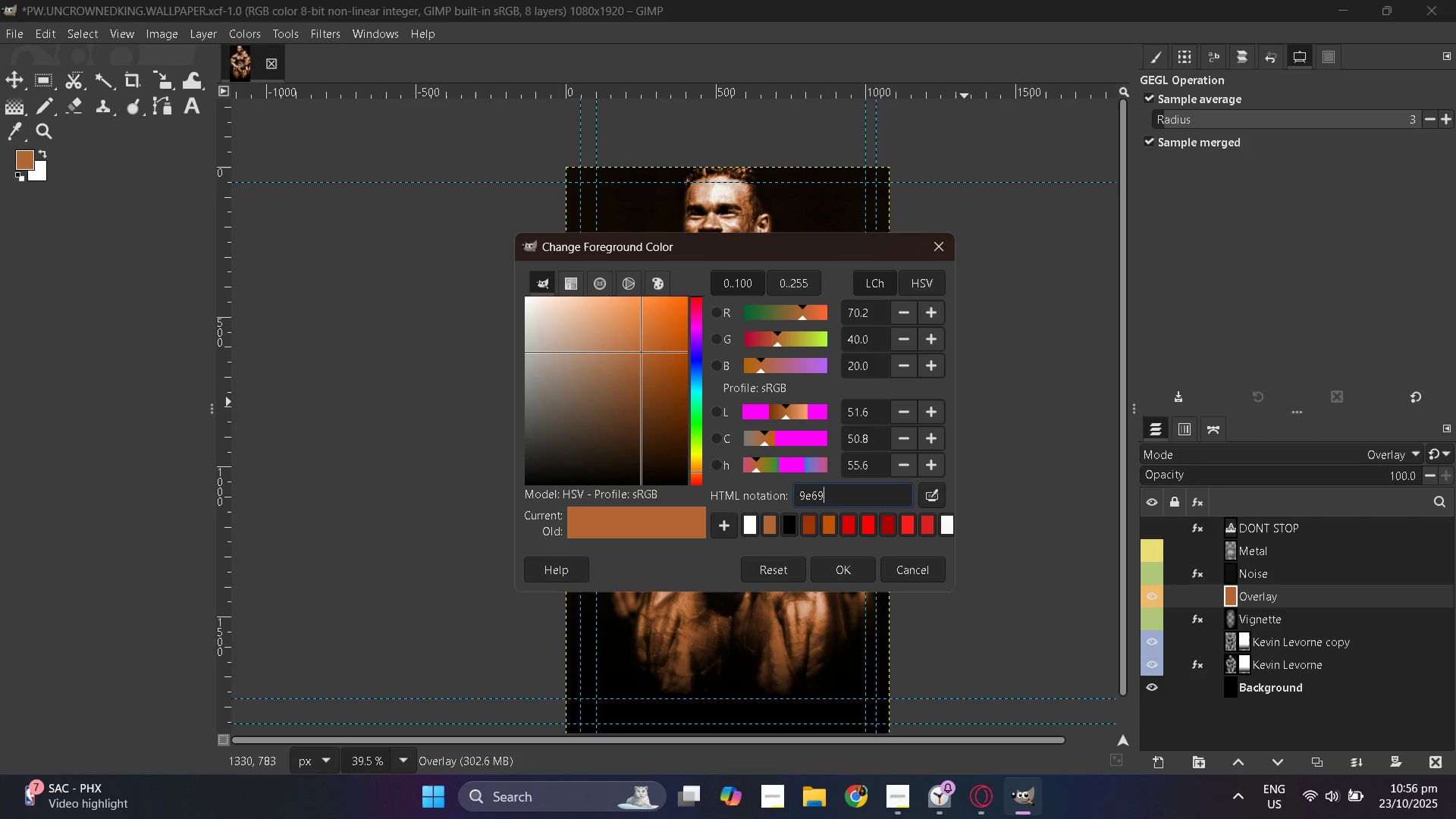 
key(Numpad2)
 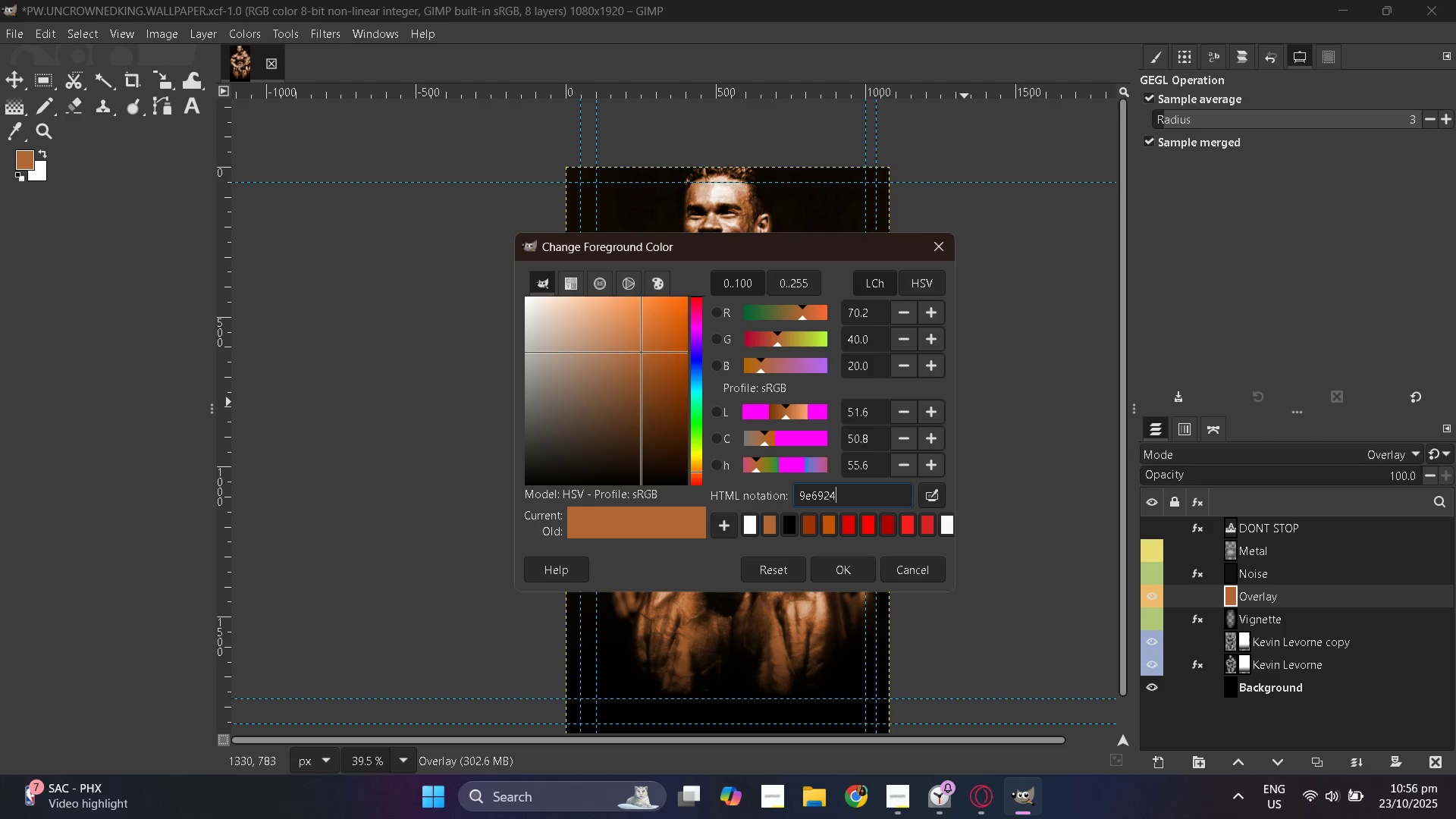 
key(Numpad4)
 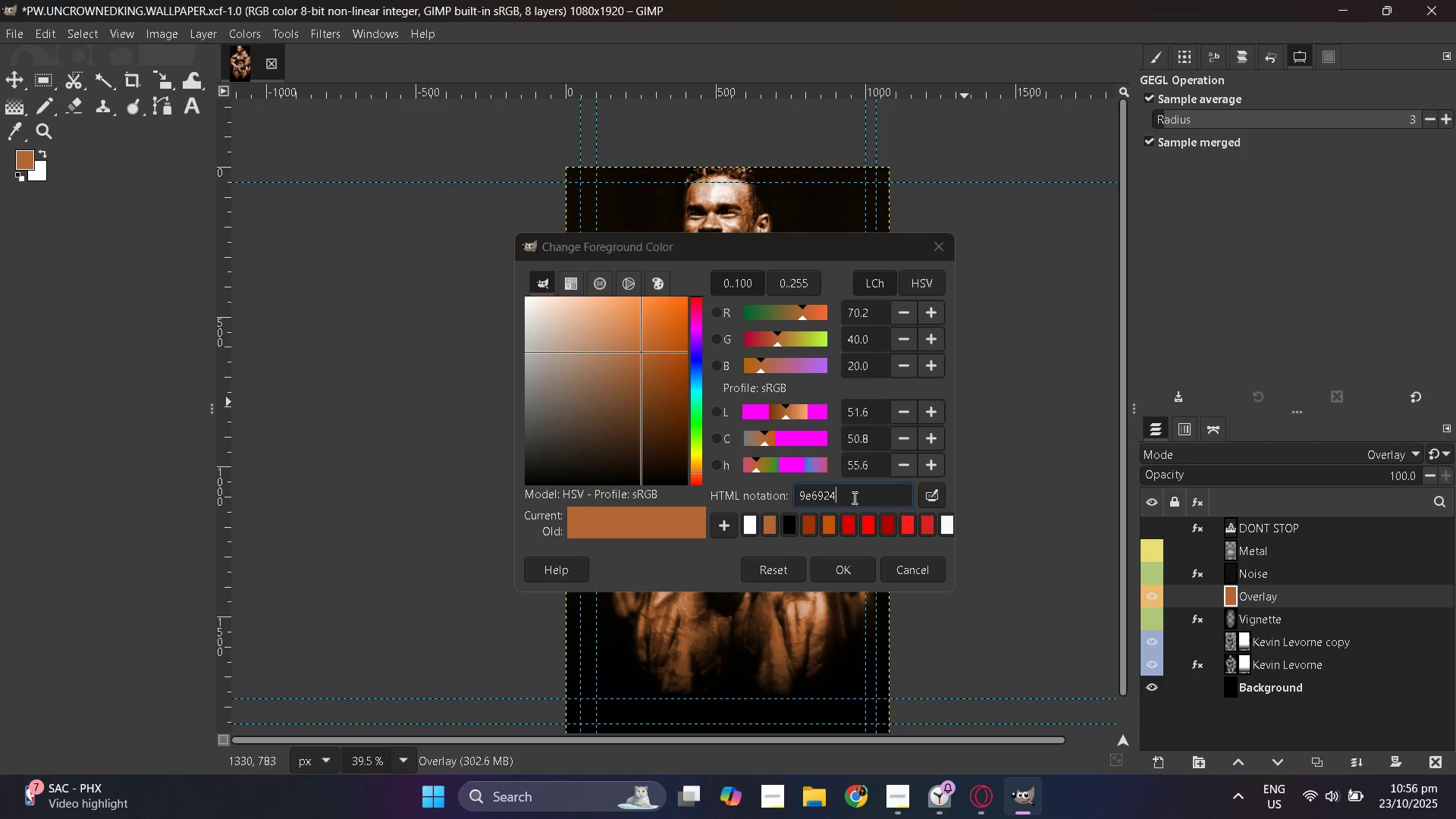 
key(NumpadEnter)
 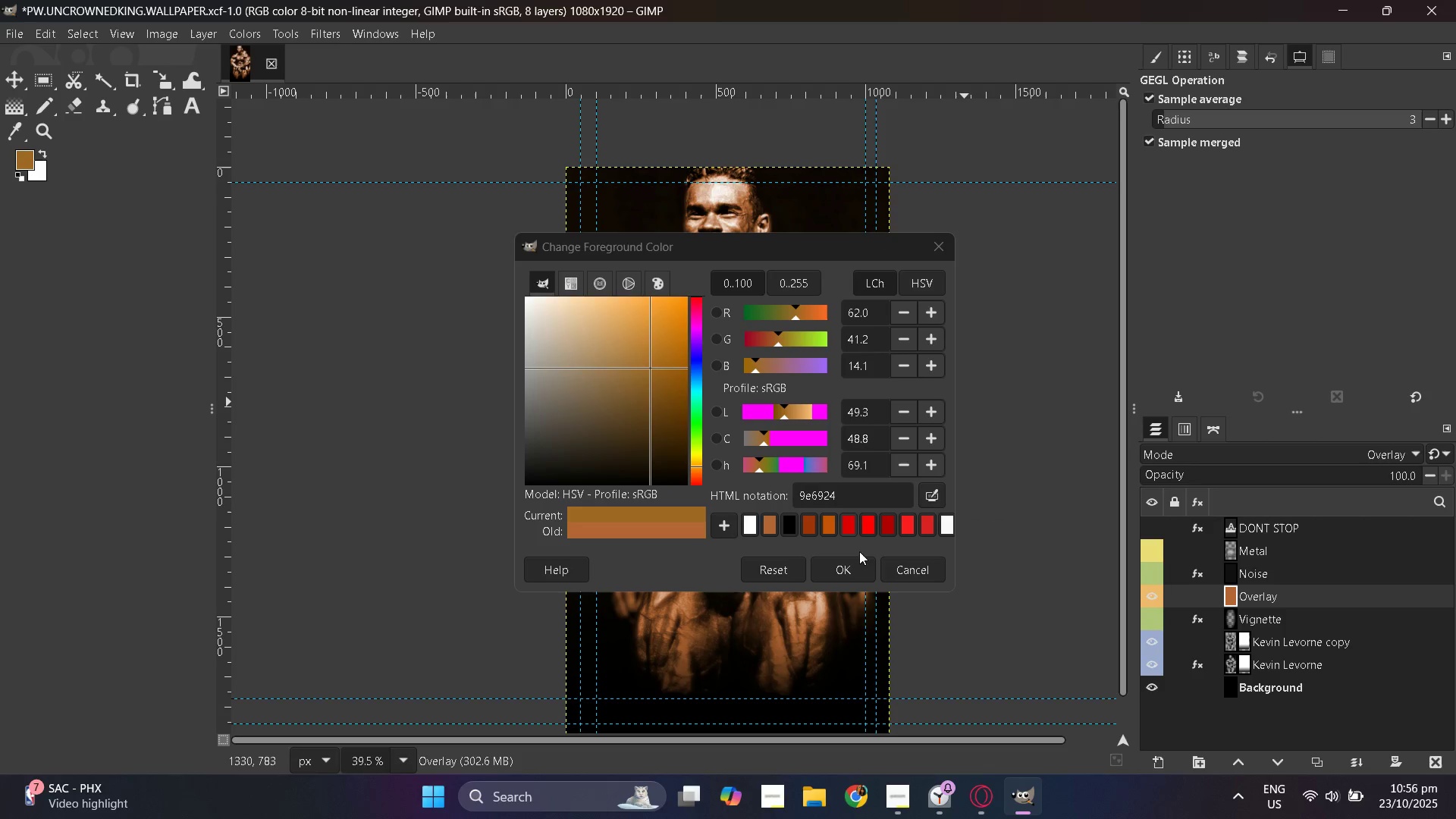 
left_click([858, 558])
 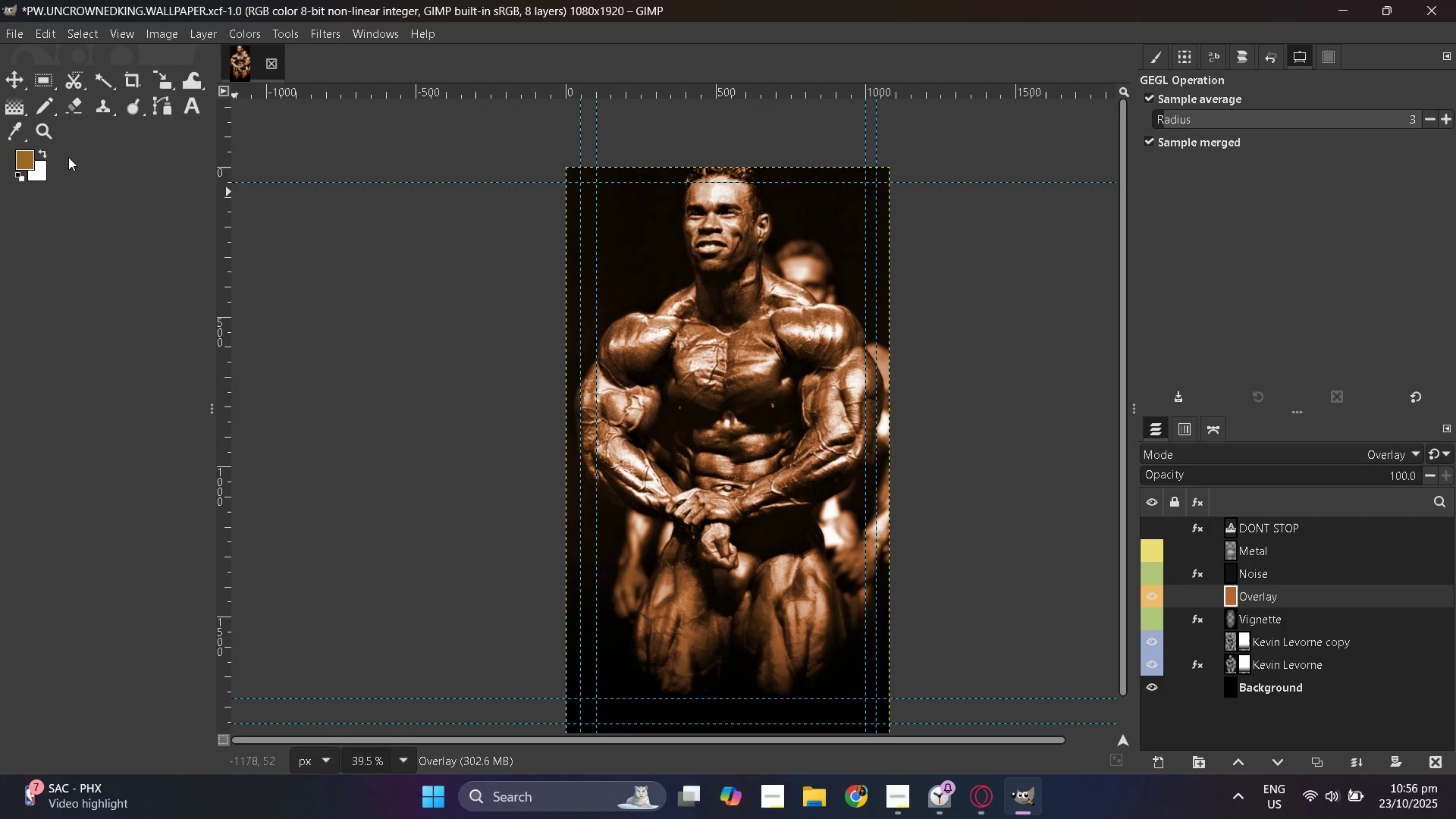 
left_click_drag(start_coordinate=[24, 154], to_coordinate=[661, 317])
 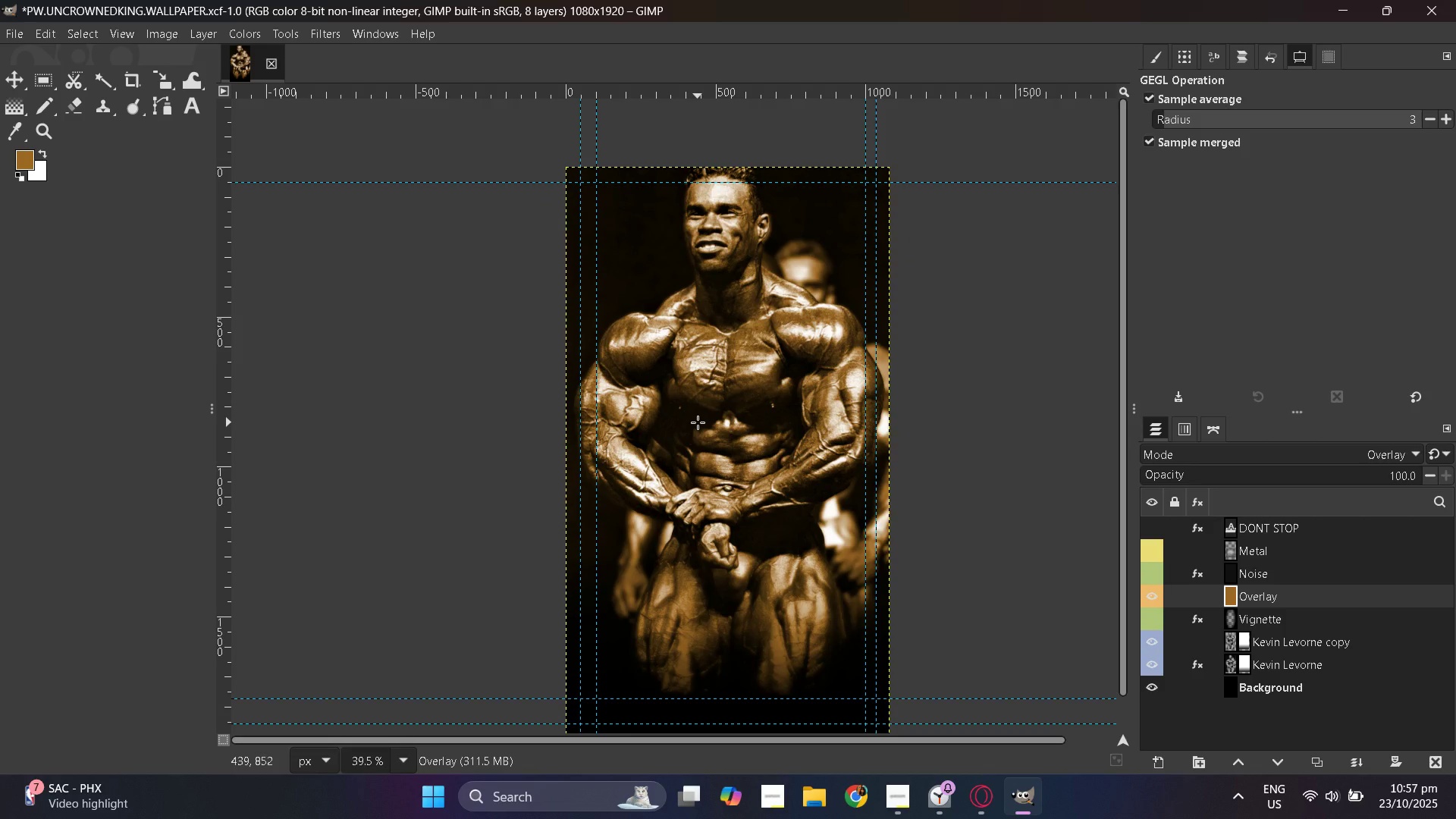 
wait(5.65)
 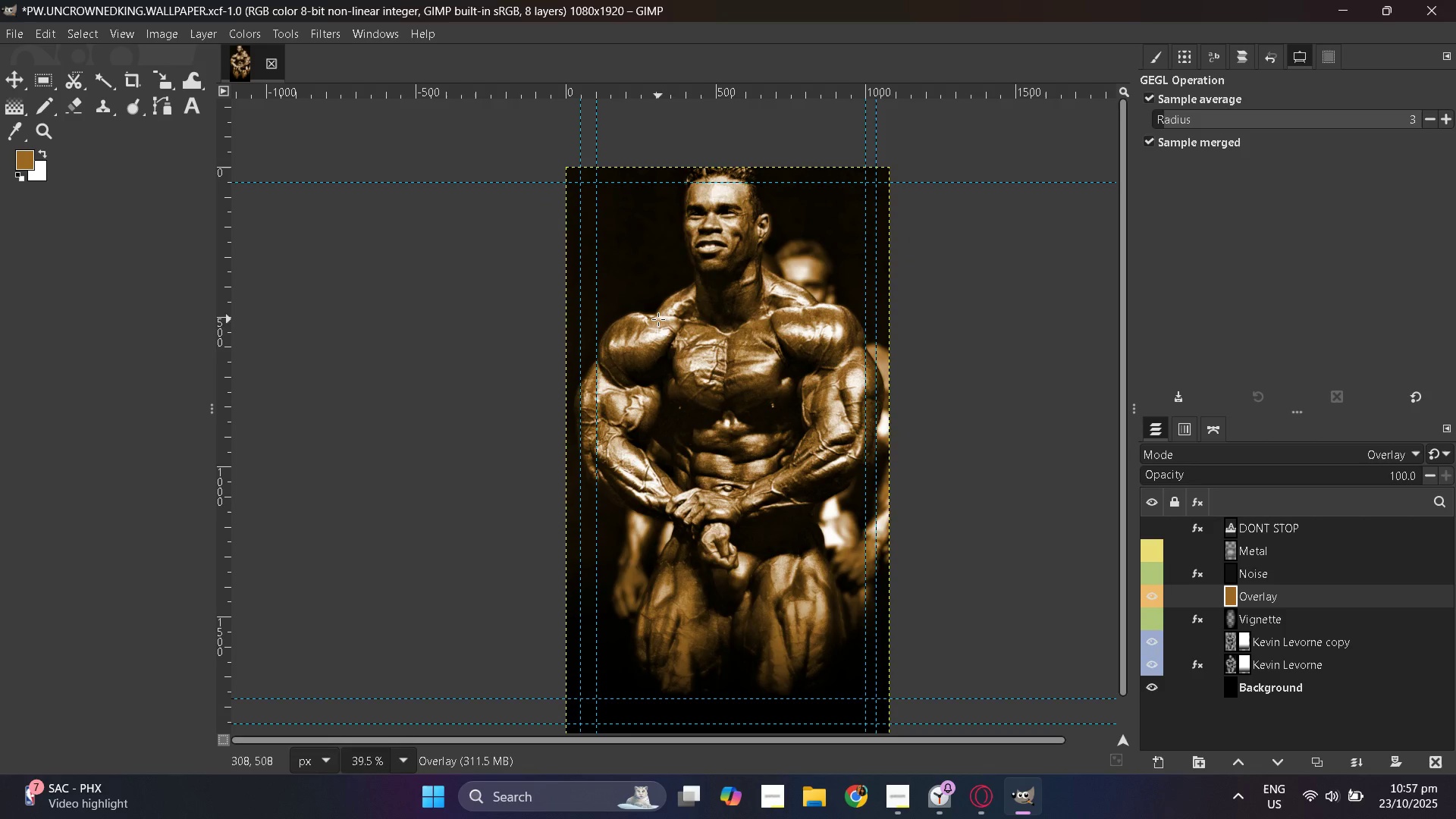 
hold_key(key=ControlLeft, duration=0.47)
scroll: coordinate [695, 394], scroll_direction: up, amount: 5.0
 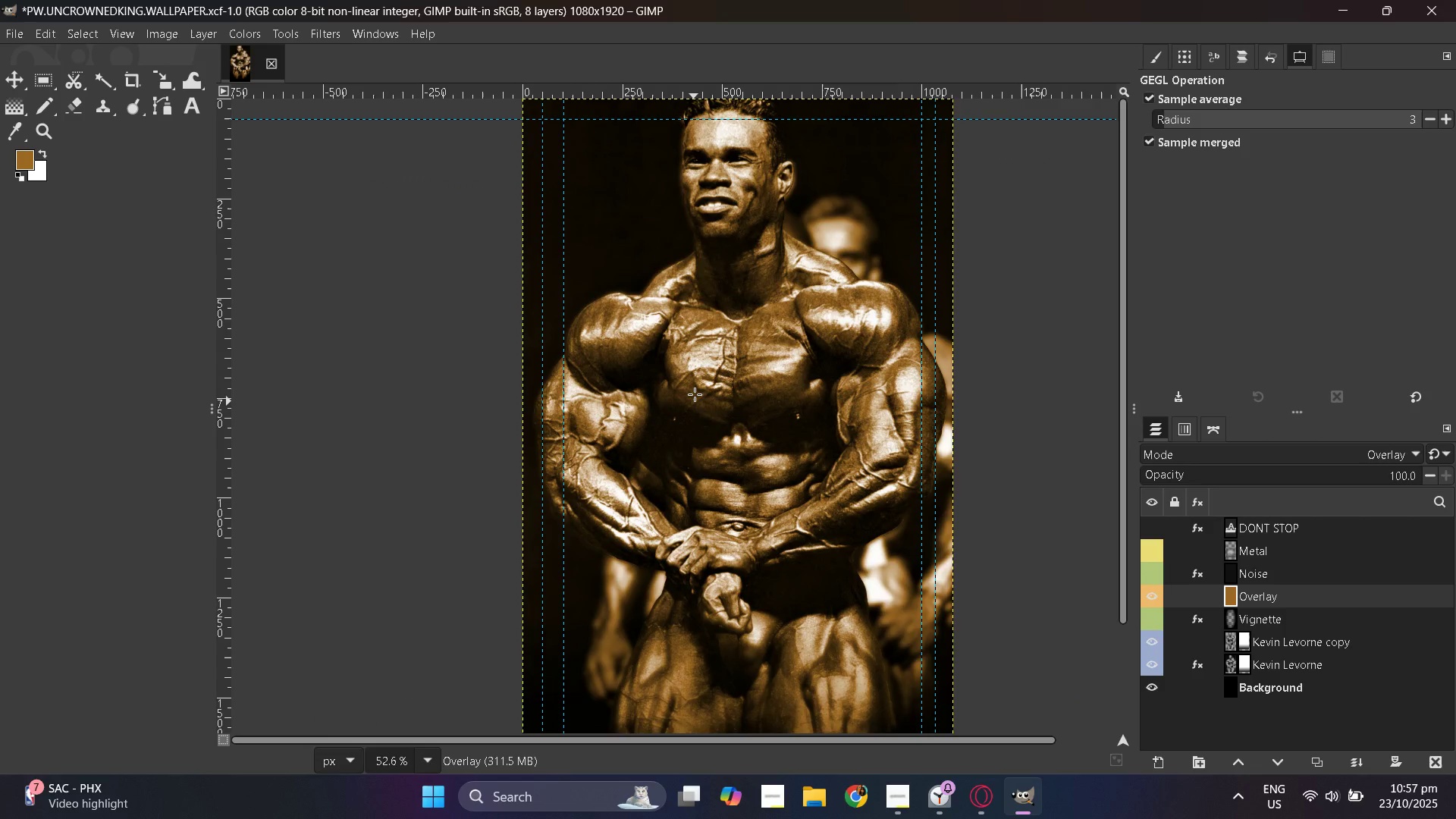 
hold_key(key=ControlLeft, duration=0.37)
 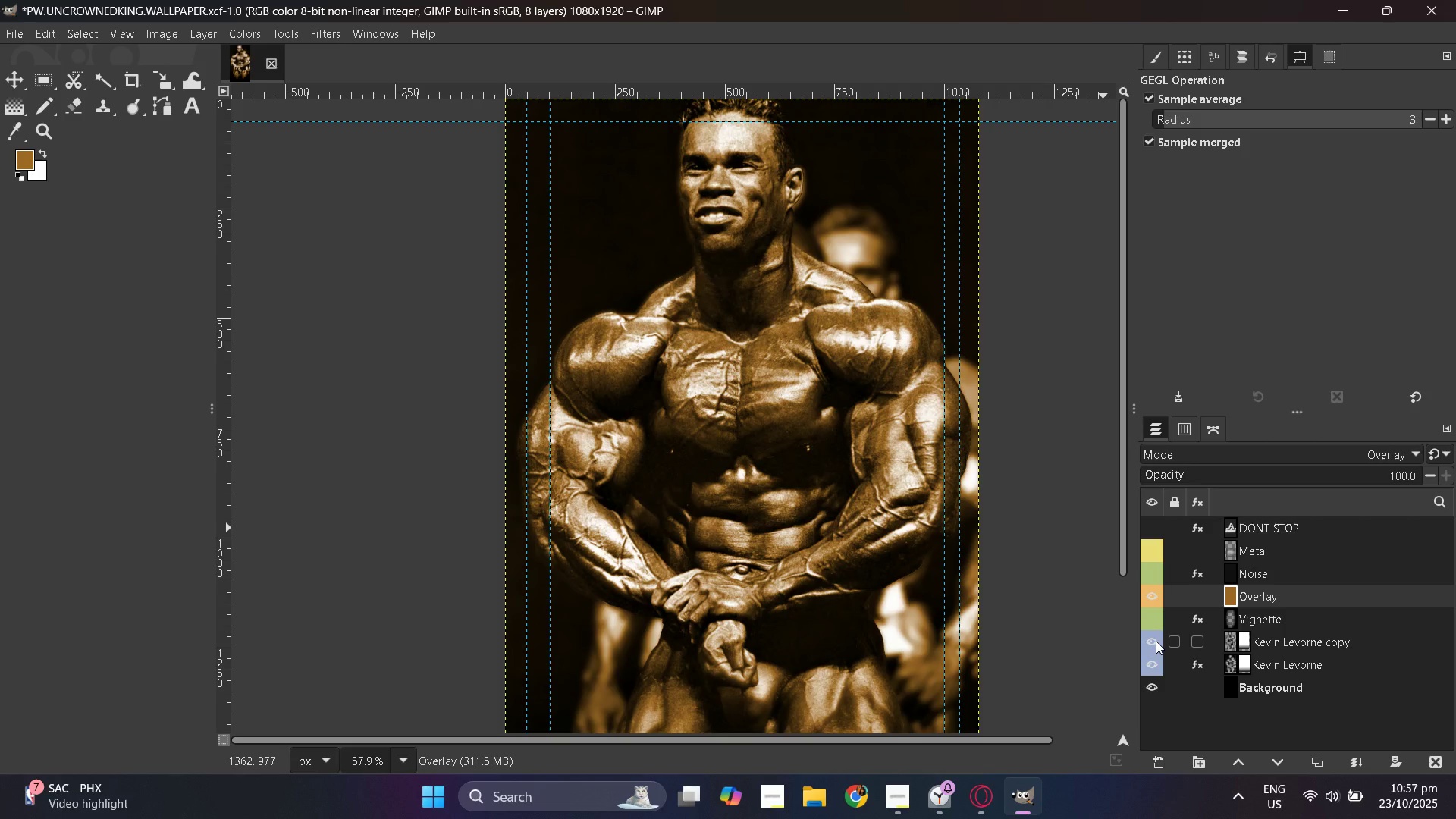 
left_click([1156, 641])
 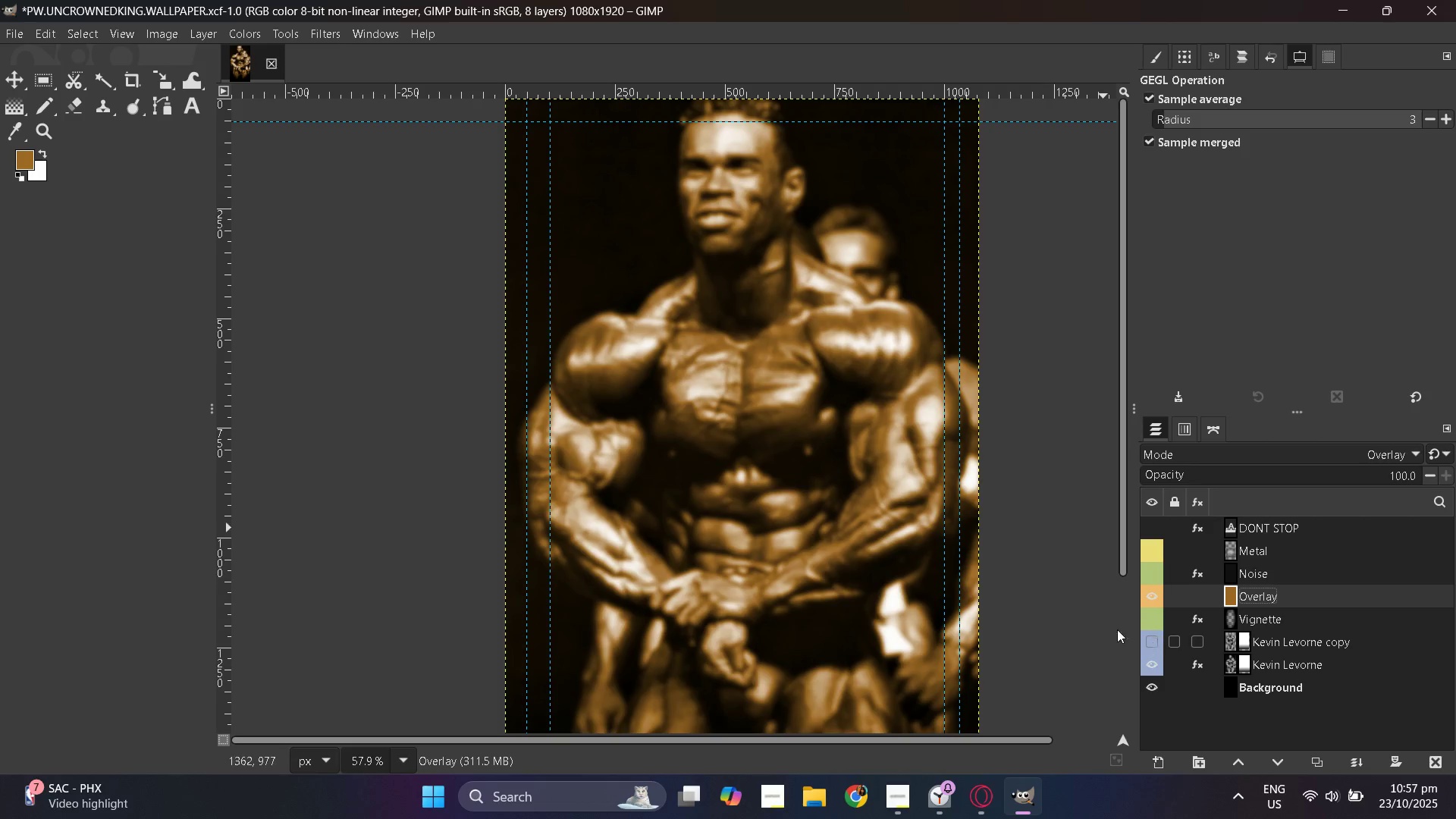 
hold_key(key=ControlLeft, duration=0.3)
scroll: coordinate [852, 522], scroll_direction: down, amount: 2.0
 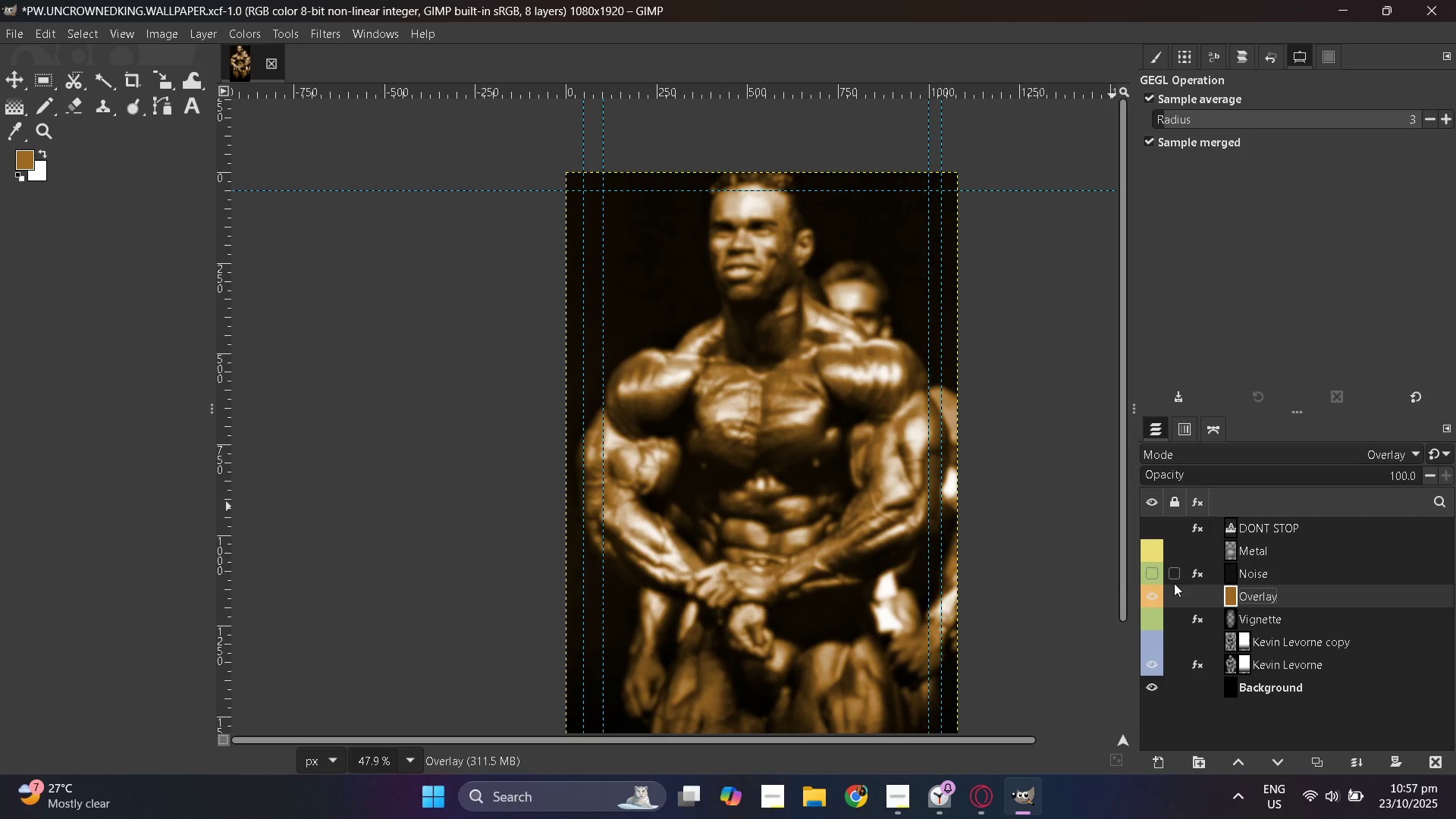 
left_click([1152, 590])
 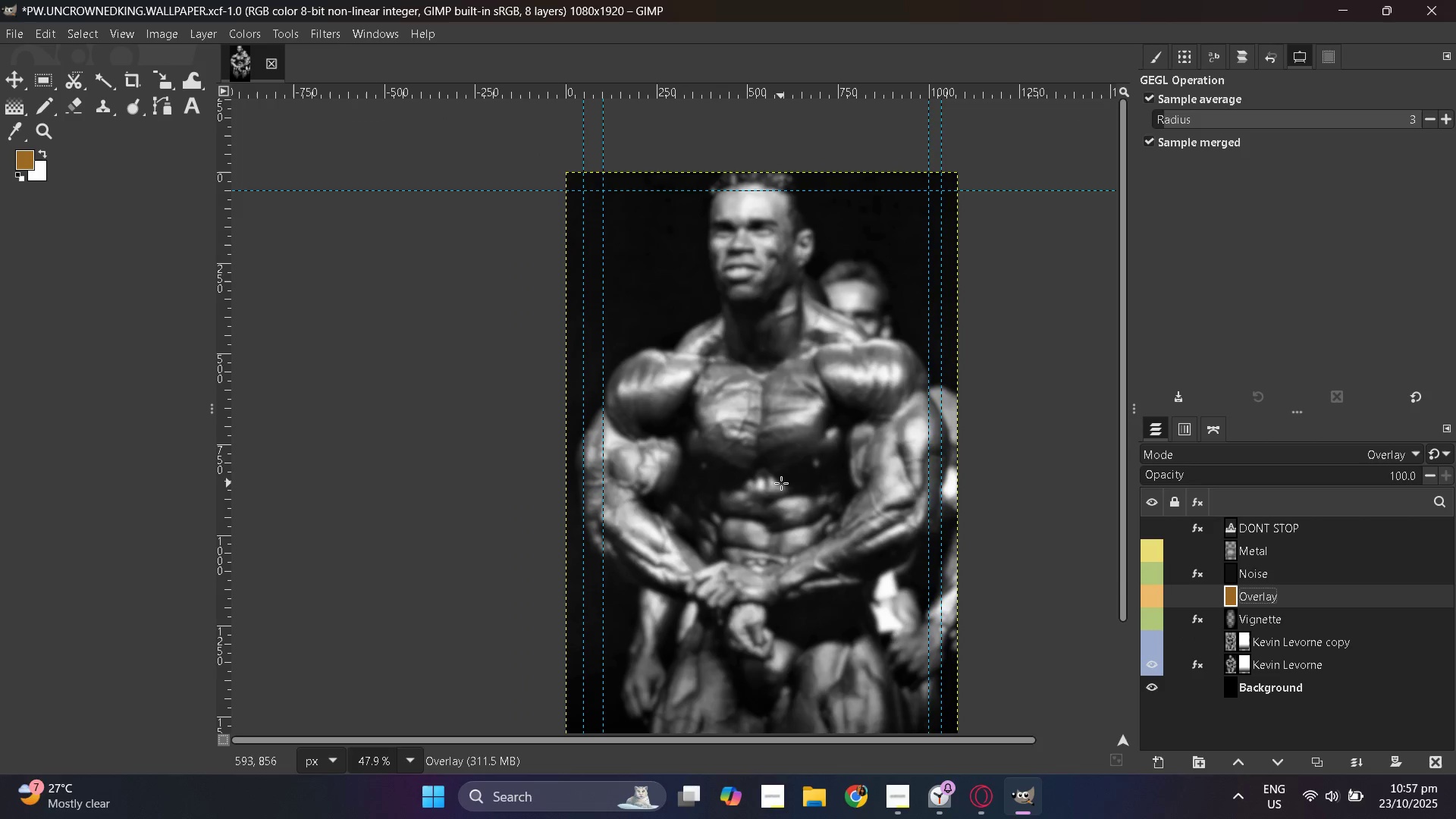 
scroll: coordinate [680, 431], scroll_direction: up, amount: 3.0
 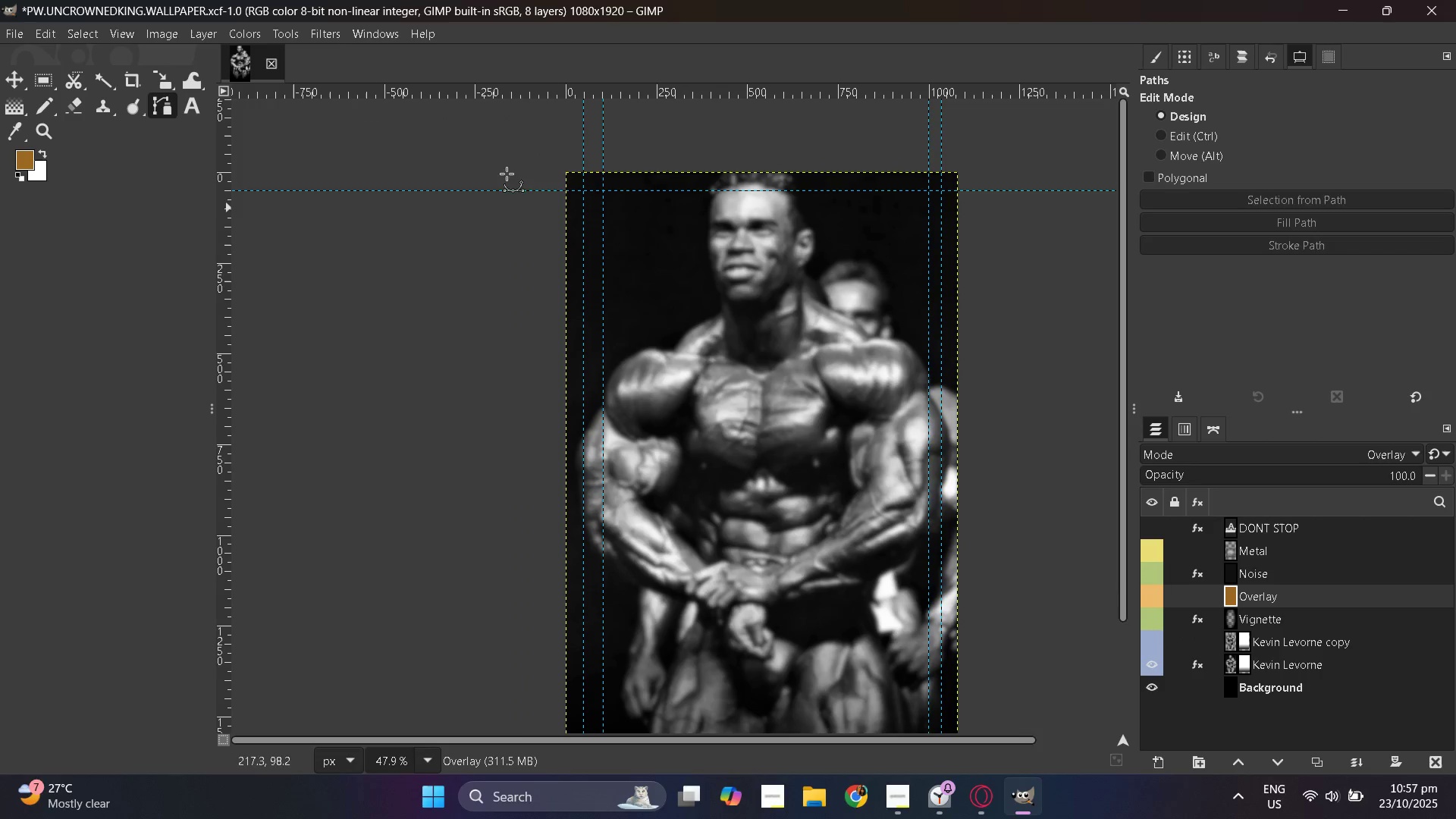 
left_click([167, 82])
 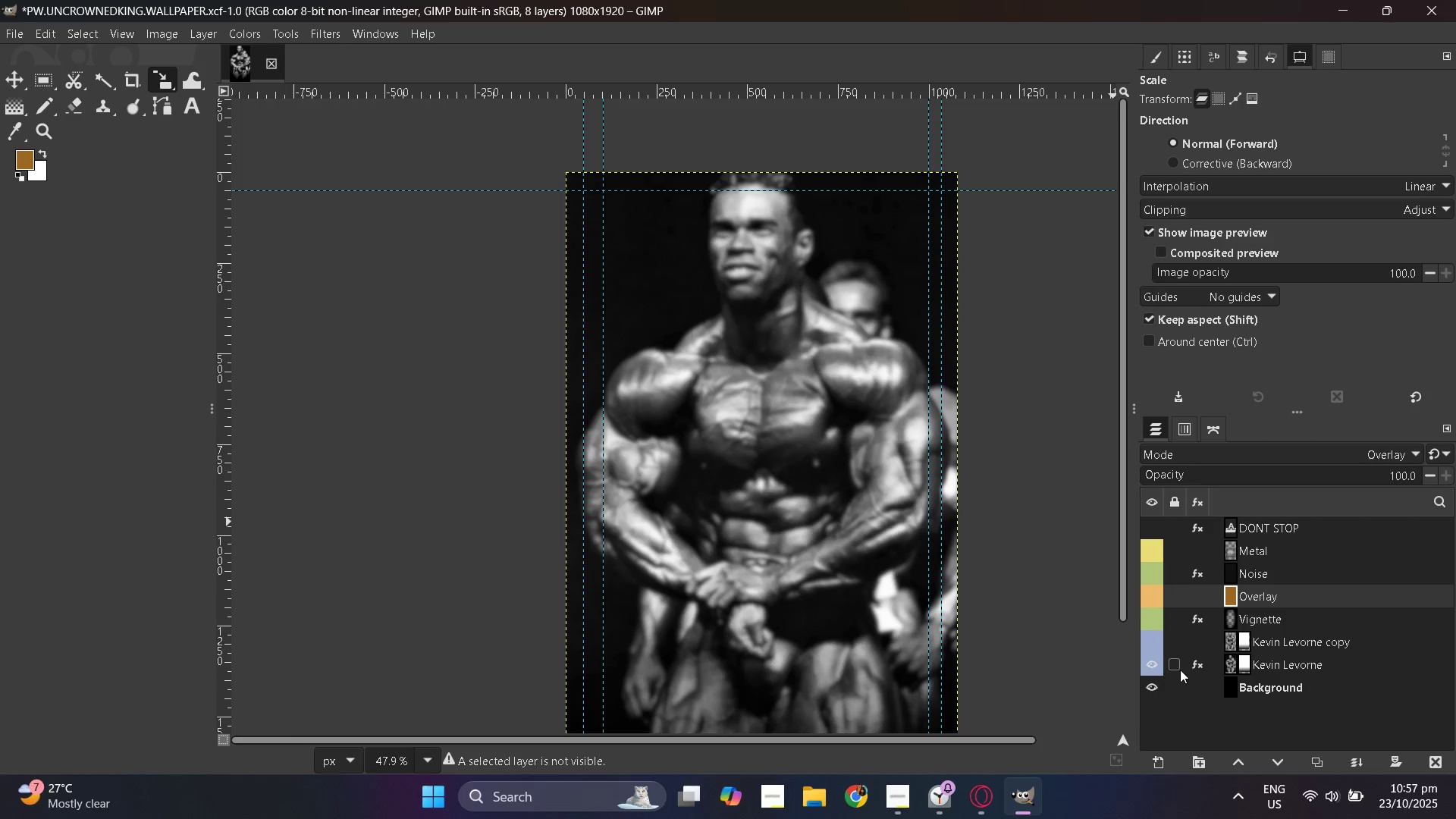 
wait(5.04)
 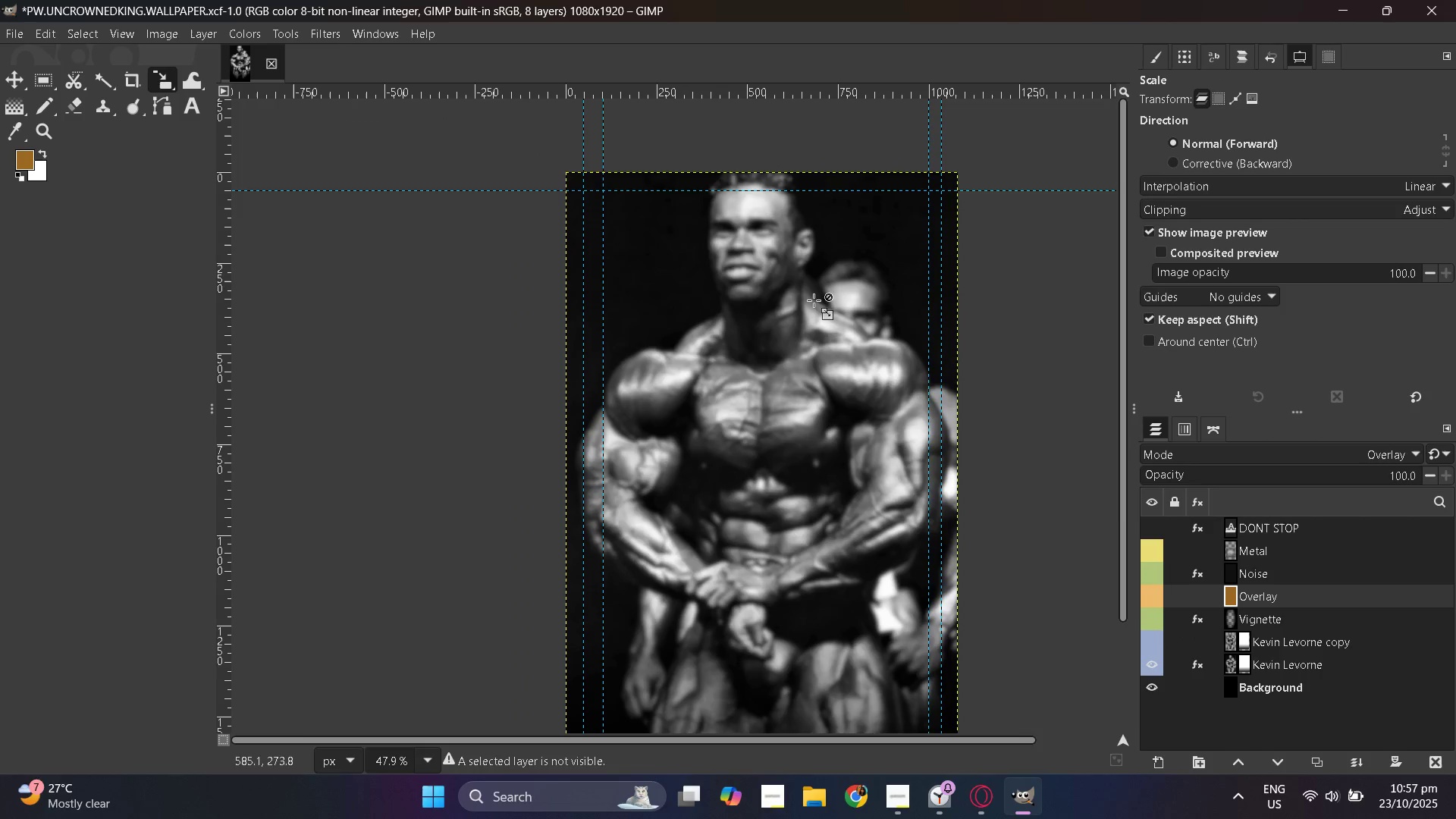 
left_click([1232, 664])
 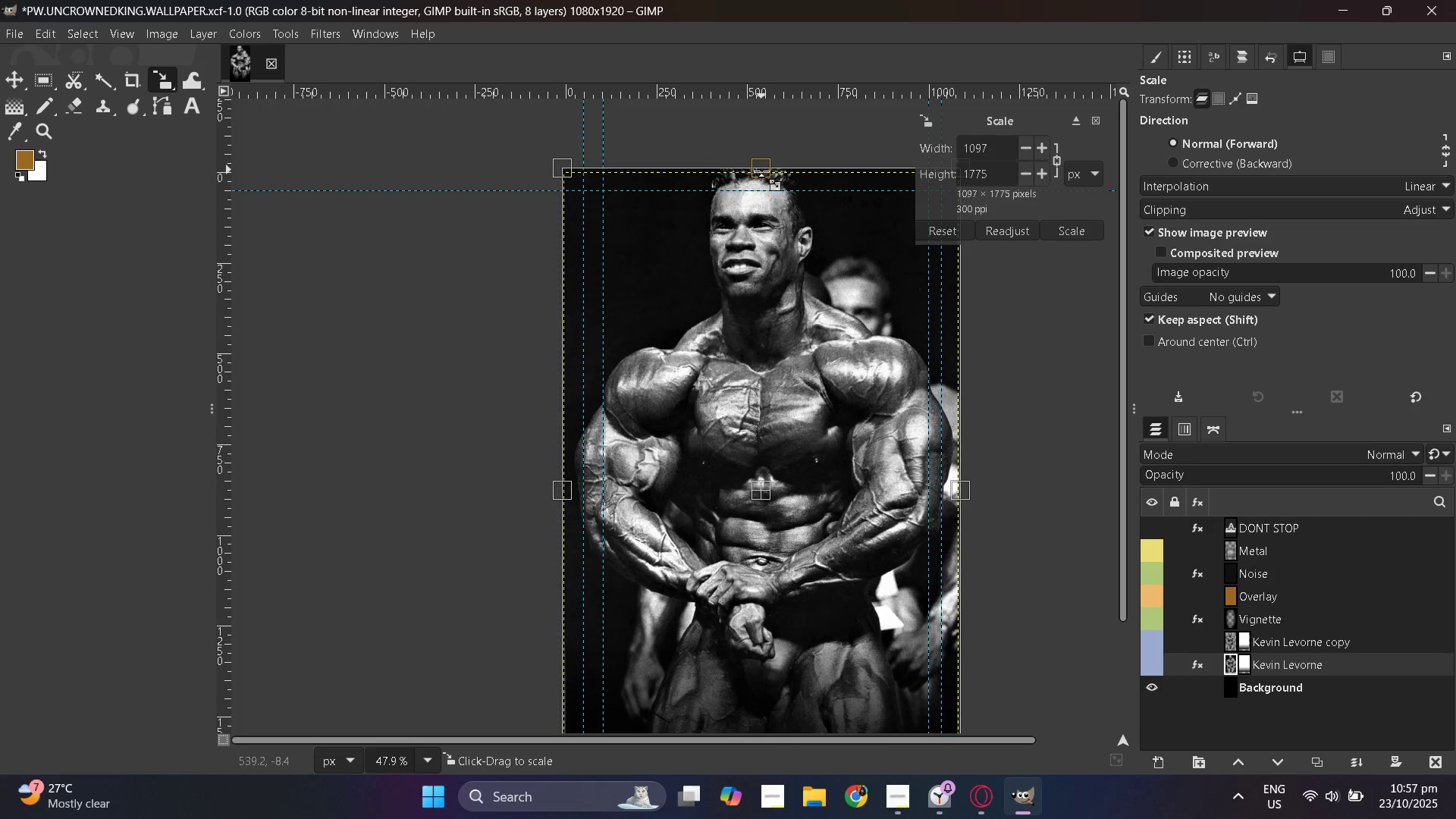 
wait(7.3)
 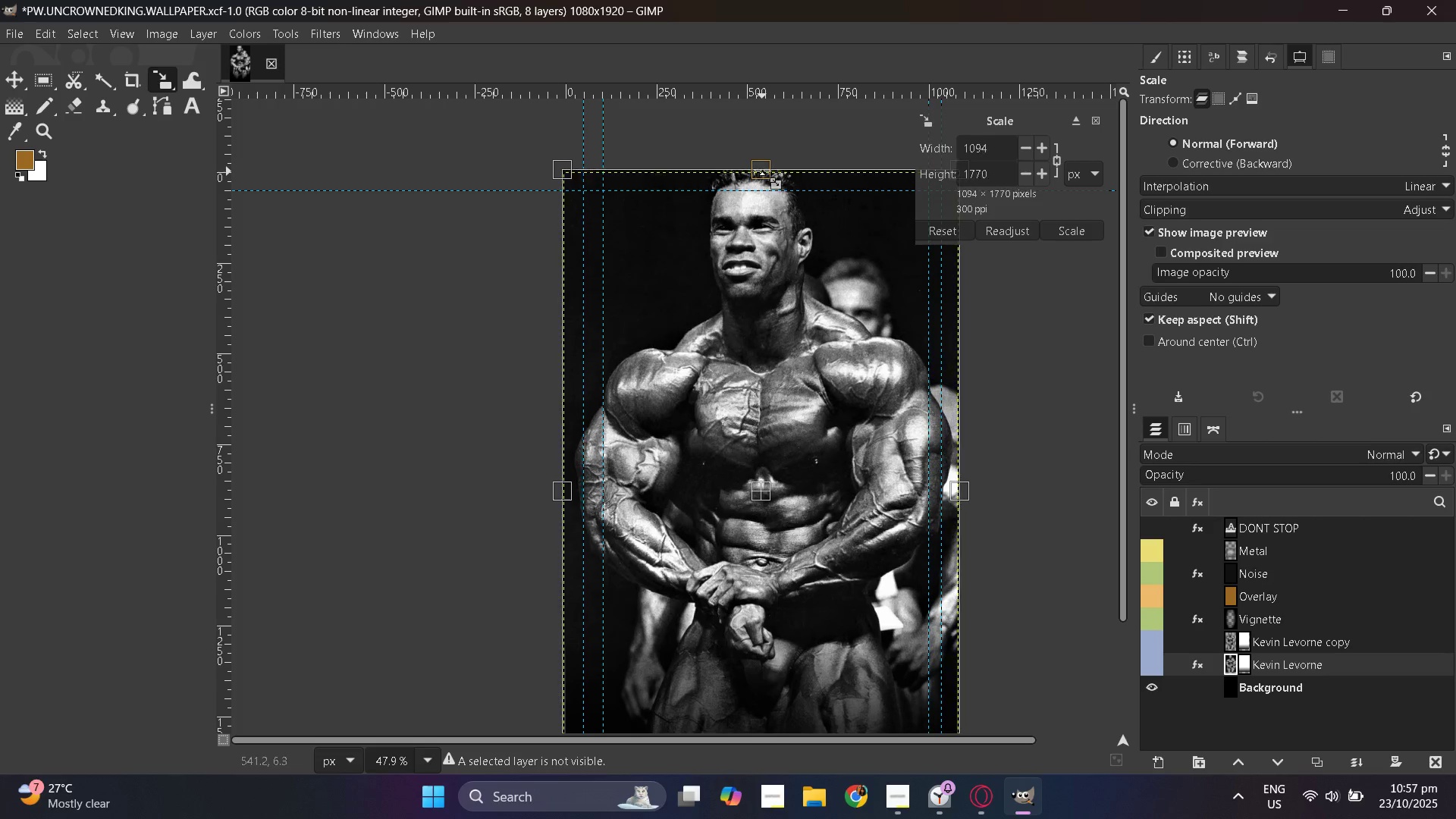 
left_click([1072, 227])
 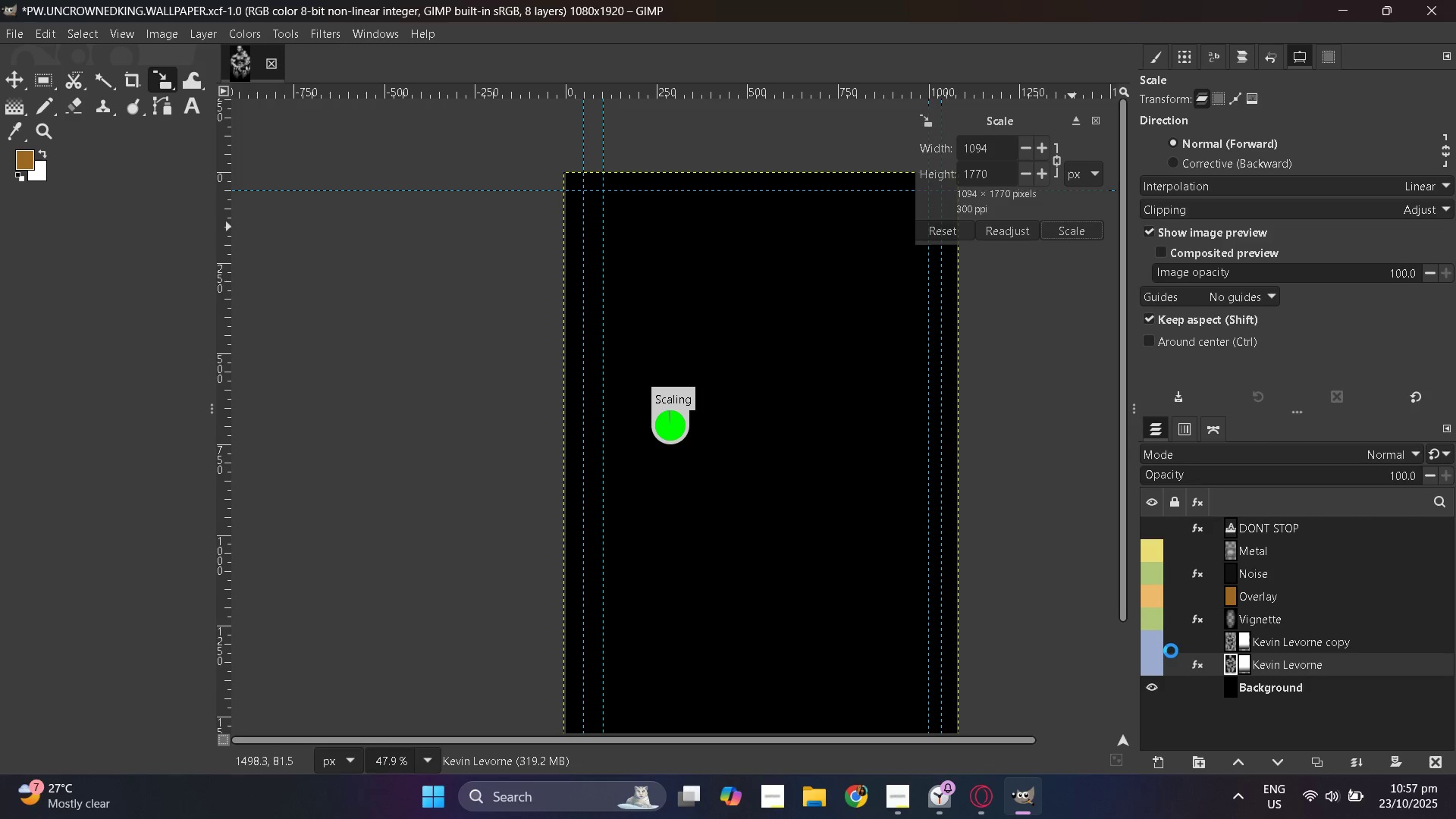 
wait(5.95)
 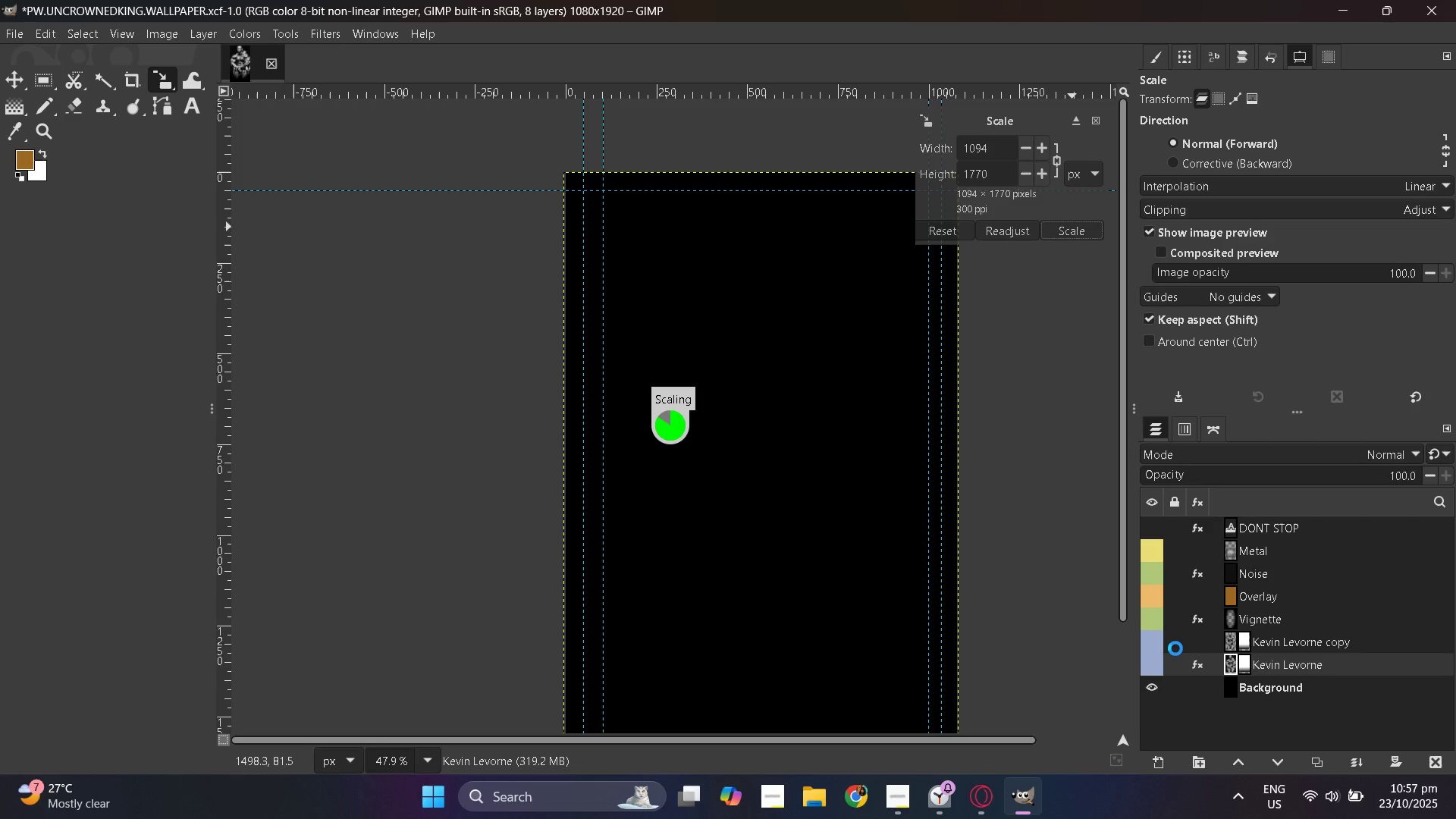 
left_click([1154, 639])
 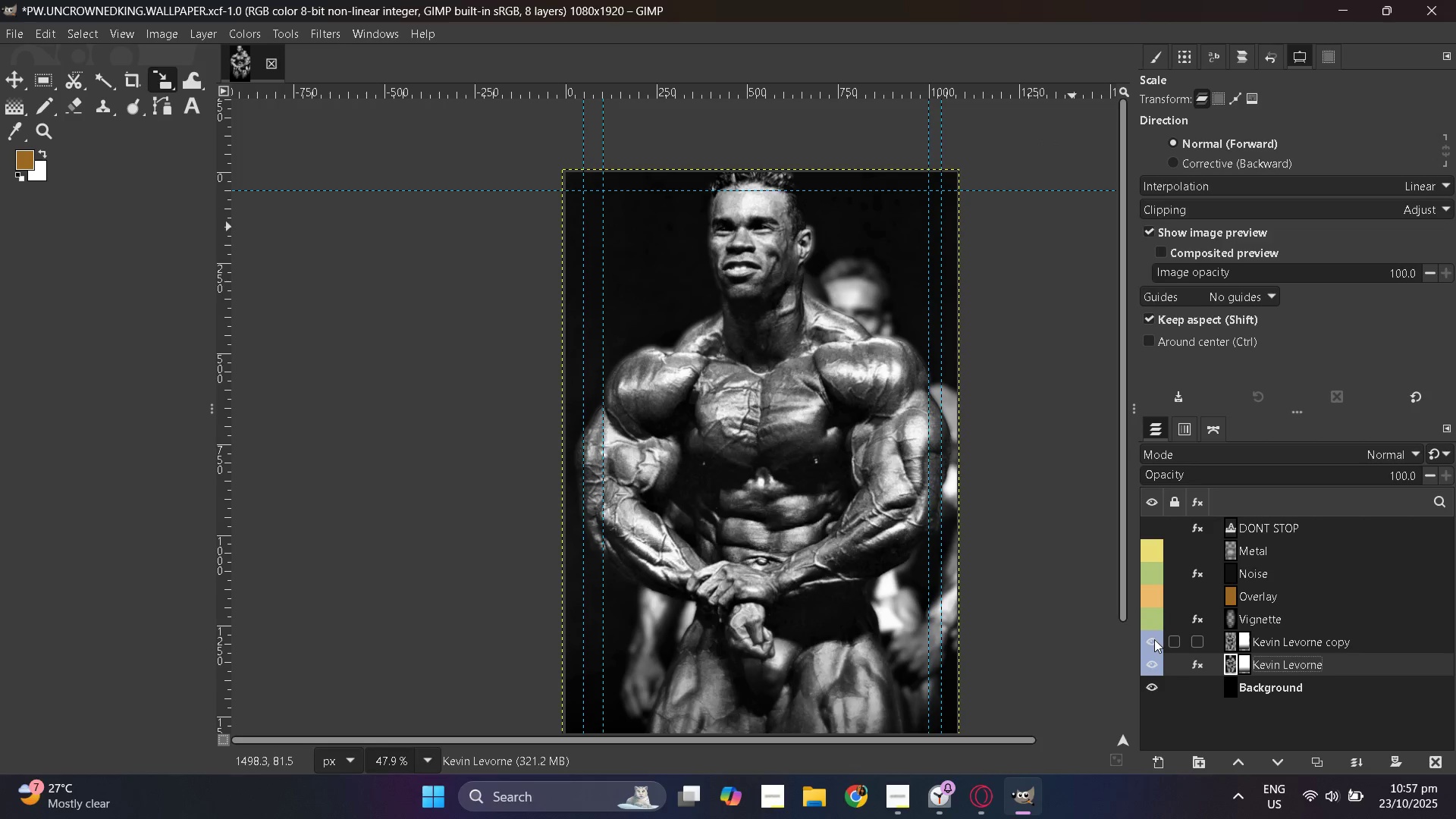 
double_click([1154, 639])
 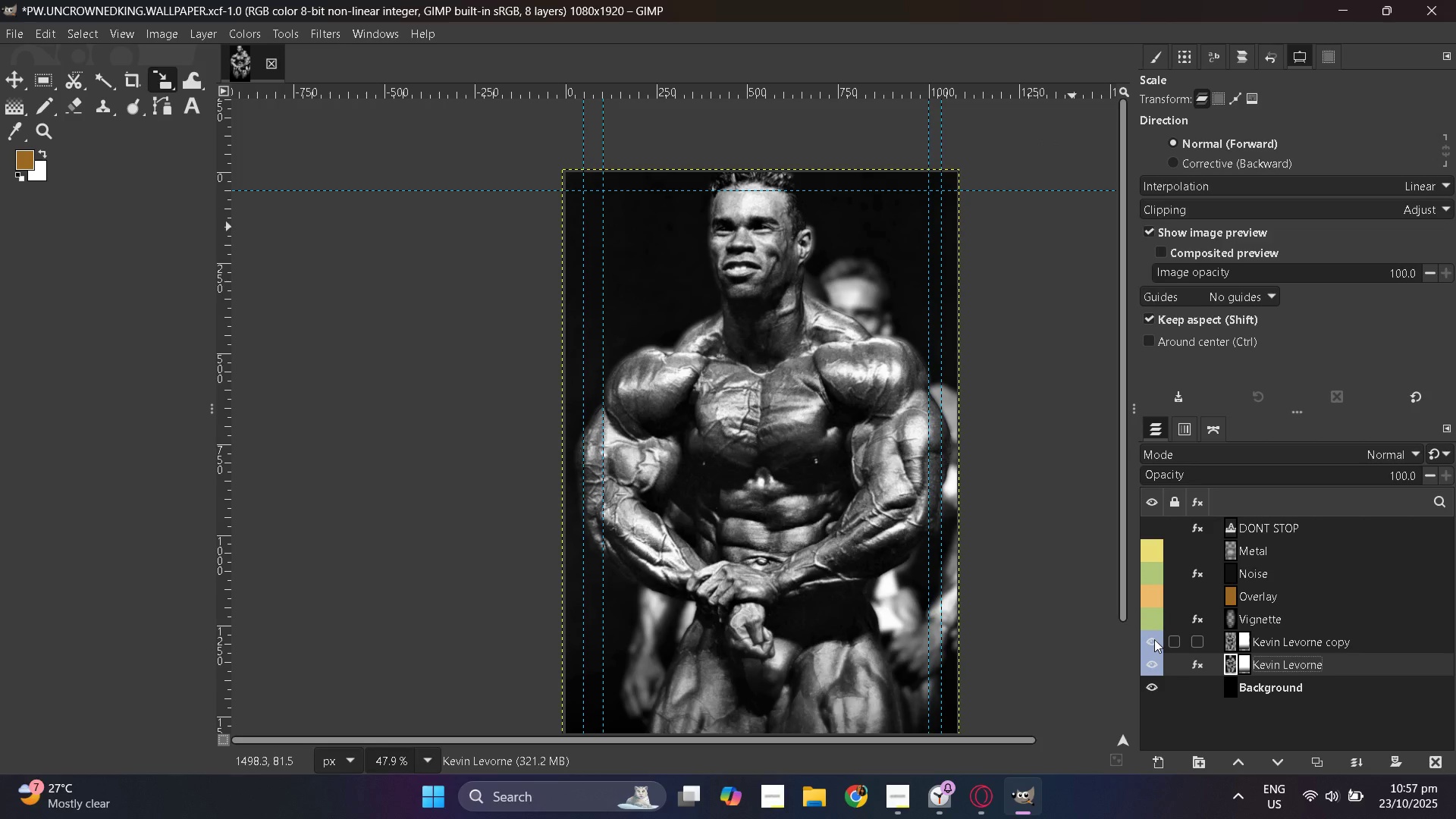 
left_click([1154, 639])
 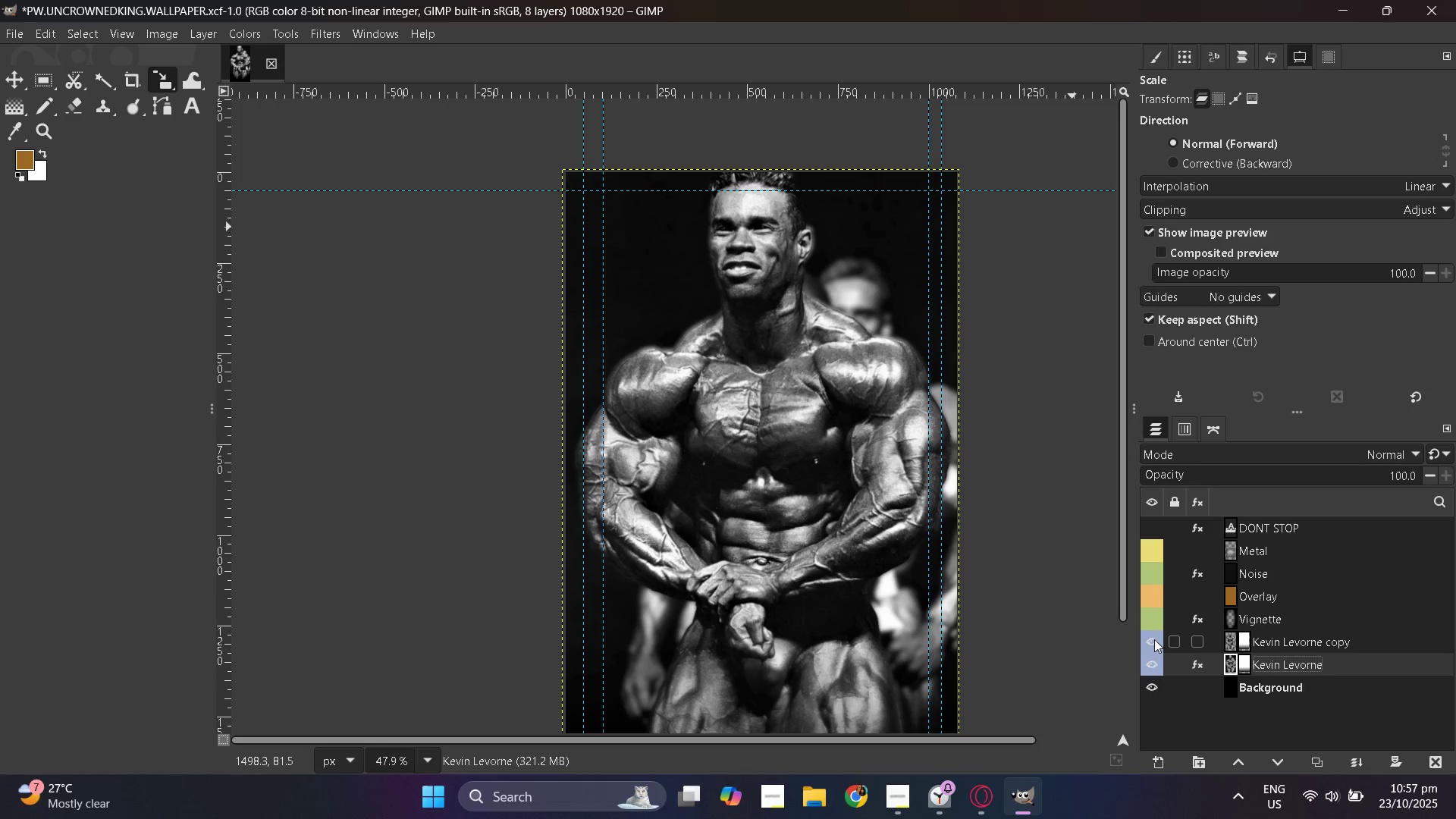 
double_click([1154, 639])
 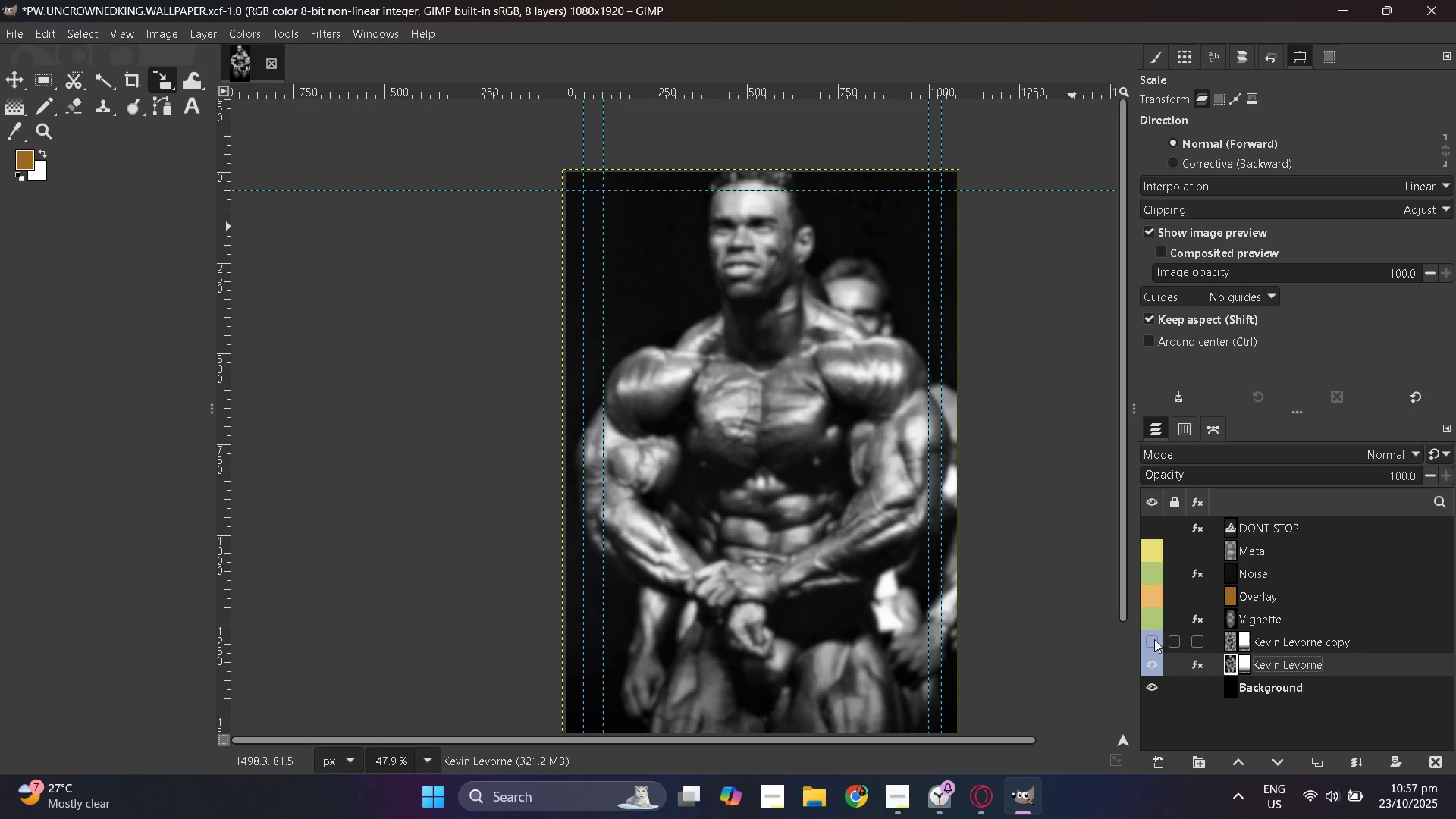 
triple_click([1154, 639])
 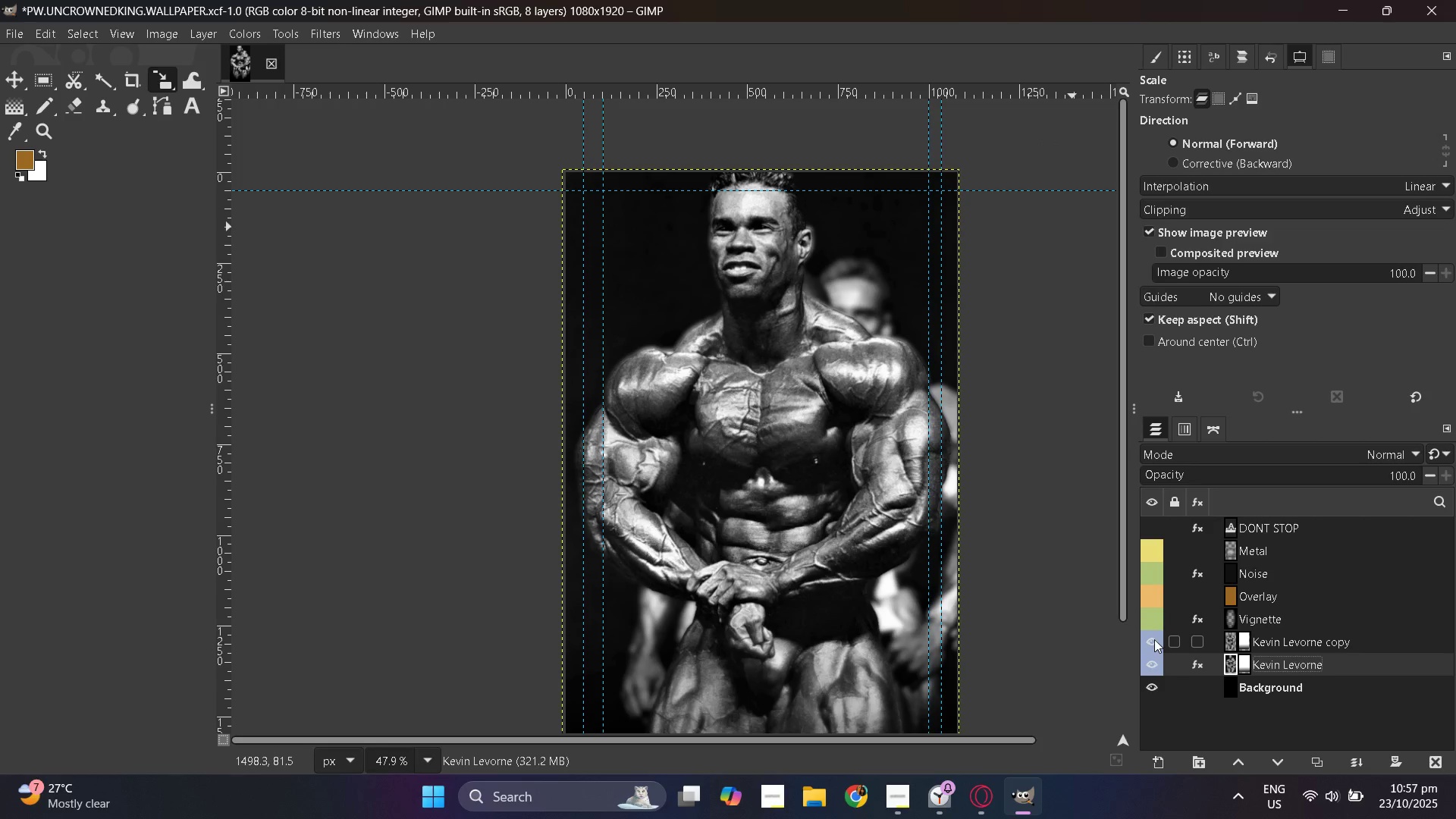 
left_click([1154, 639])
 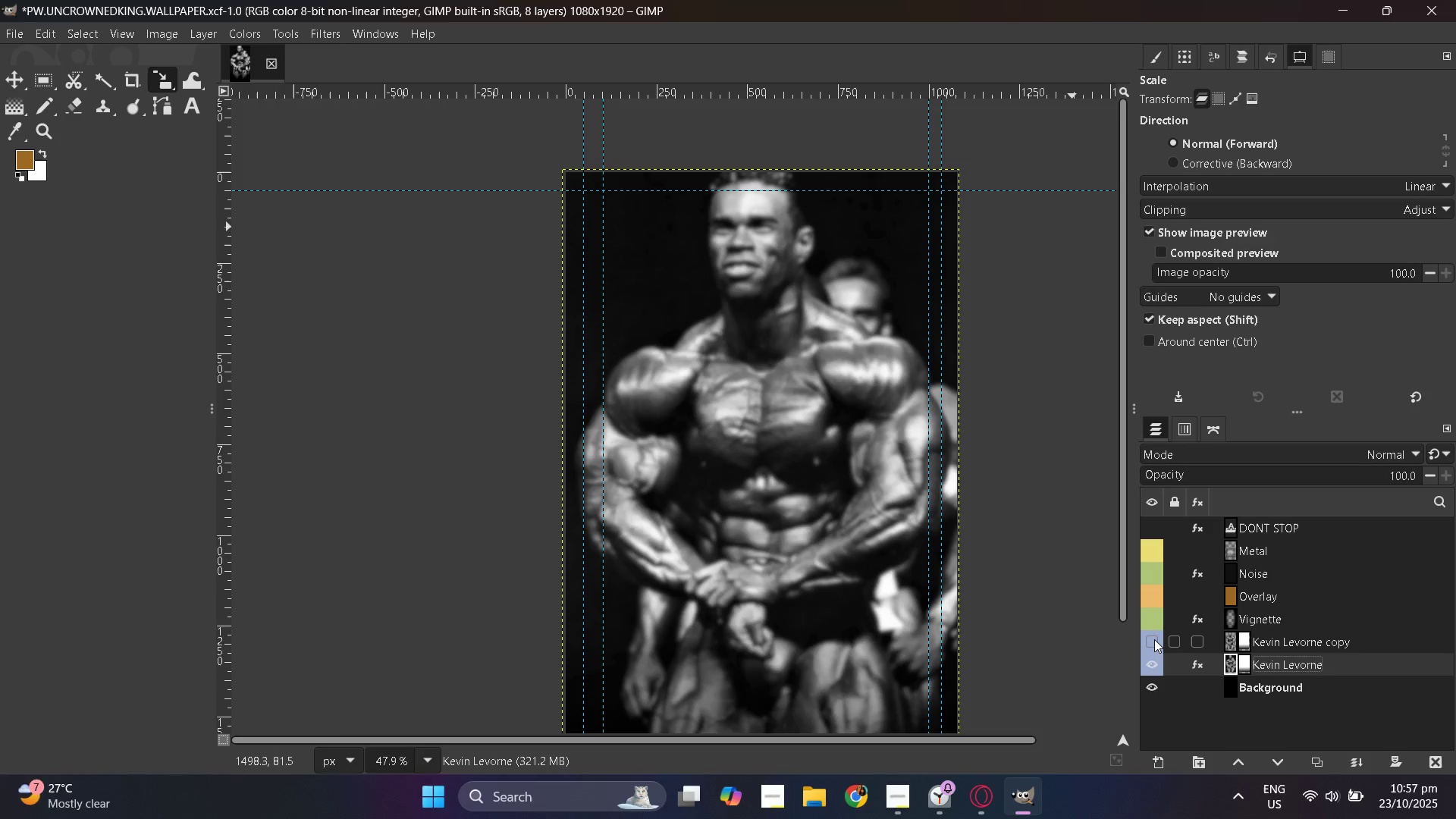 
left_click([1154, 639])
 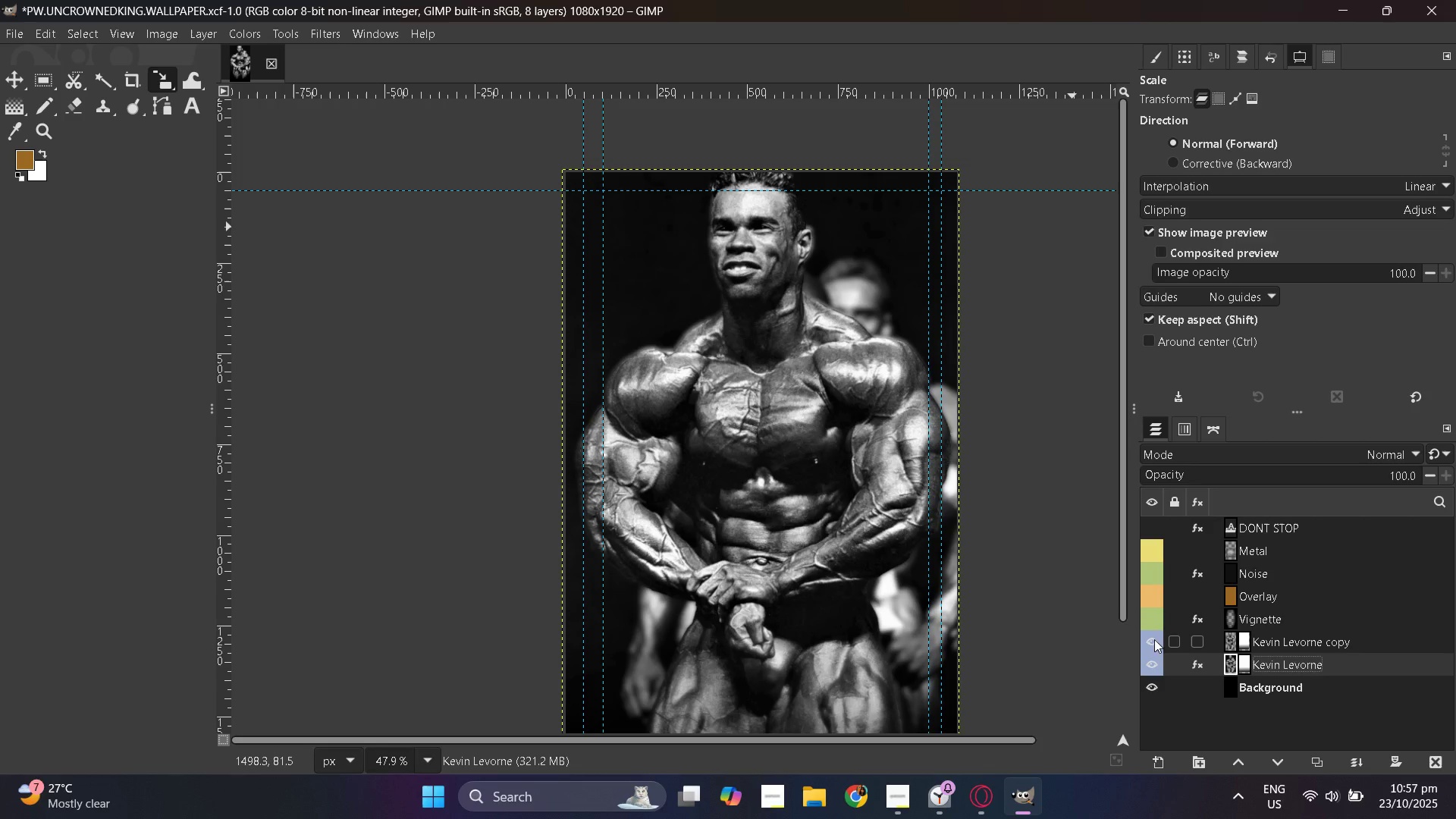 
hold_key(key=ControlLeft, duration=0.47)
scroll: coordinate [929, 598], scroll_direction: down, amount: 5.0
 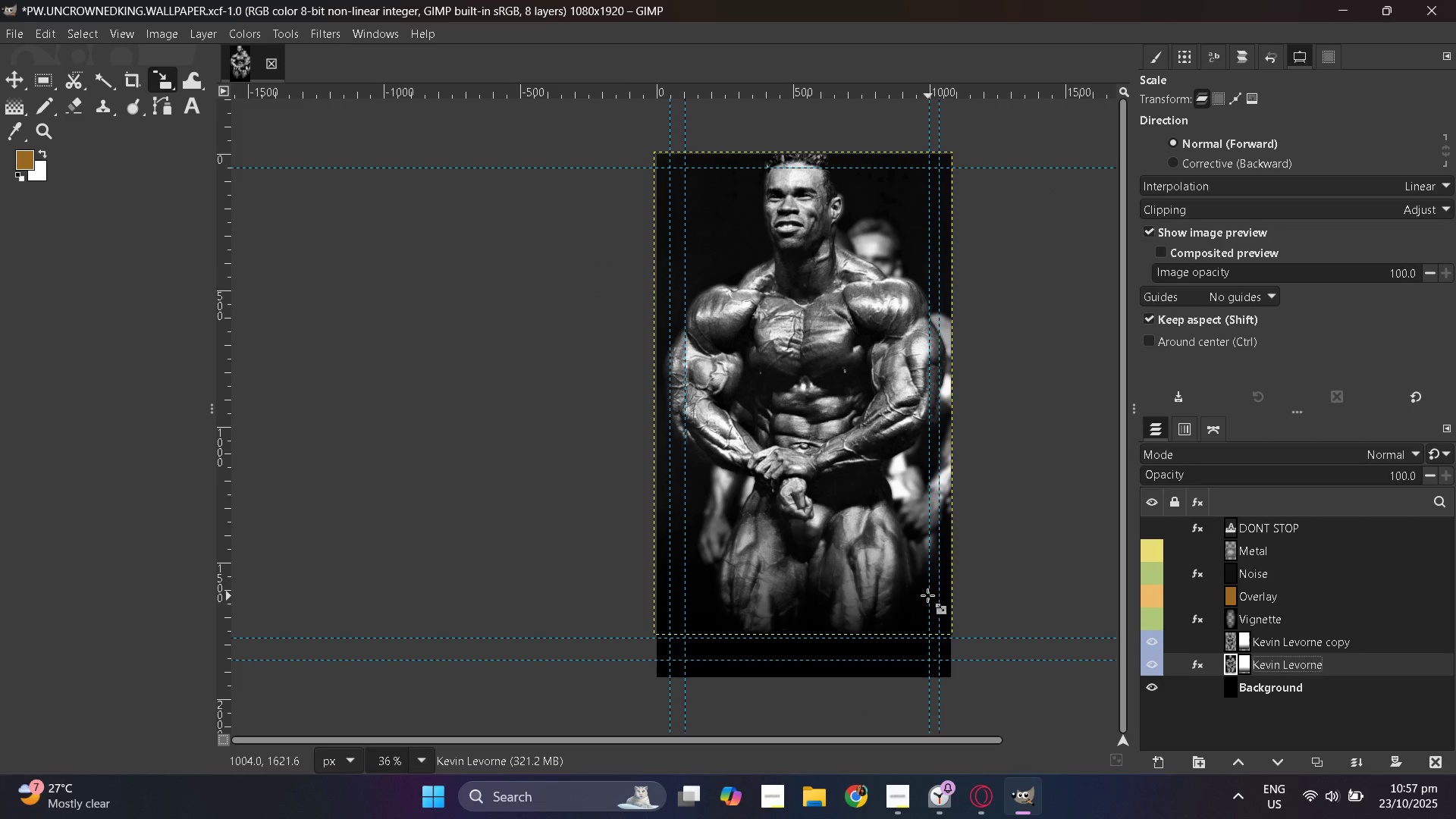 
hold_key(key=ControlLeft, duration=1.52)
scroll: coordinate [643, 535], scroll_direction: down, amount: 1.0
 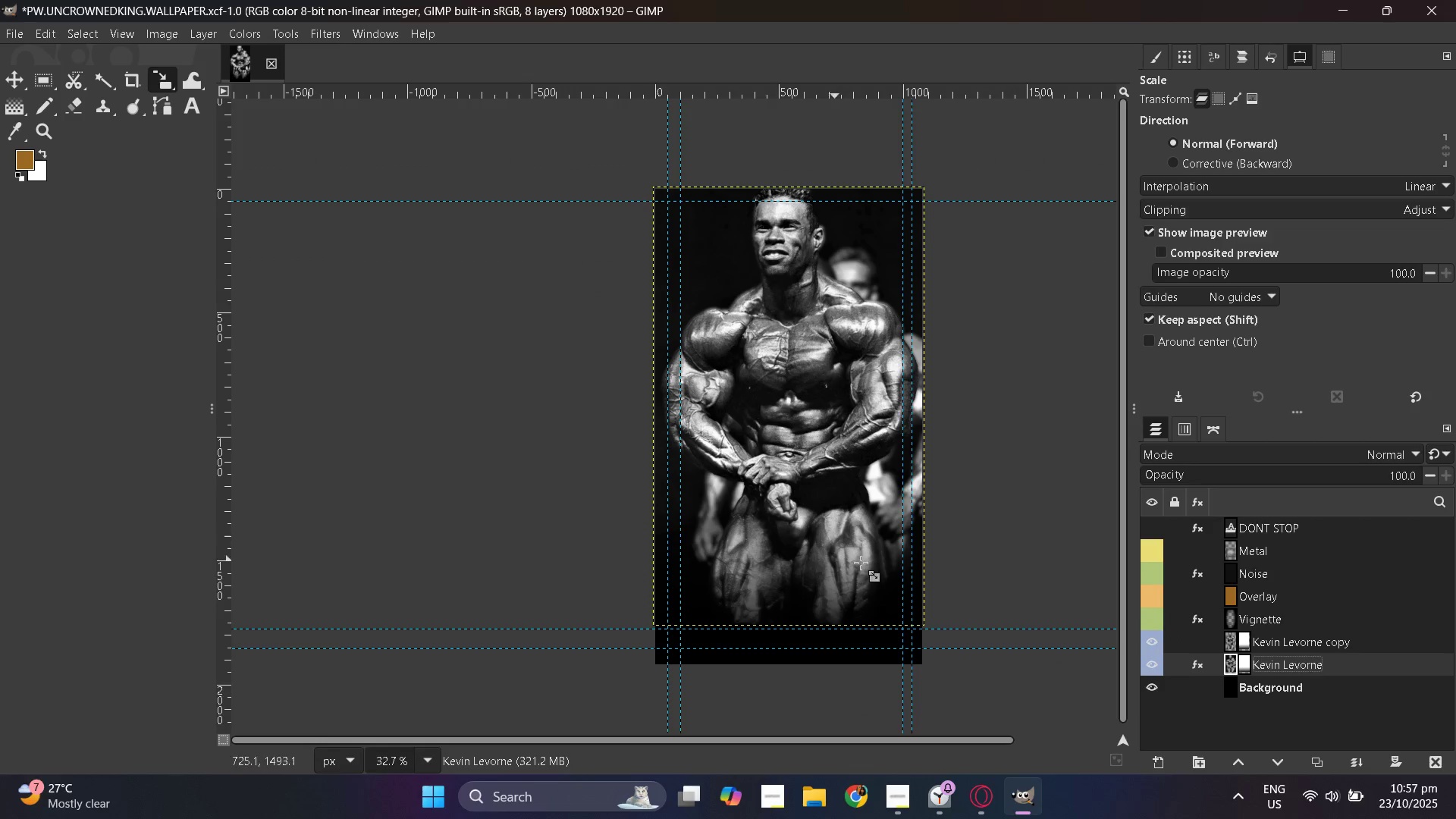 
scroll: coordinate [836, 563], scroll_direction: up, amount: 4.0
 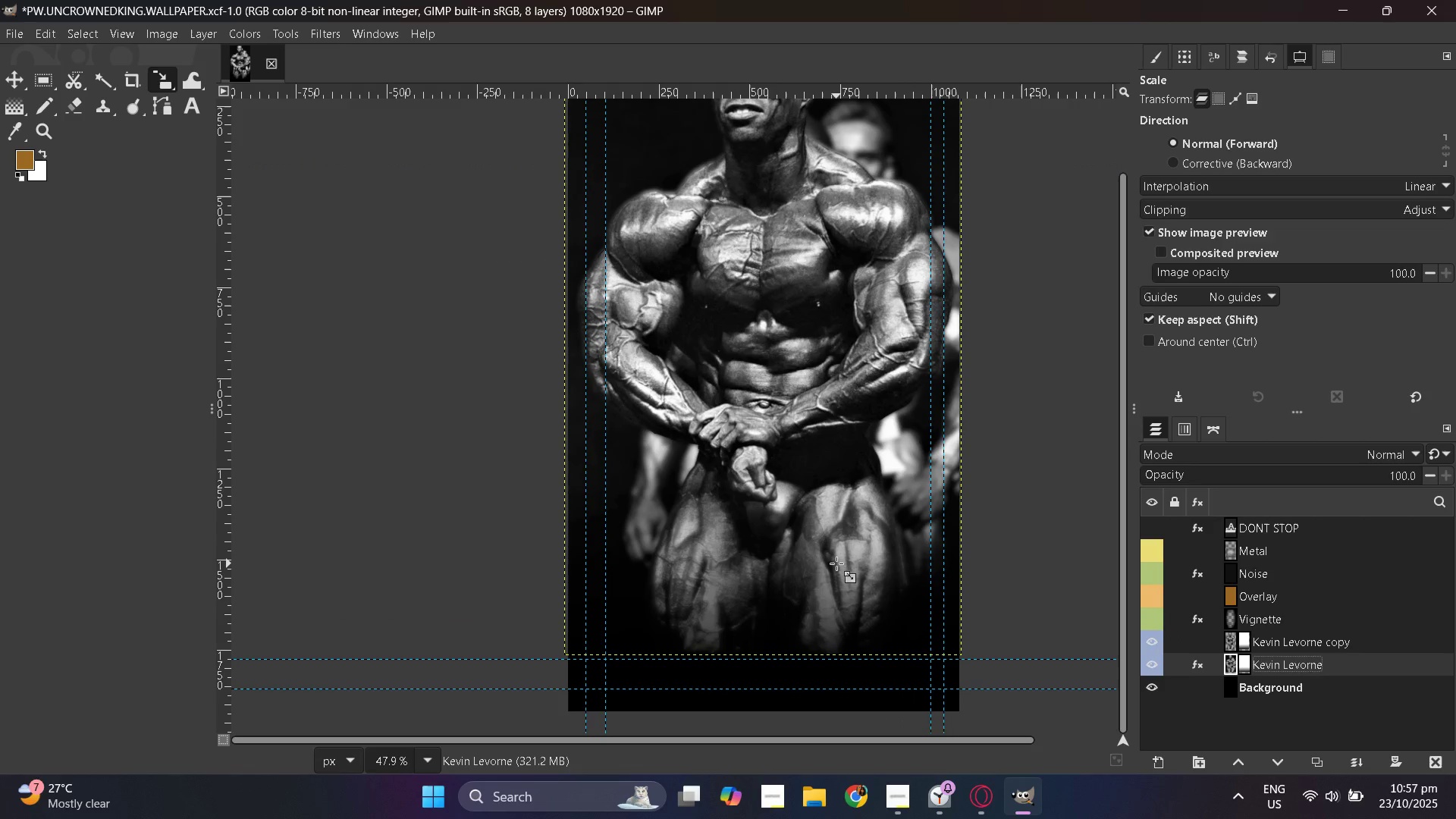 
key(Control+ControlLeft)
 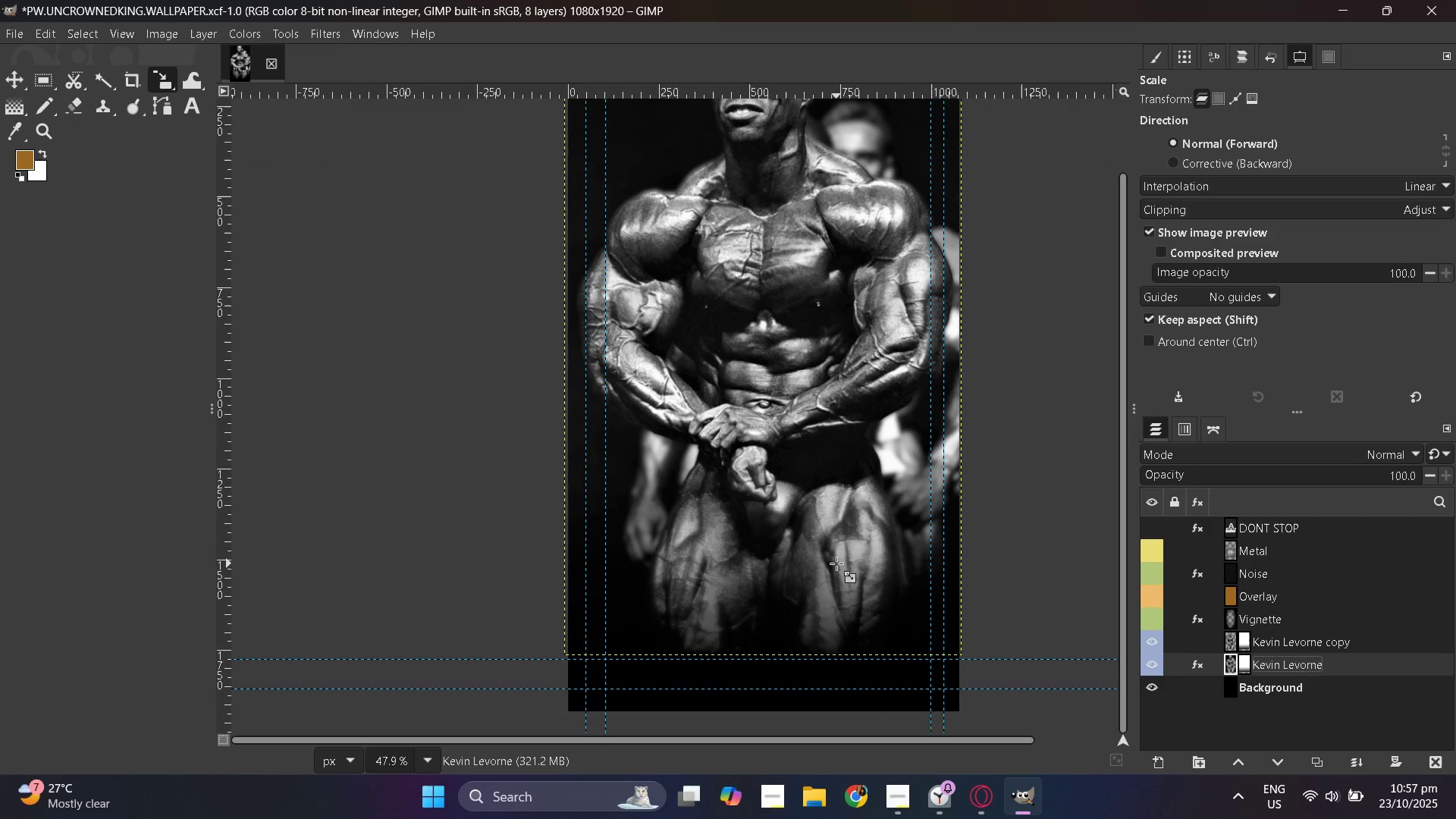 
key(Control+ControlLeft)
 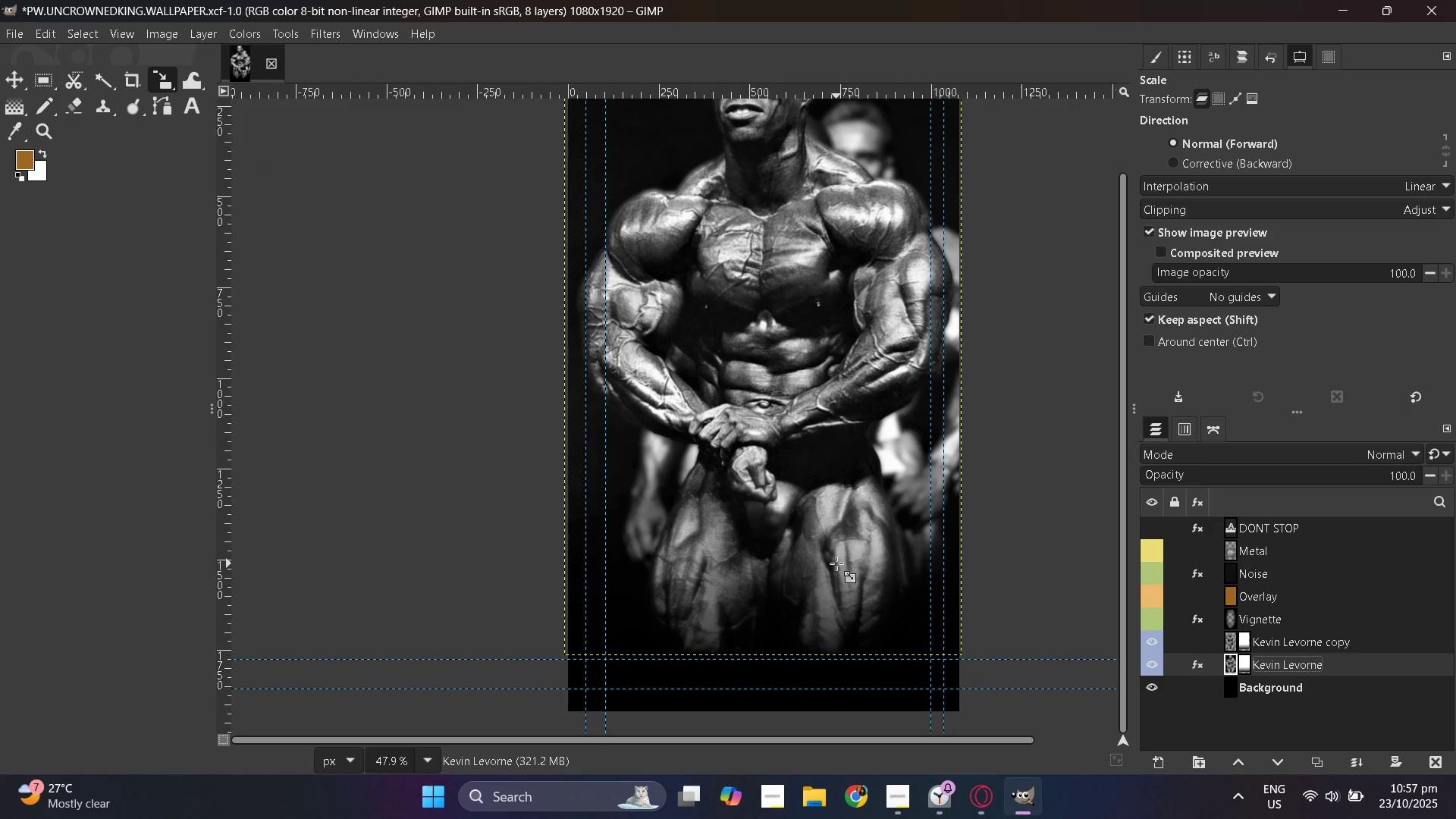 
key(Control+ControlLeft)
 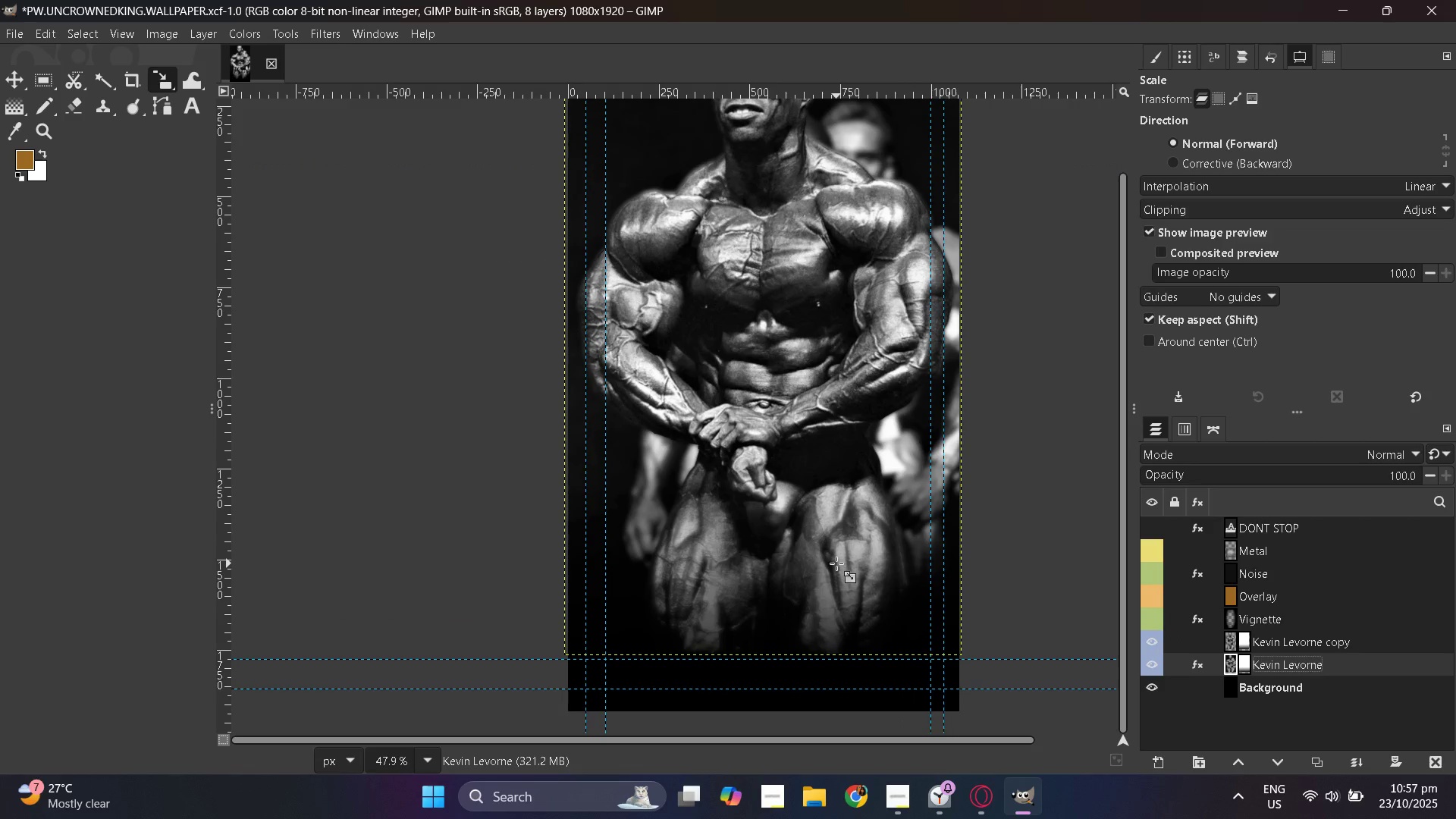 
key(Control+ControlLeft)
 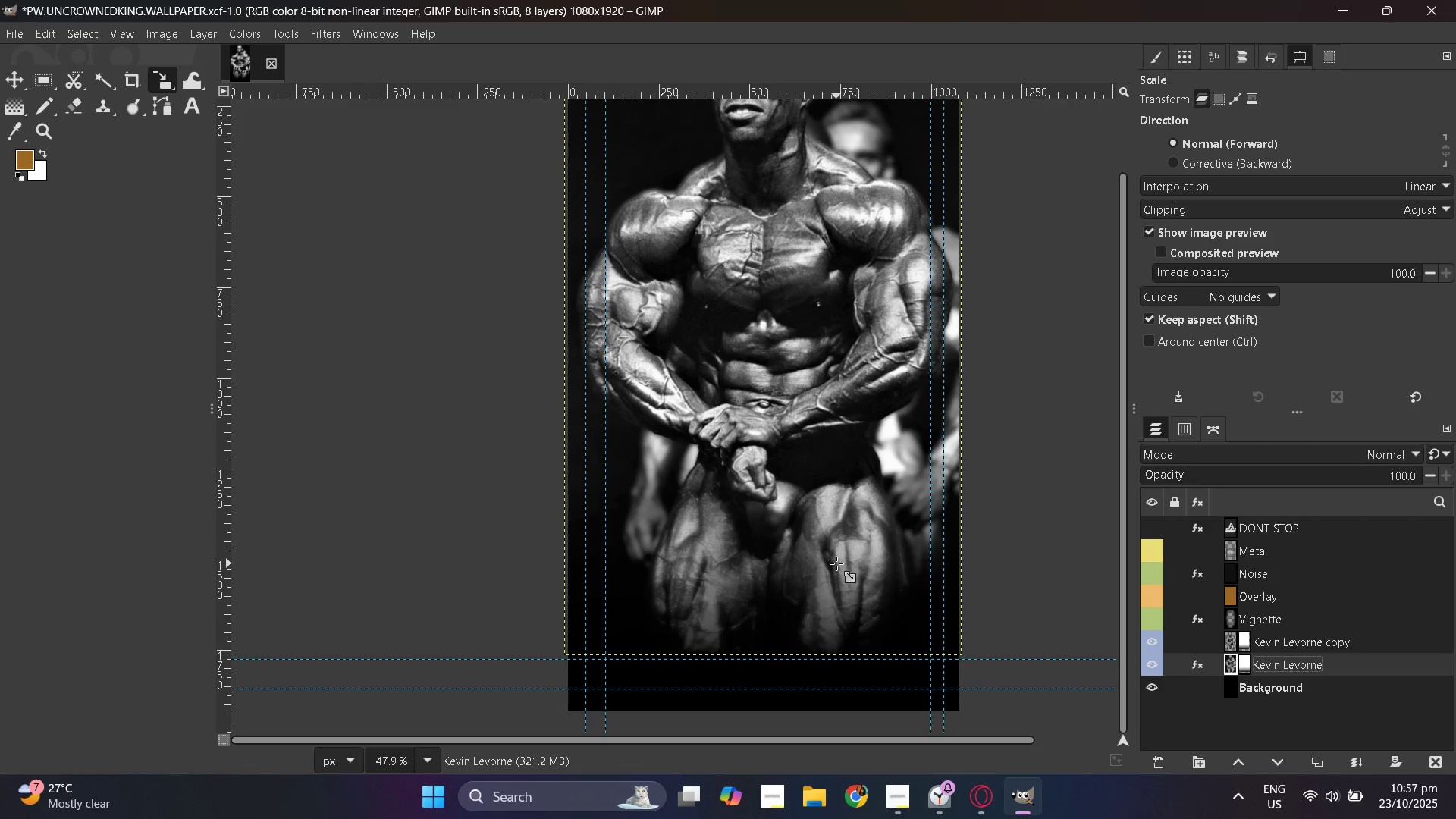 
key(Control+ControlLeft)
 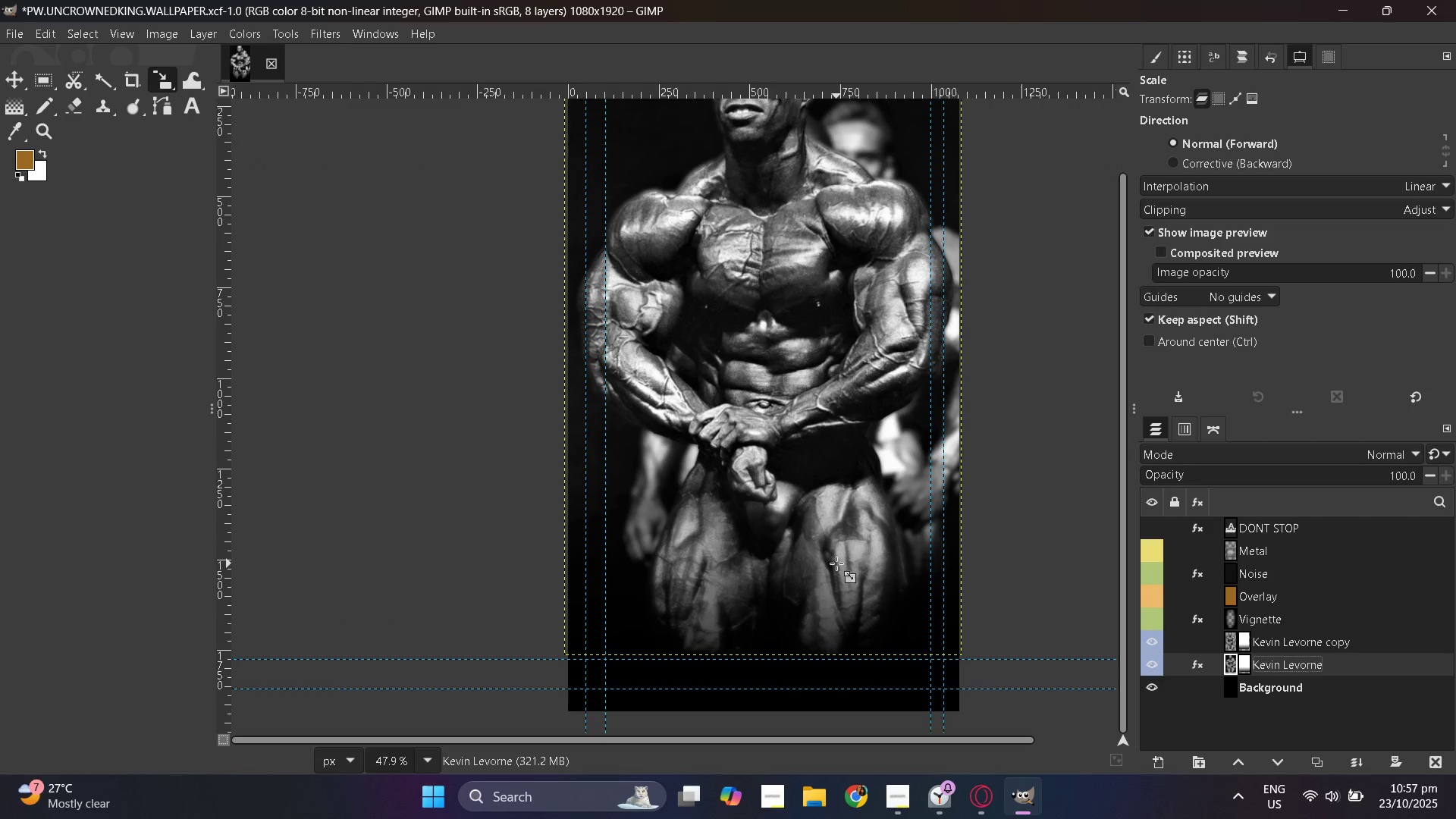 
key(Control+ControlLeft)
 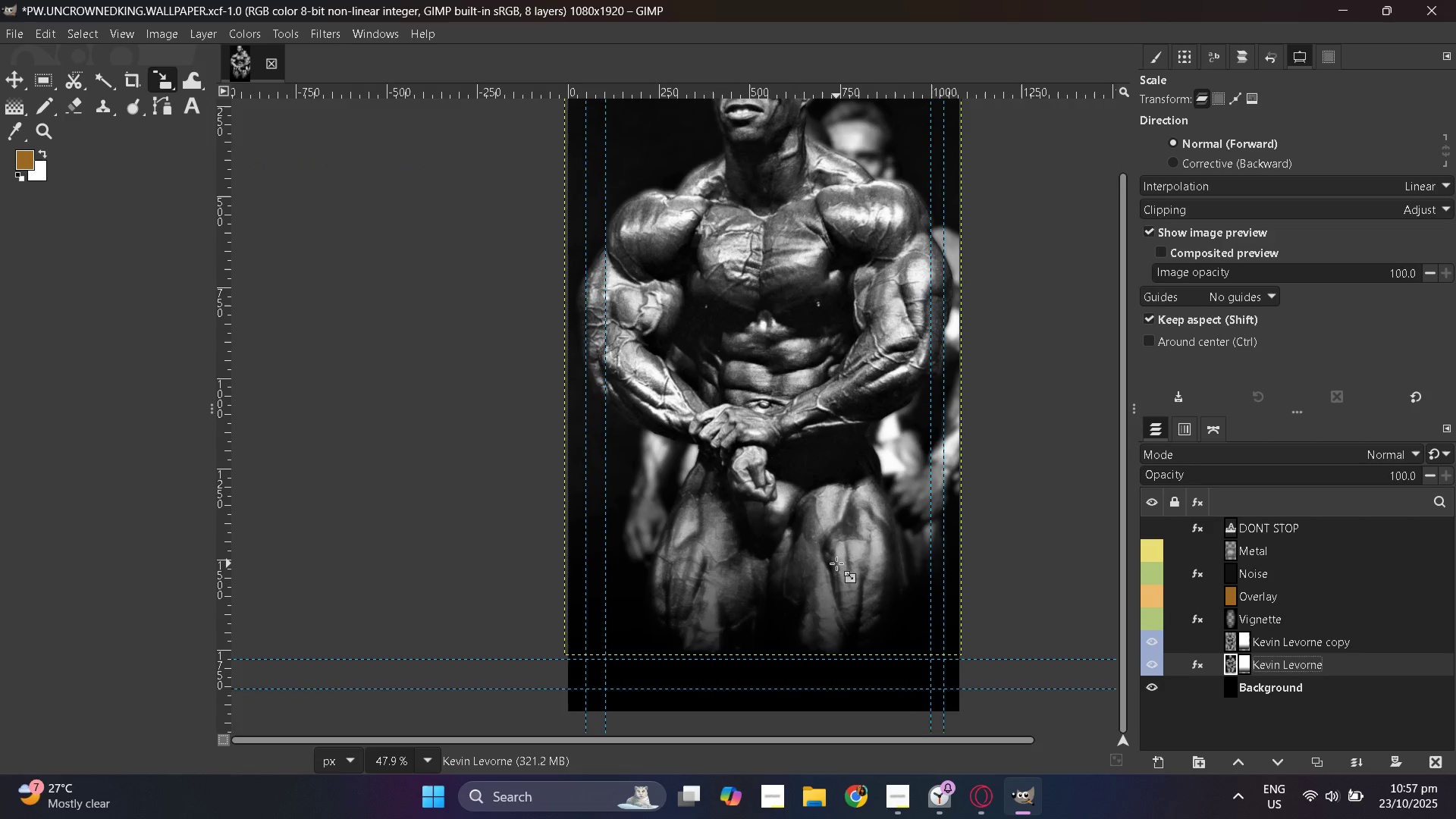 
key(Control+ControlLeft)
 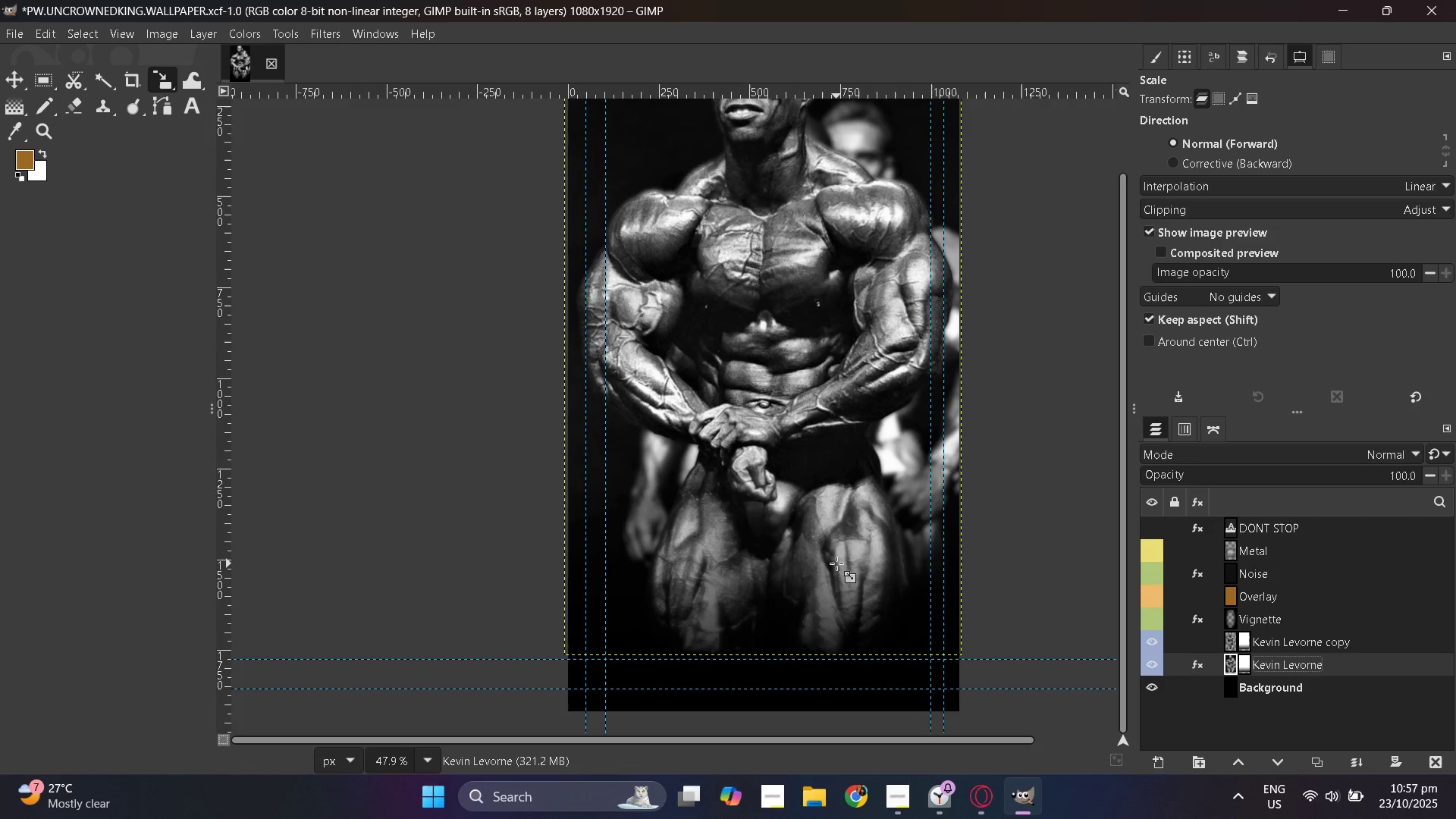 
key(Control+ControlLeft)
 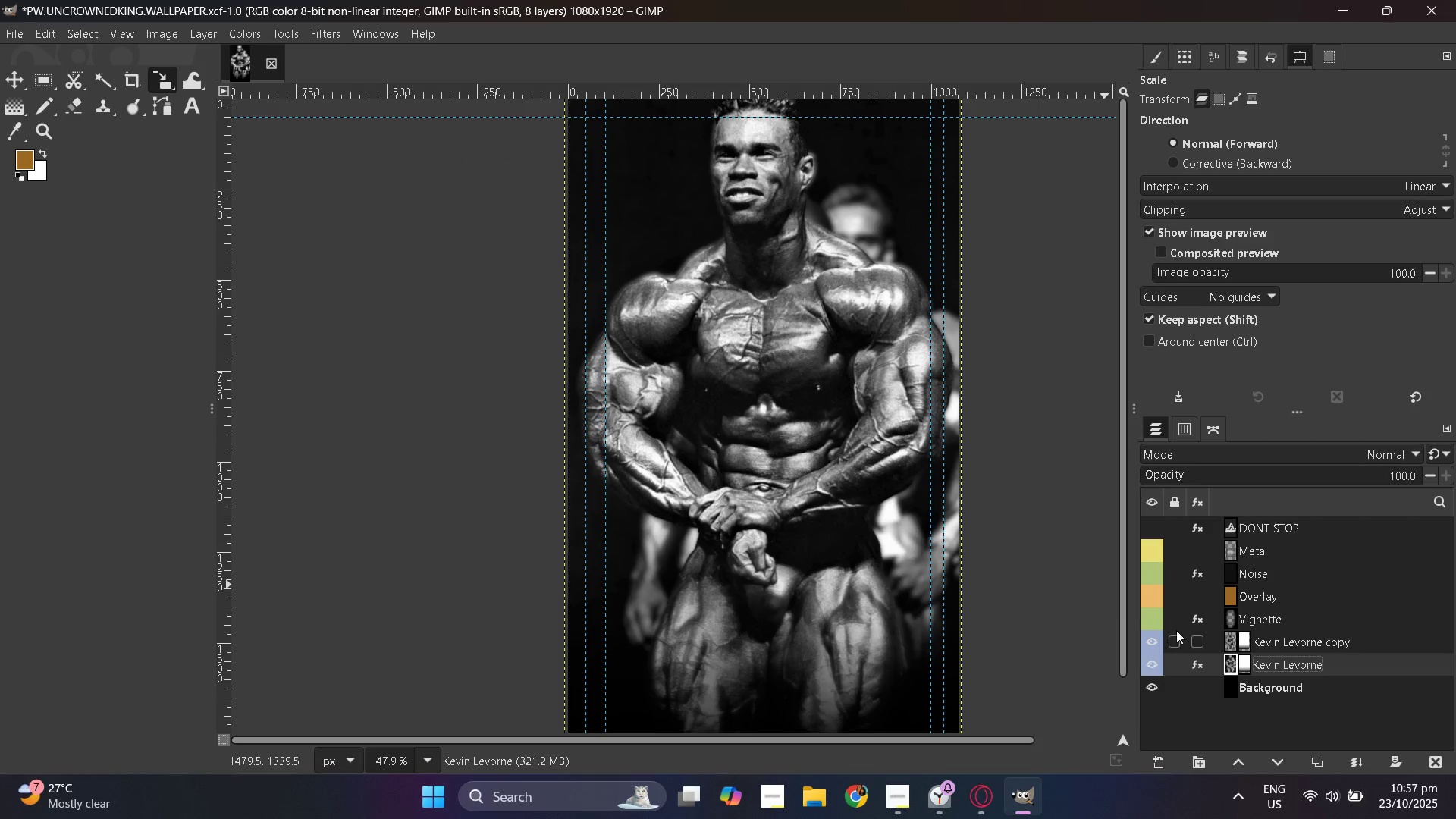 
left_click([1154, 613])
 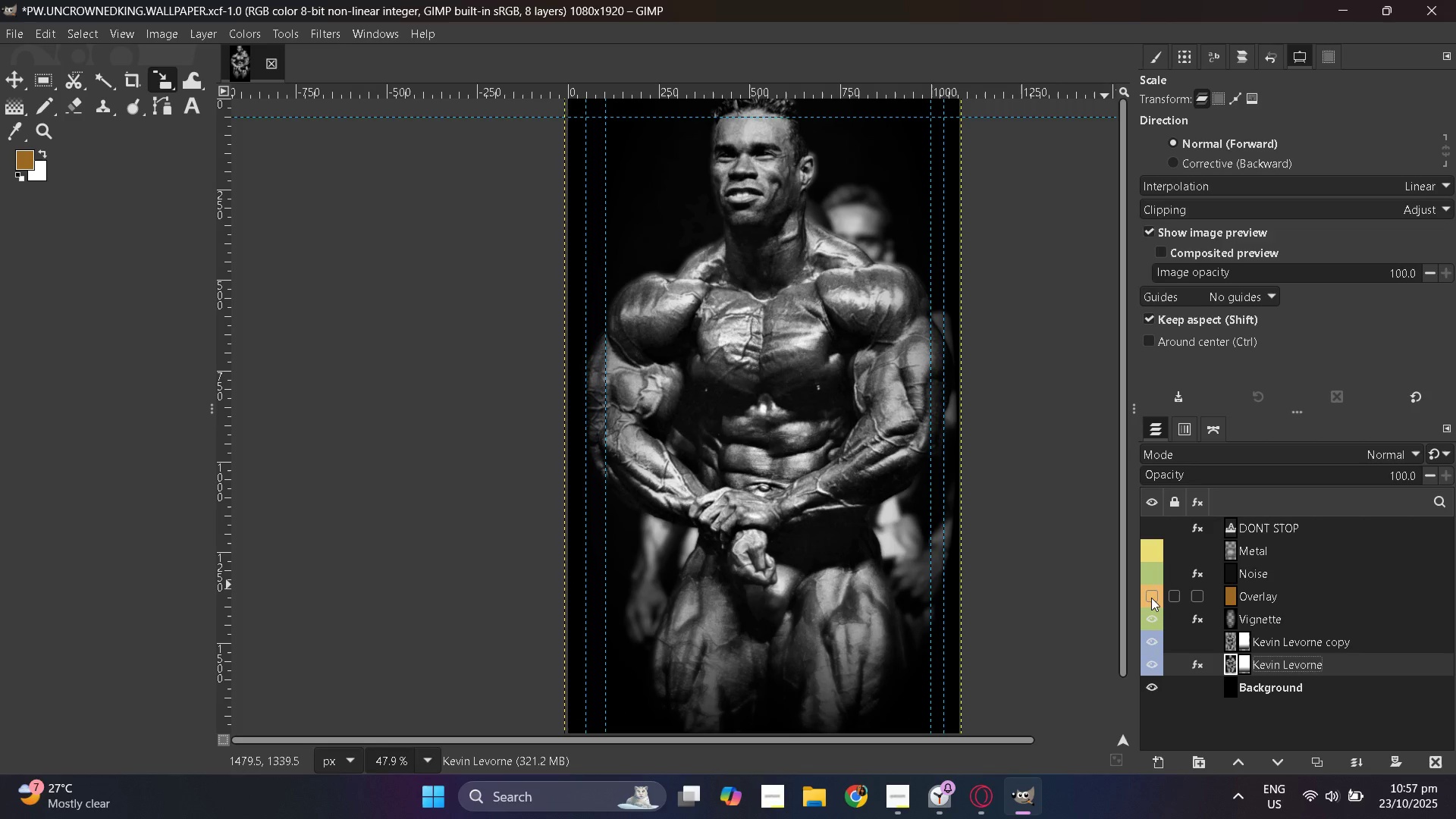 
left_click([1151, 598])
 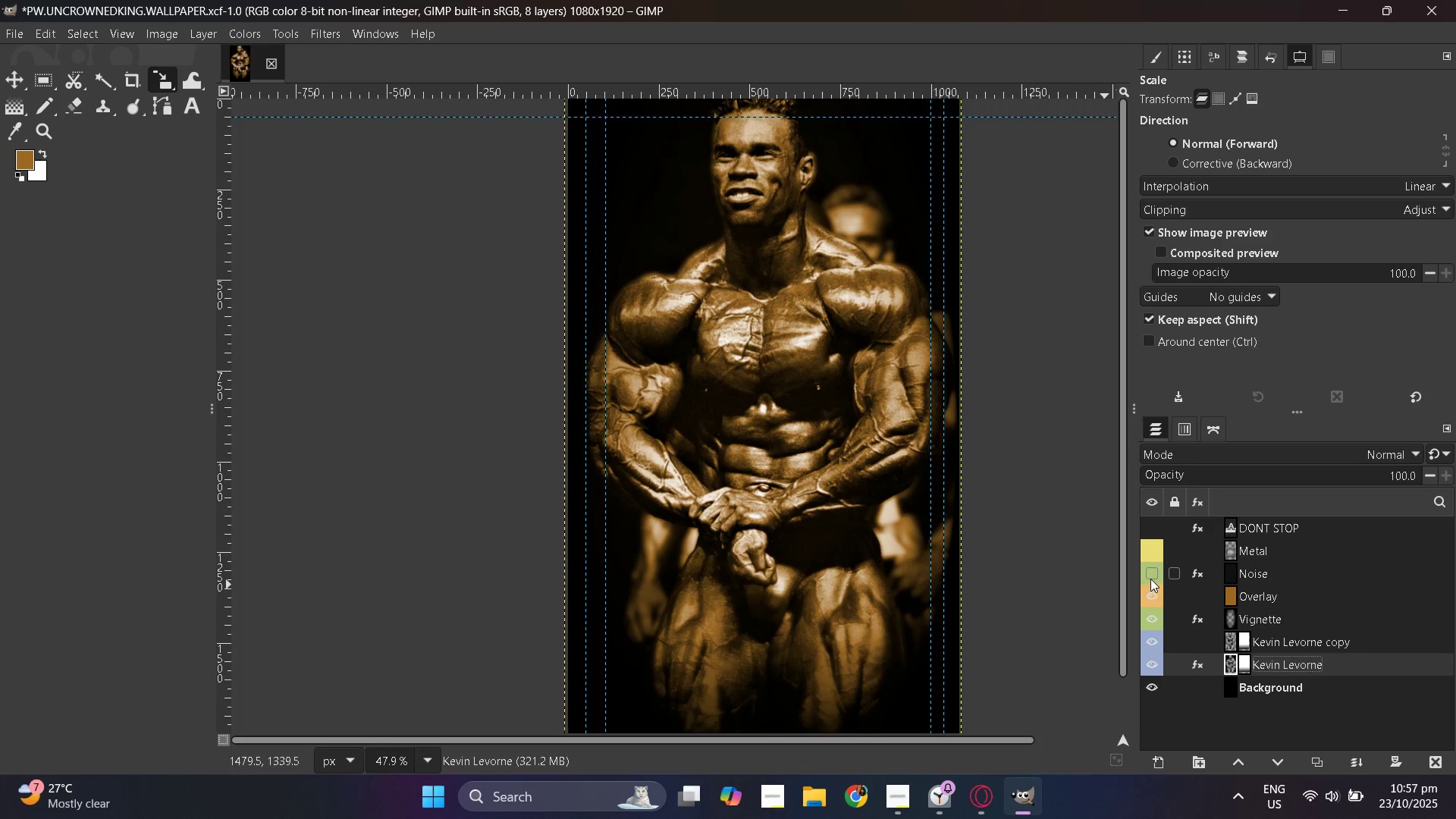 
left_click([1150, 577])
 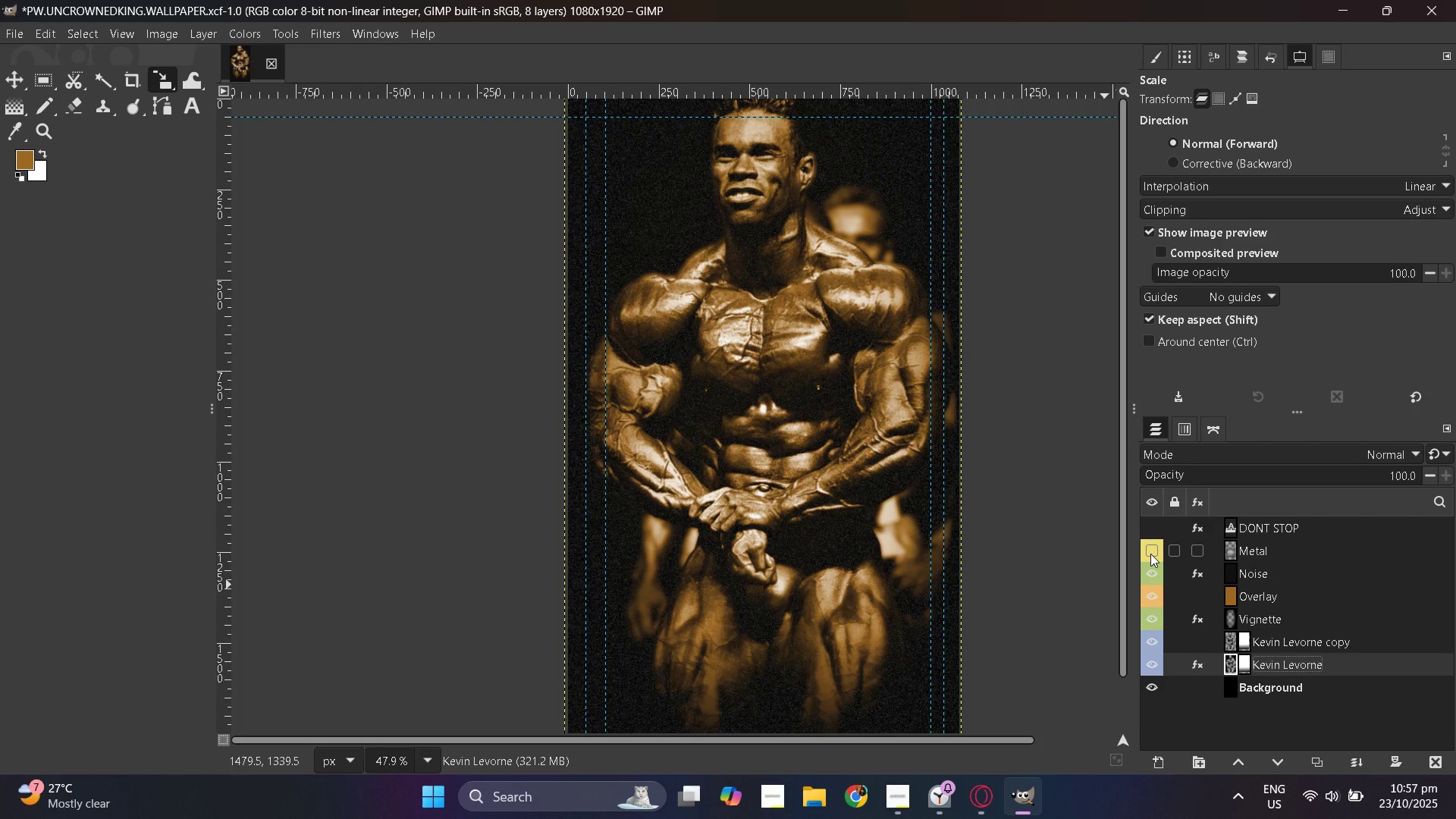 
double_click([1150, 554])
 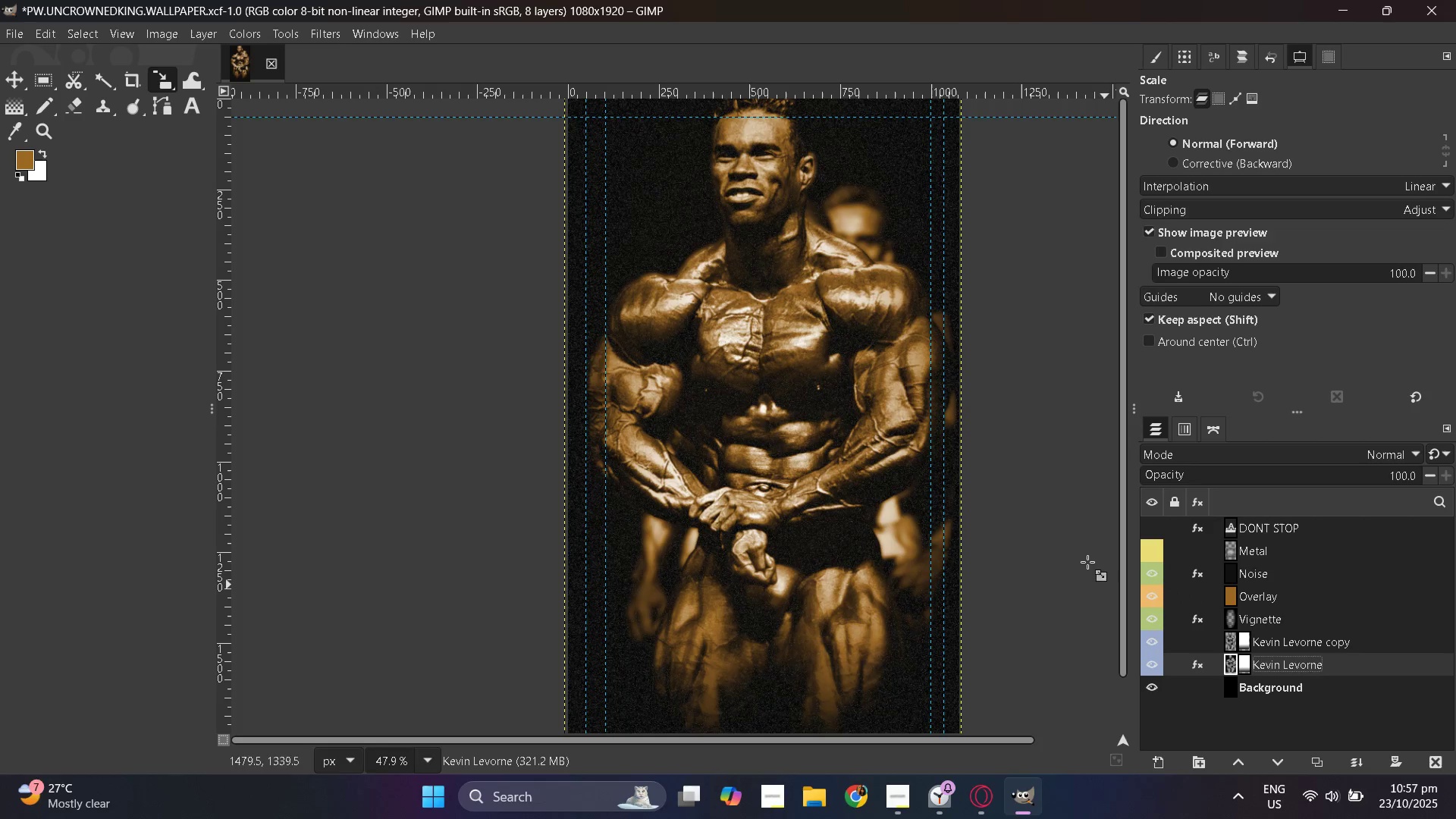 
scroll: coordinate [915, 561], scroll_direction: none, amount: 0.0
 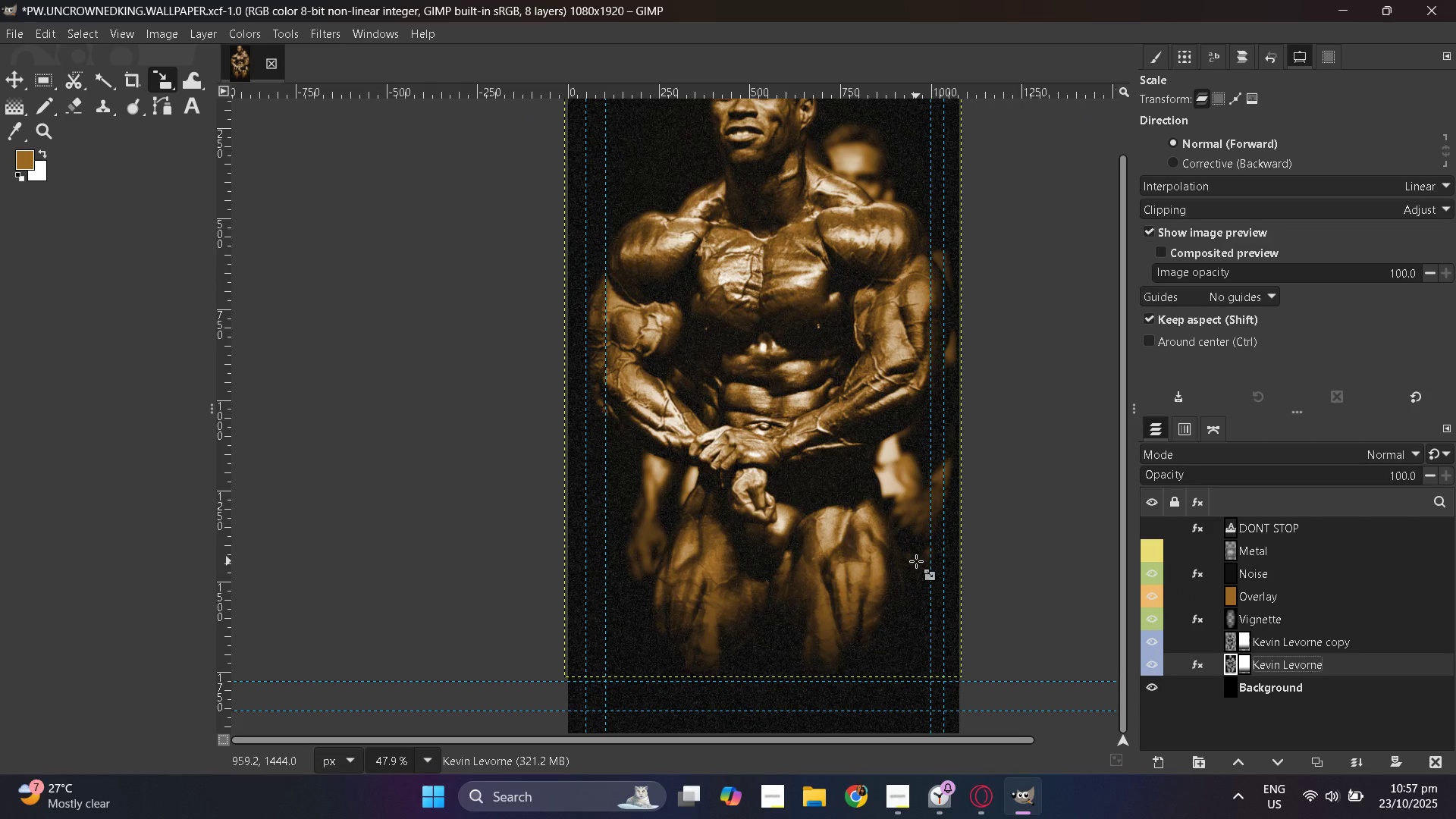 
hold_key(key=ControlLeft, duration=0.44)
scroll: coordinate [916, 561], scroll_direction: none, amount: 0.0
 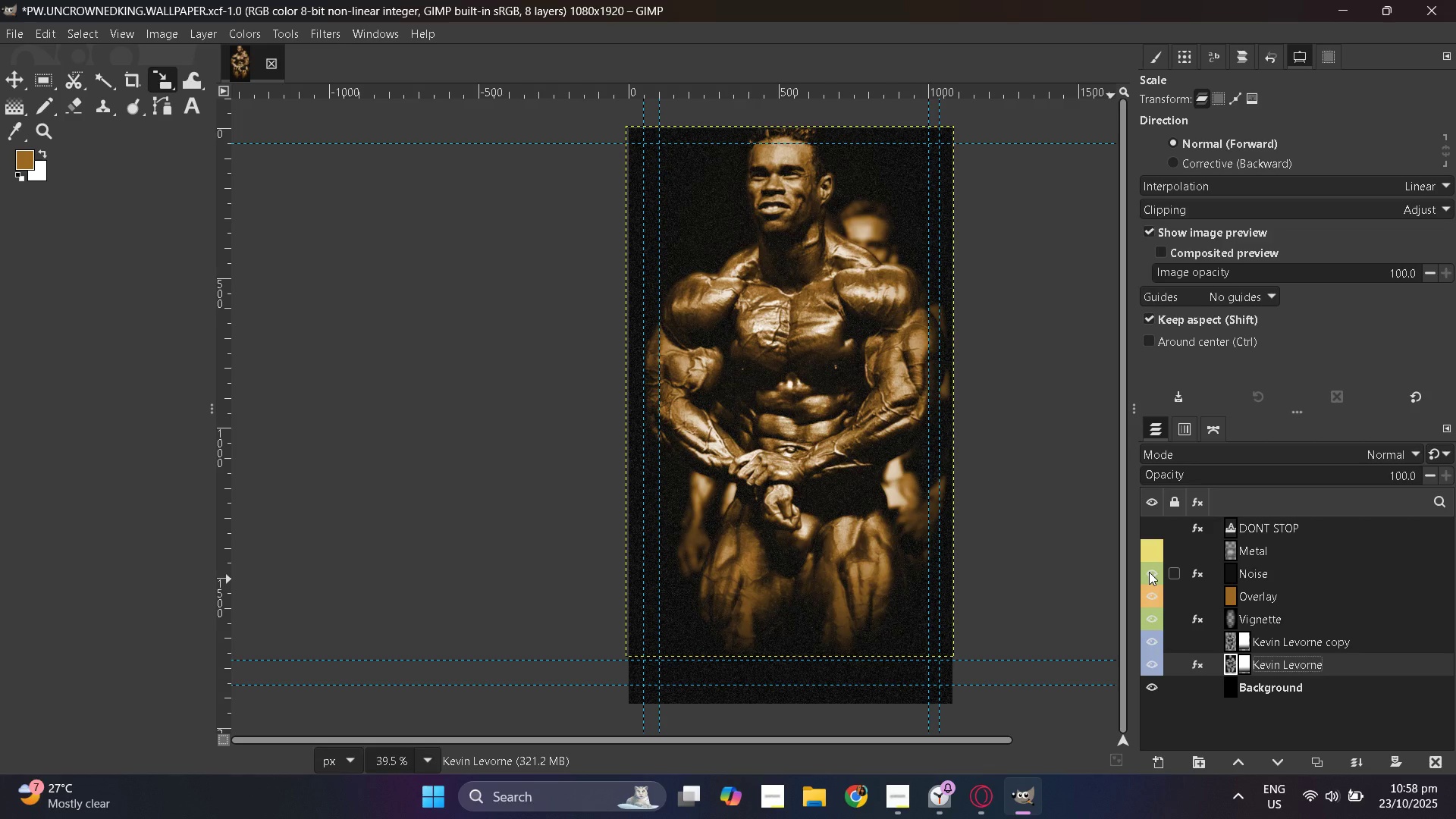 
key(Alt+AltLeft)
 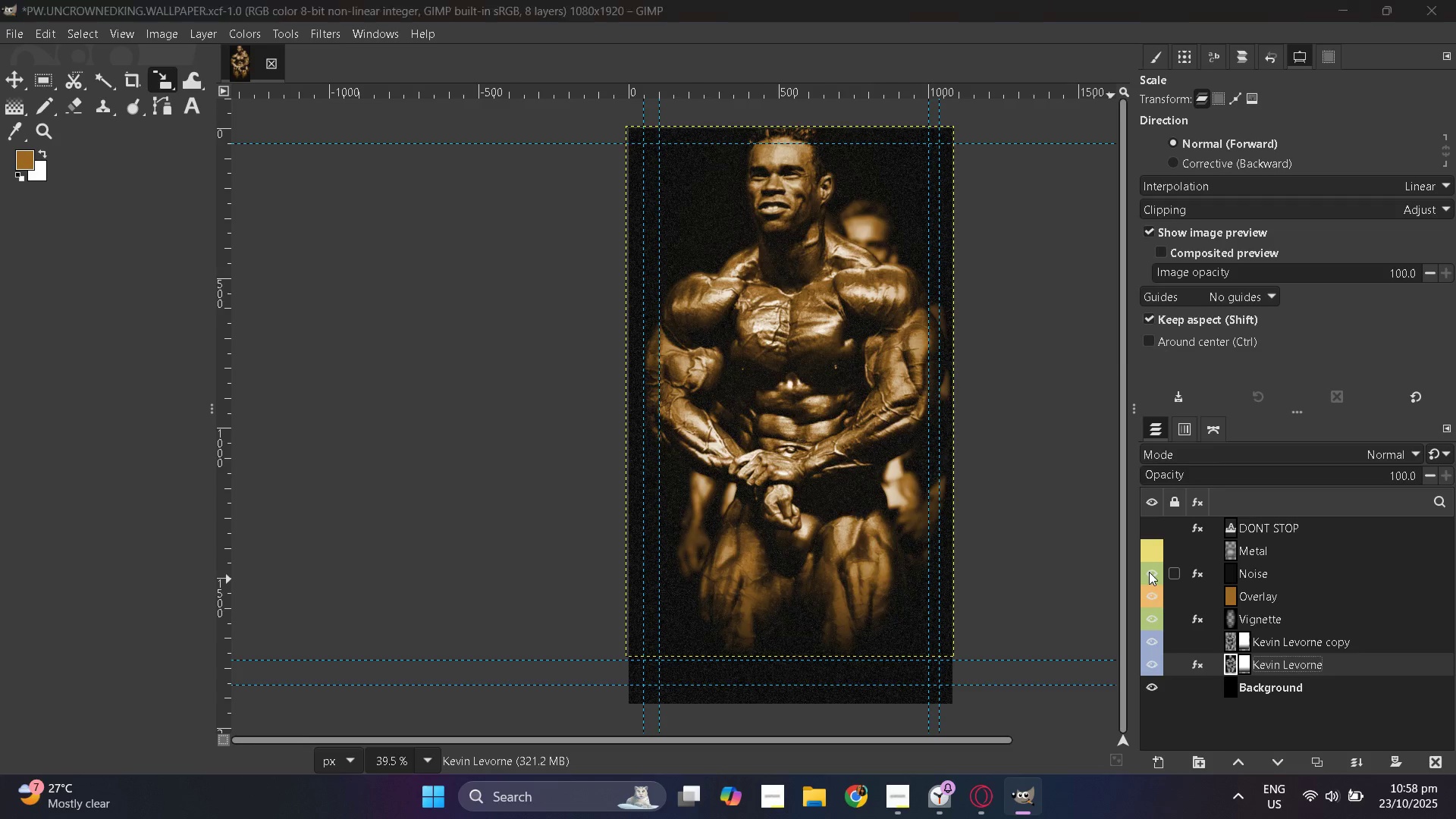 
key(Alt+Tab)
 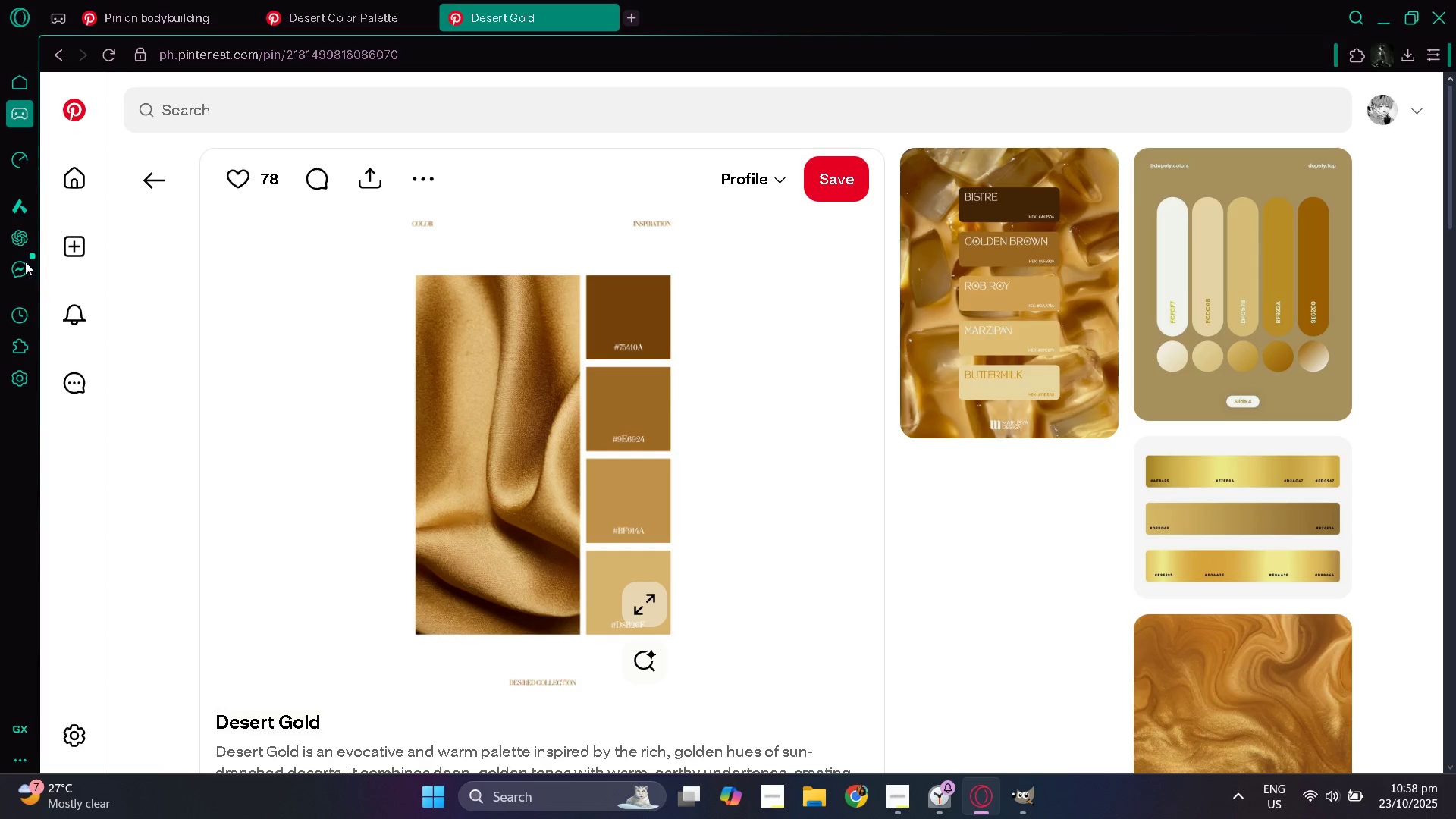 
left_click([14, 240])
 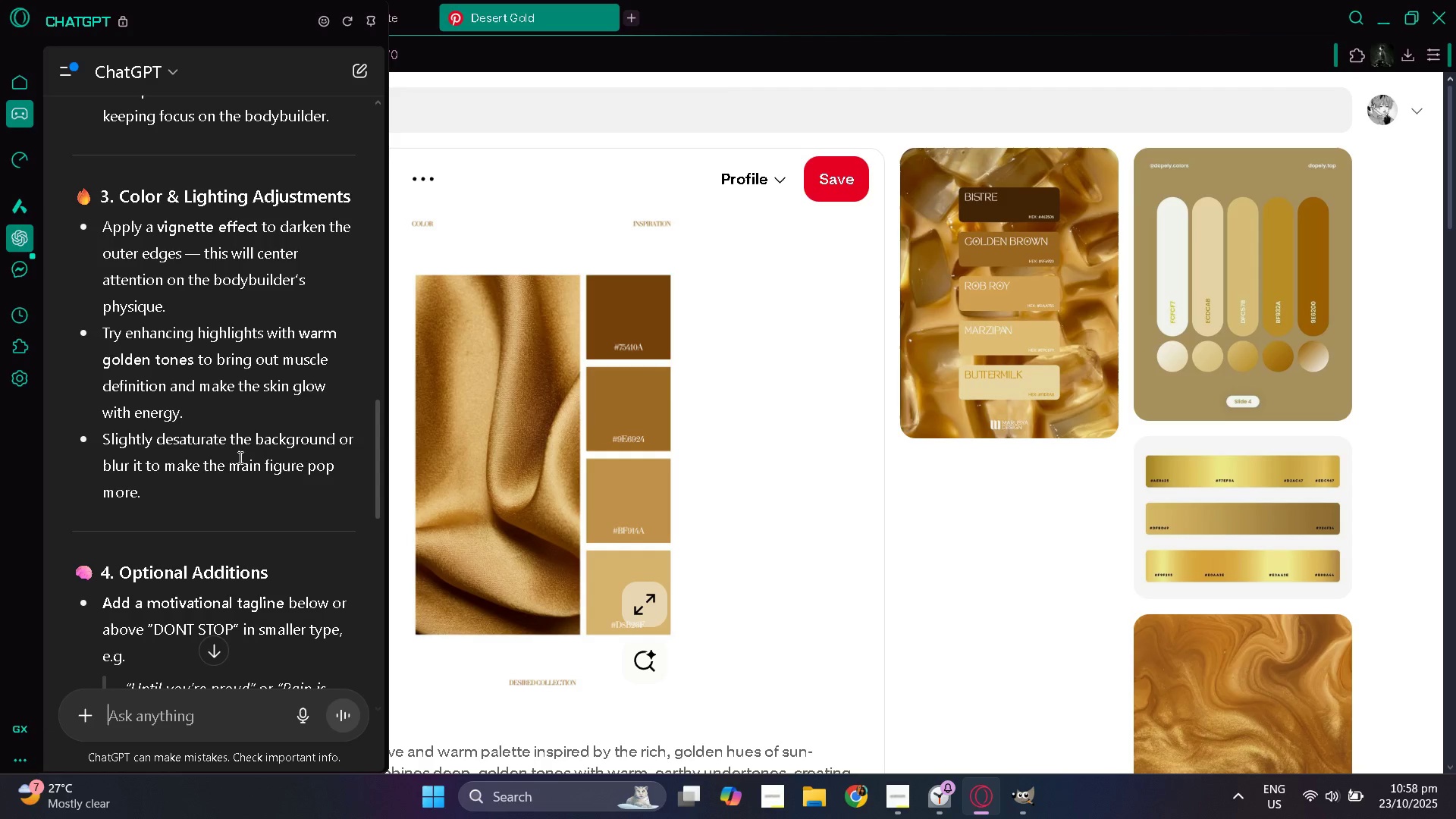 
scroll: coordinate [239, 457], scroll_direction: down, amount: 1.0
 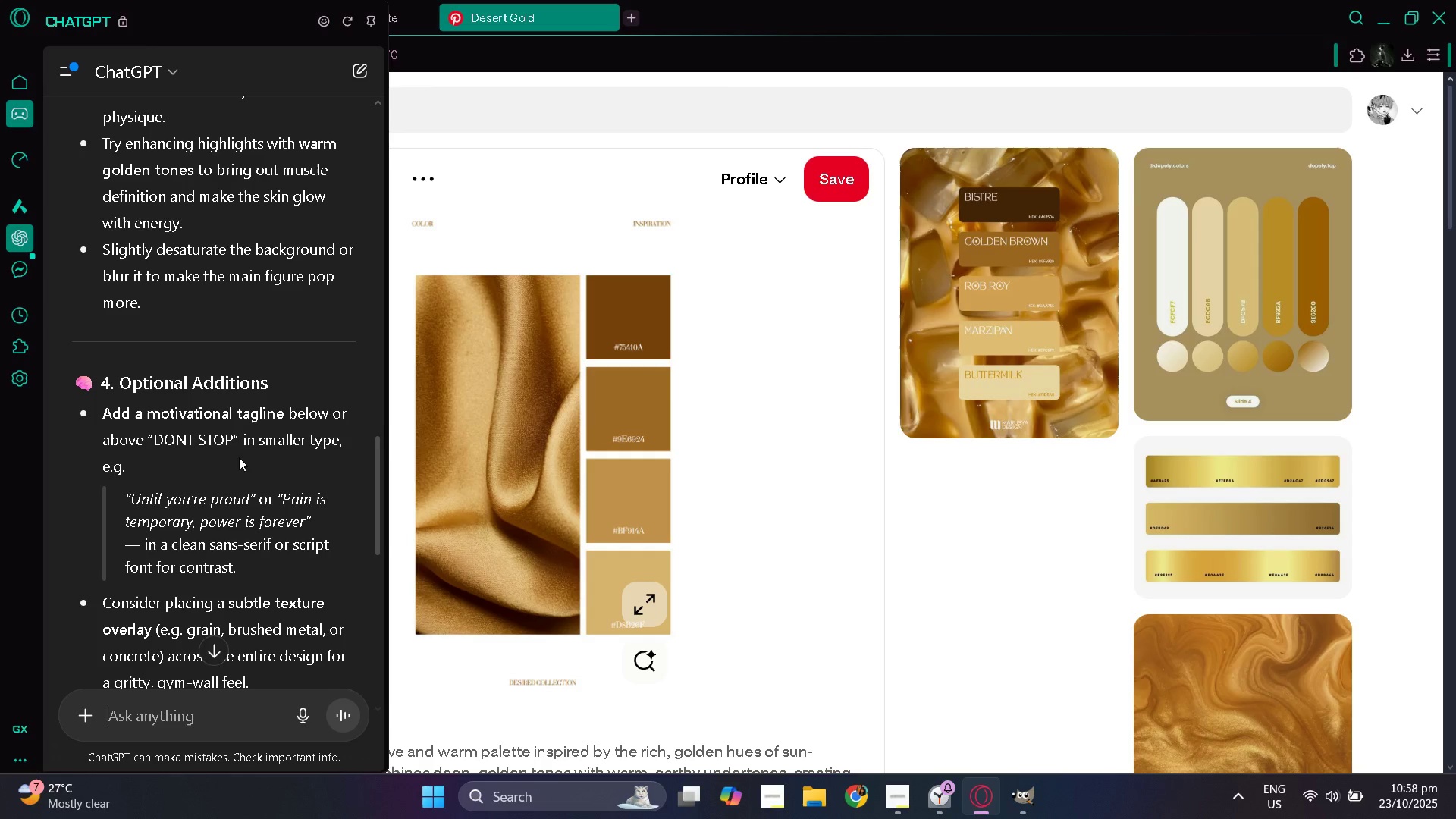 
wait(11.07)
 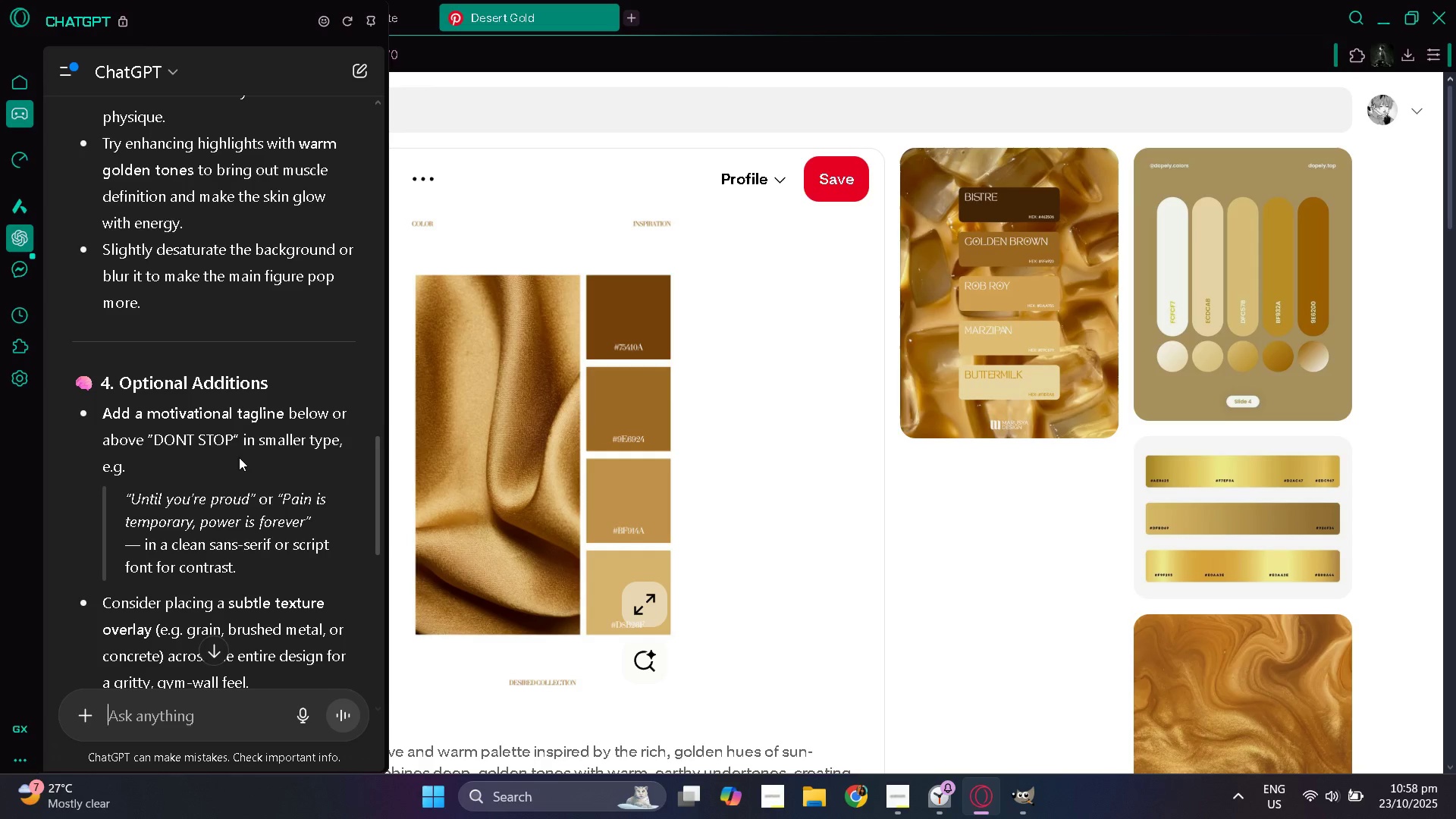 
scroll: coordinate [239, 457], scroll_direction: down, amount: 2.0
 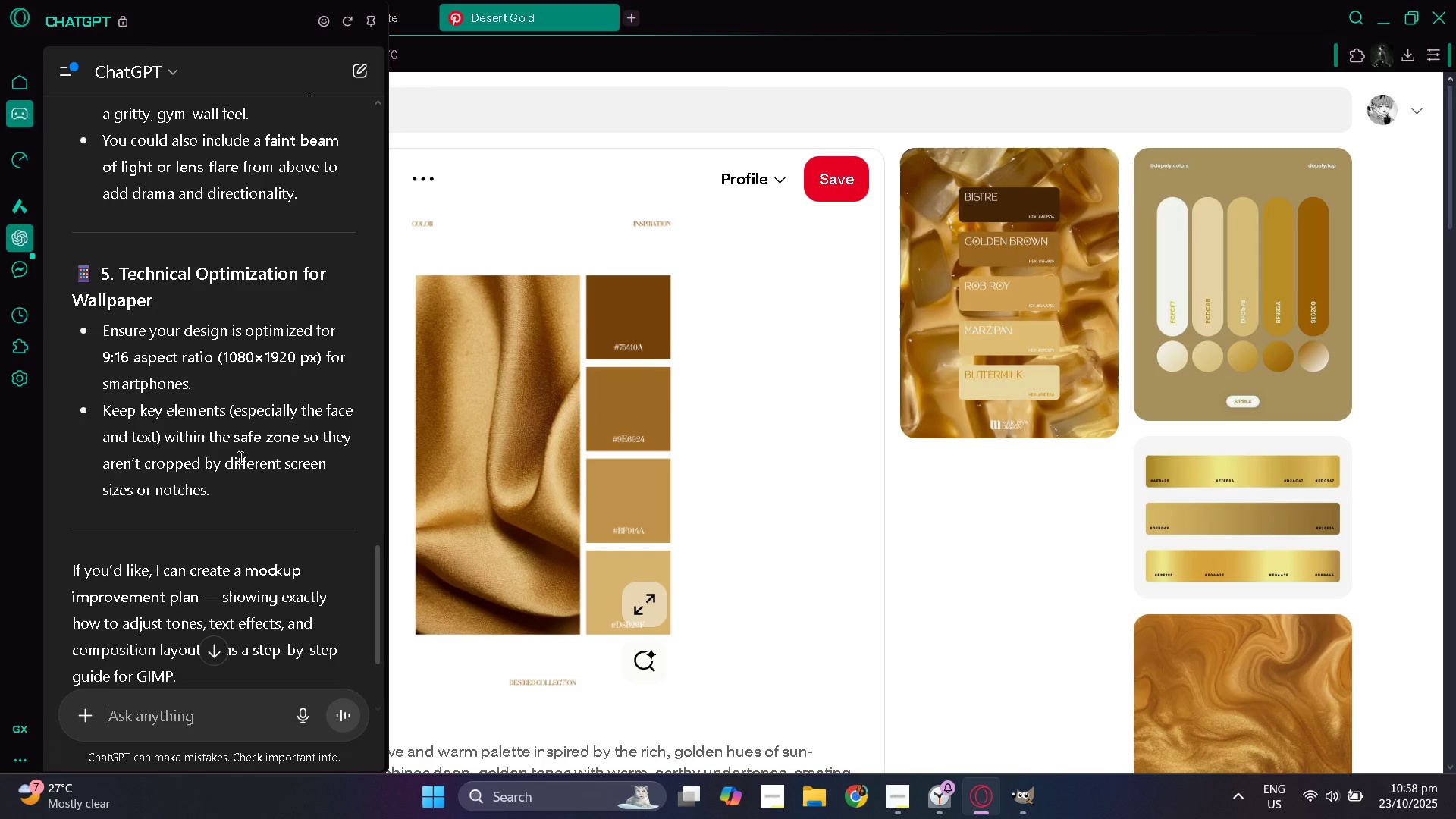 
wait(15.14)
 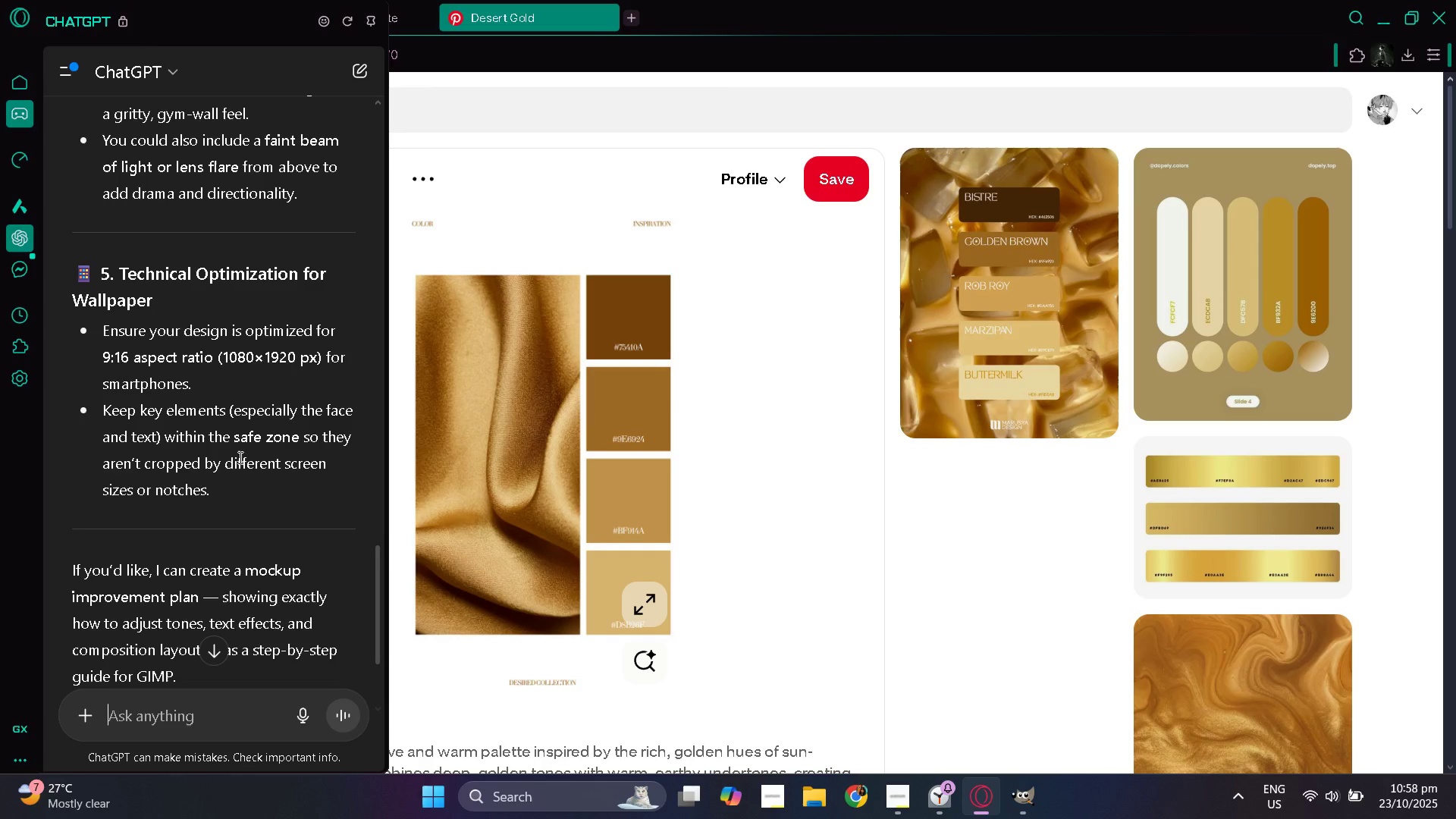 
key(Alt+AltLeft)
 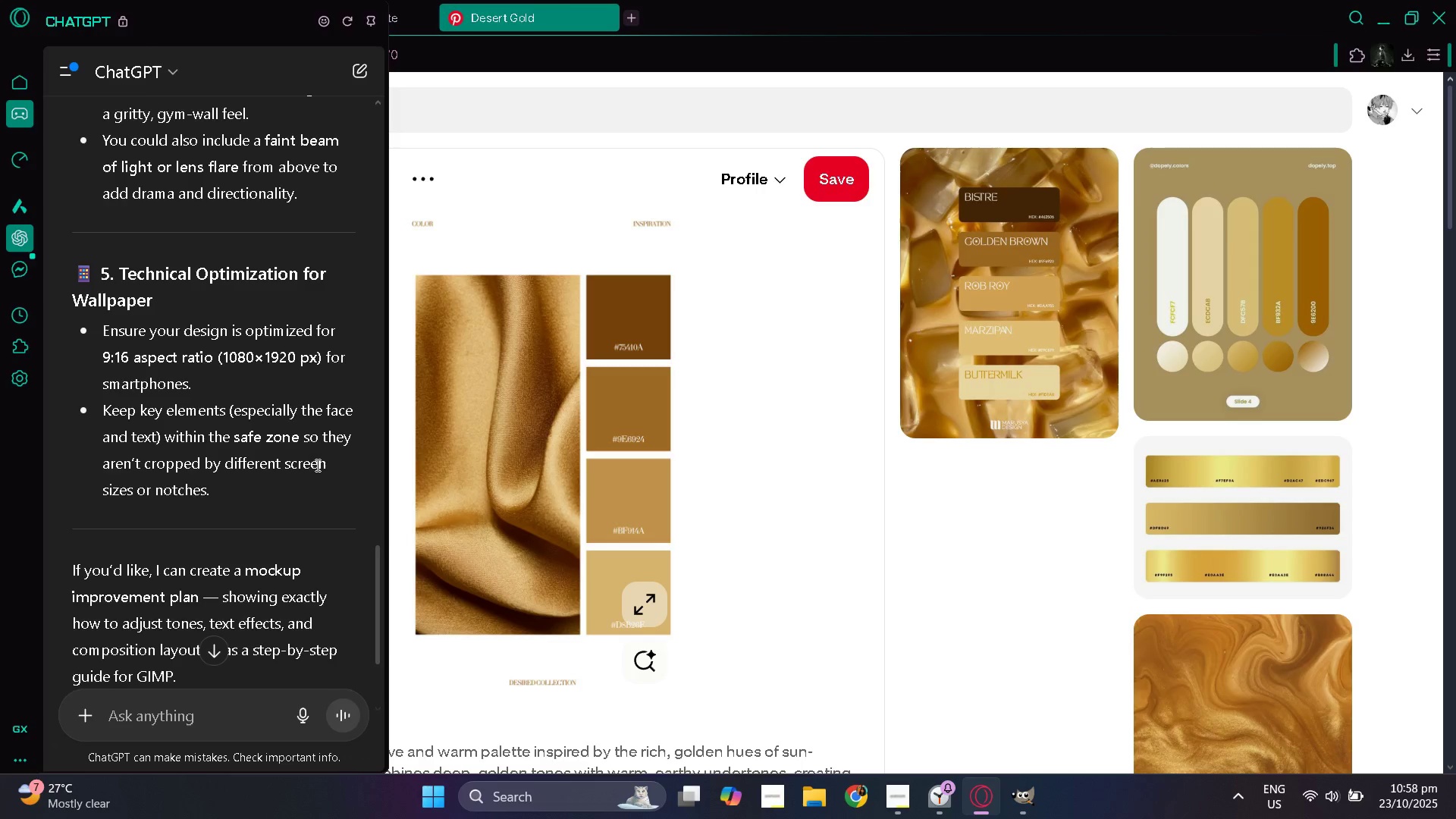 
key(Alt+Tab)
 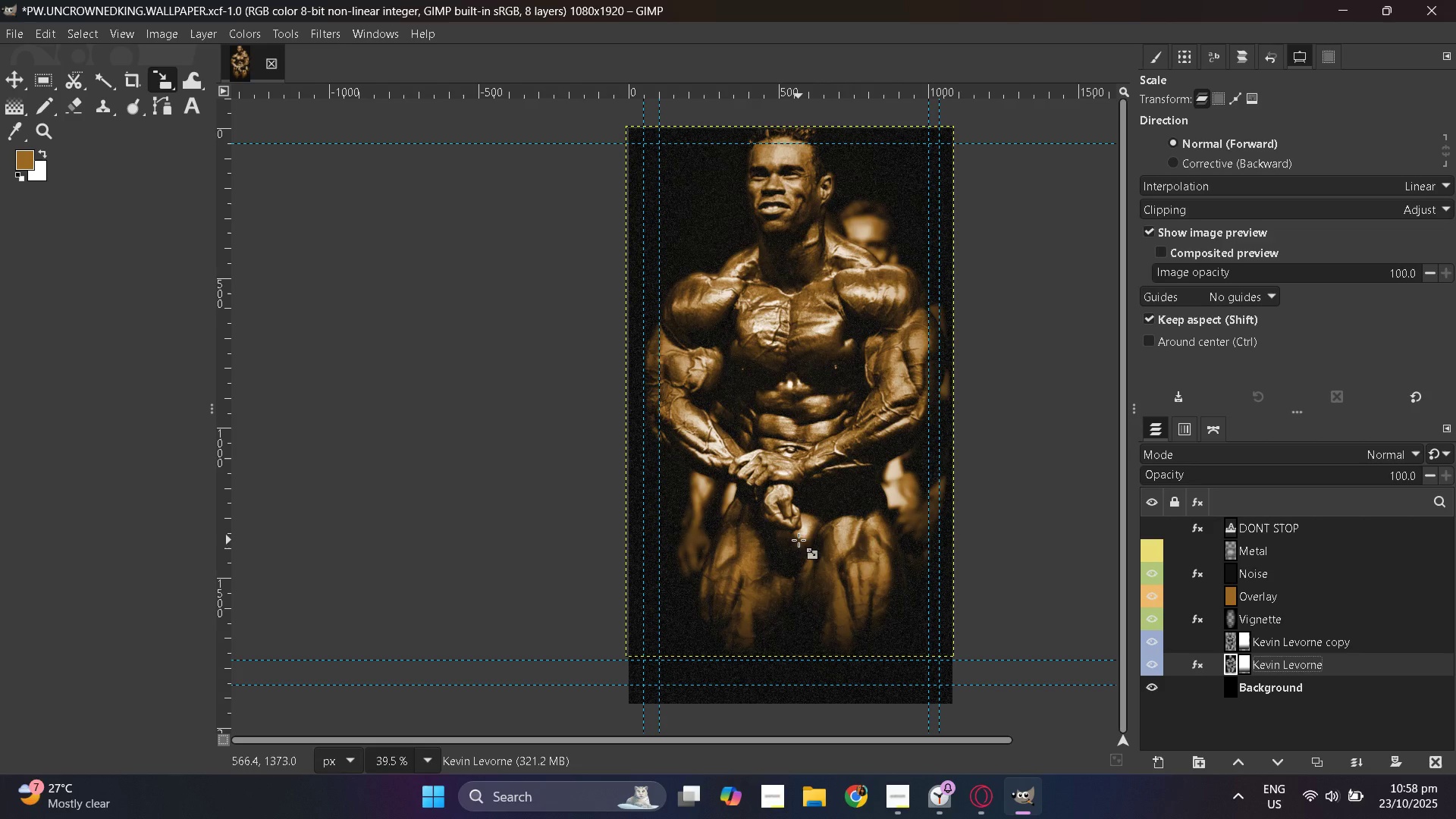 
wait(6.85)
 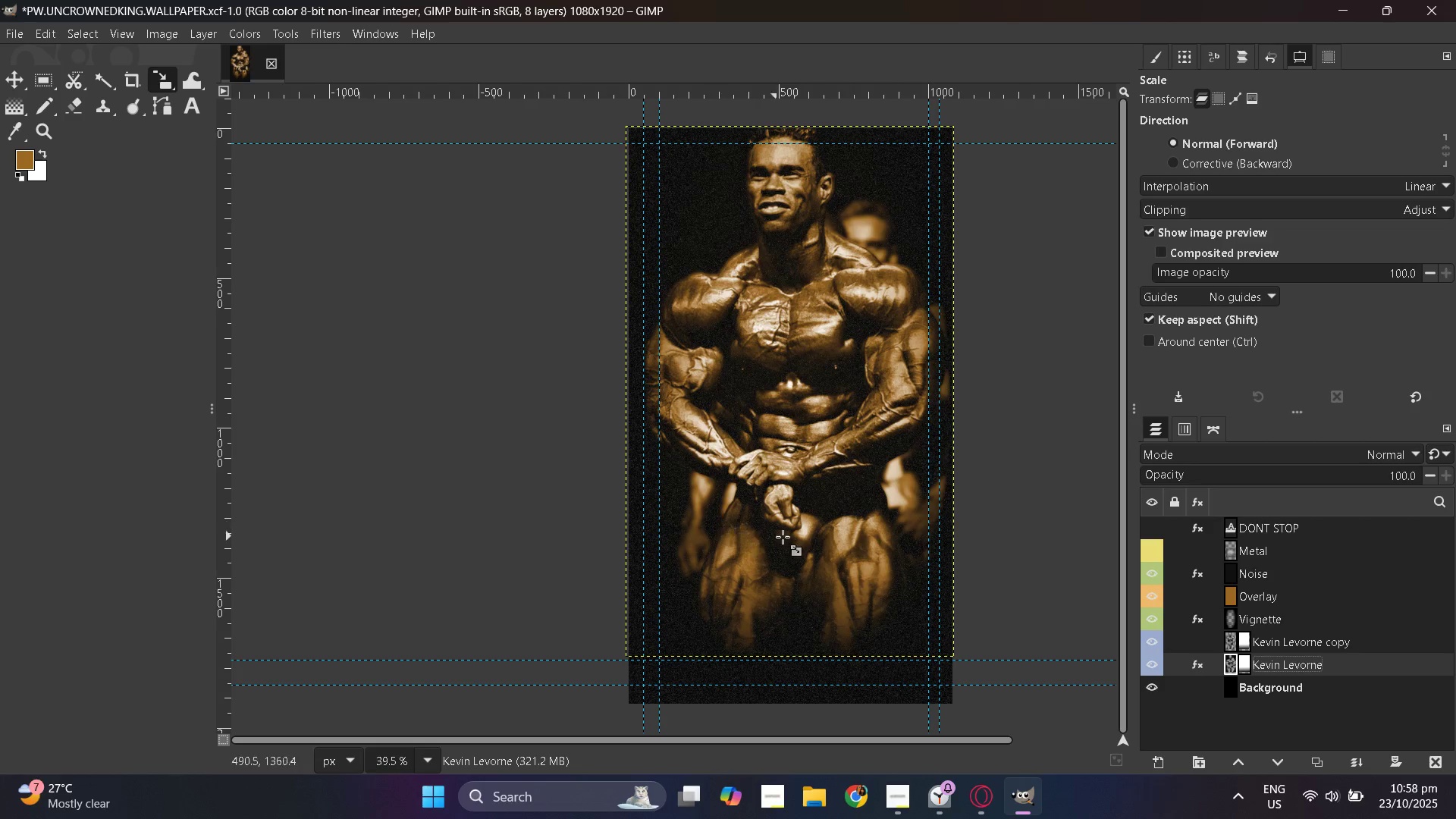 
hold_key(key=ControlLeft, duration=1.53)
scroll: coordinate [800, 540], scroll_direction: up, amount: 1.0
 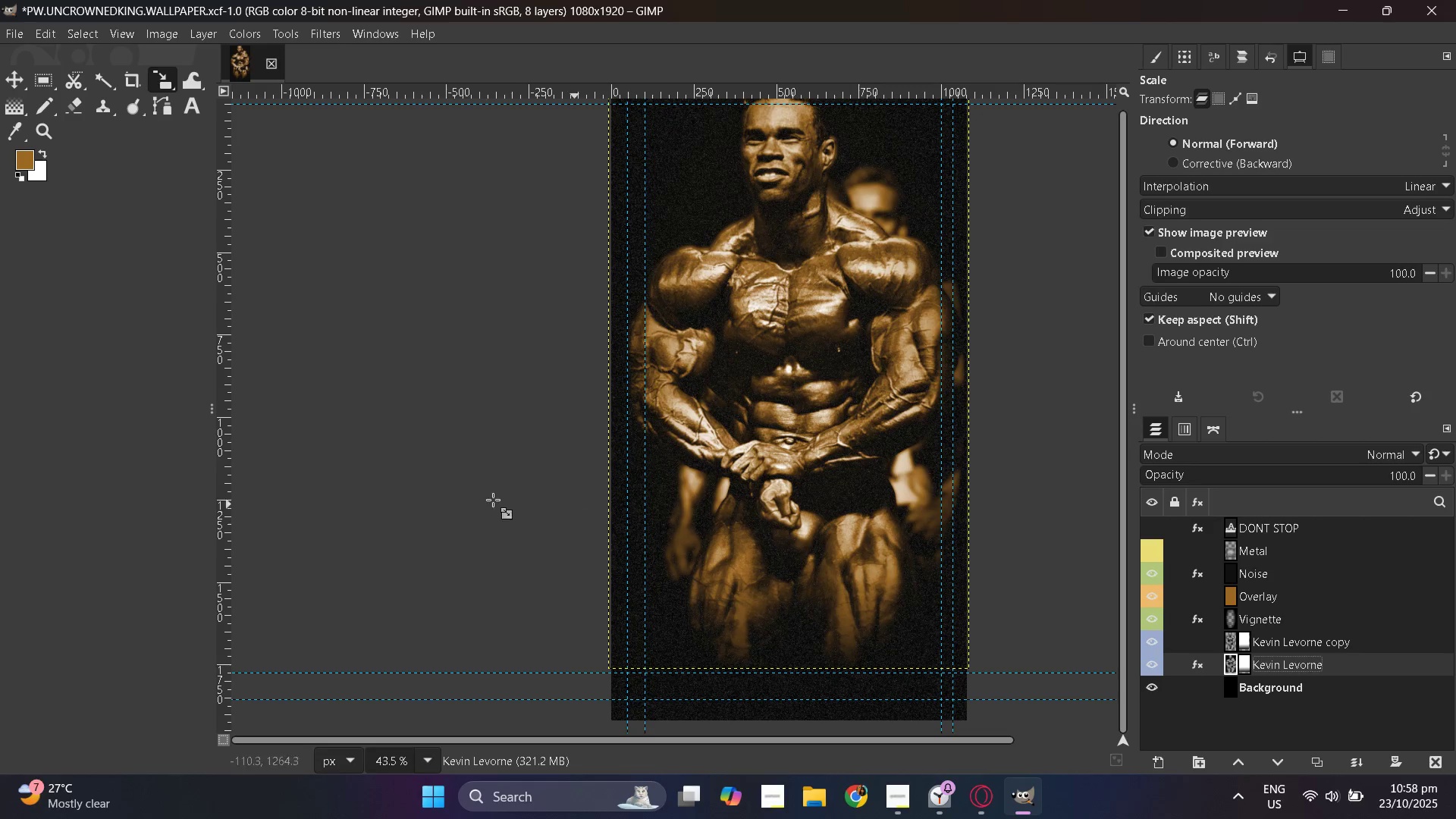 
scroll: coordinate [491, 500], scroll_direction: down, amount: 1.0
 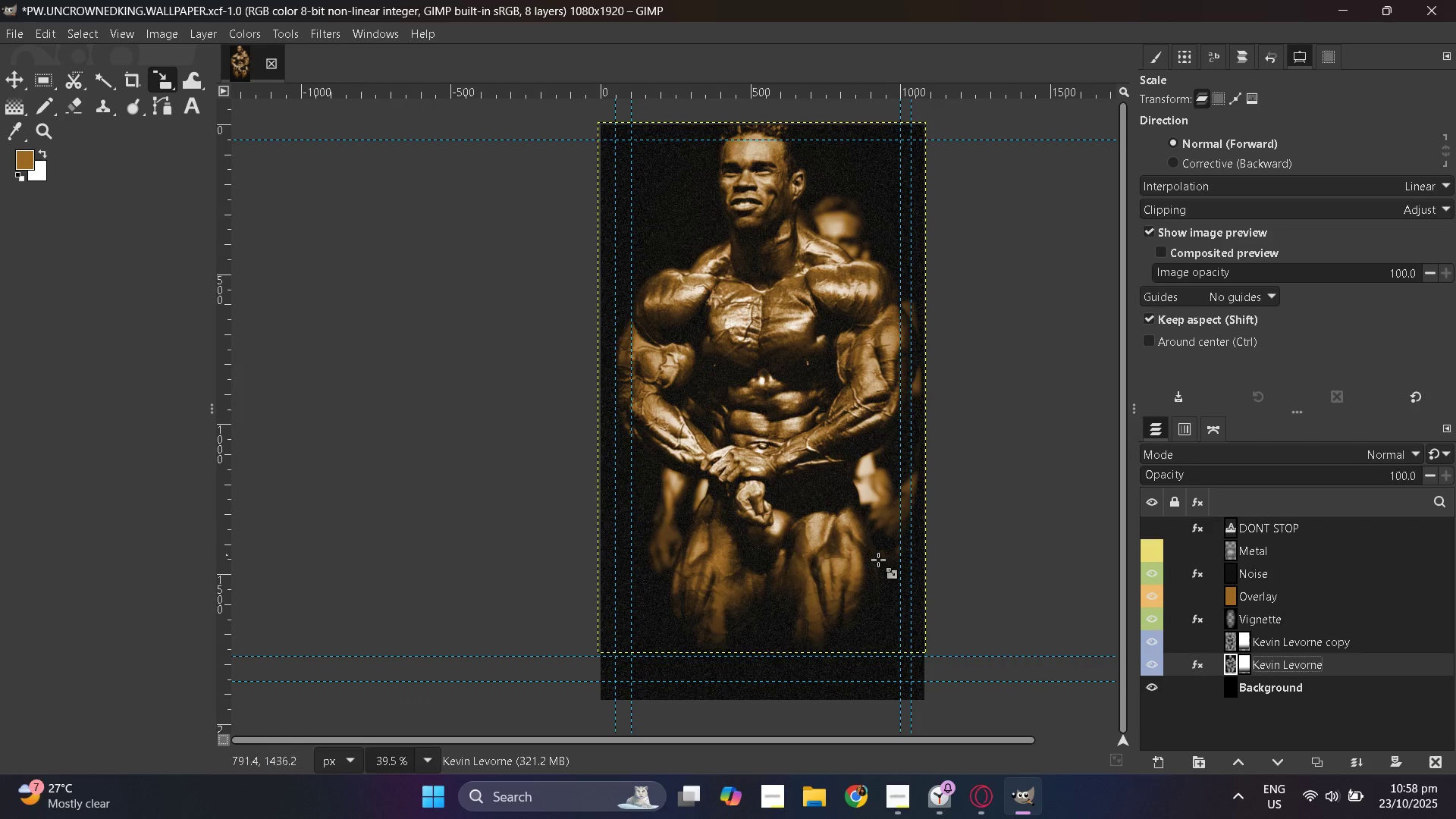 
scroll: coordinate [878, 560], scroll_direction: up, amount: 1.0
 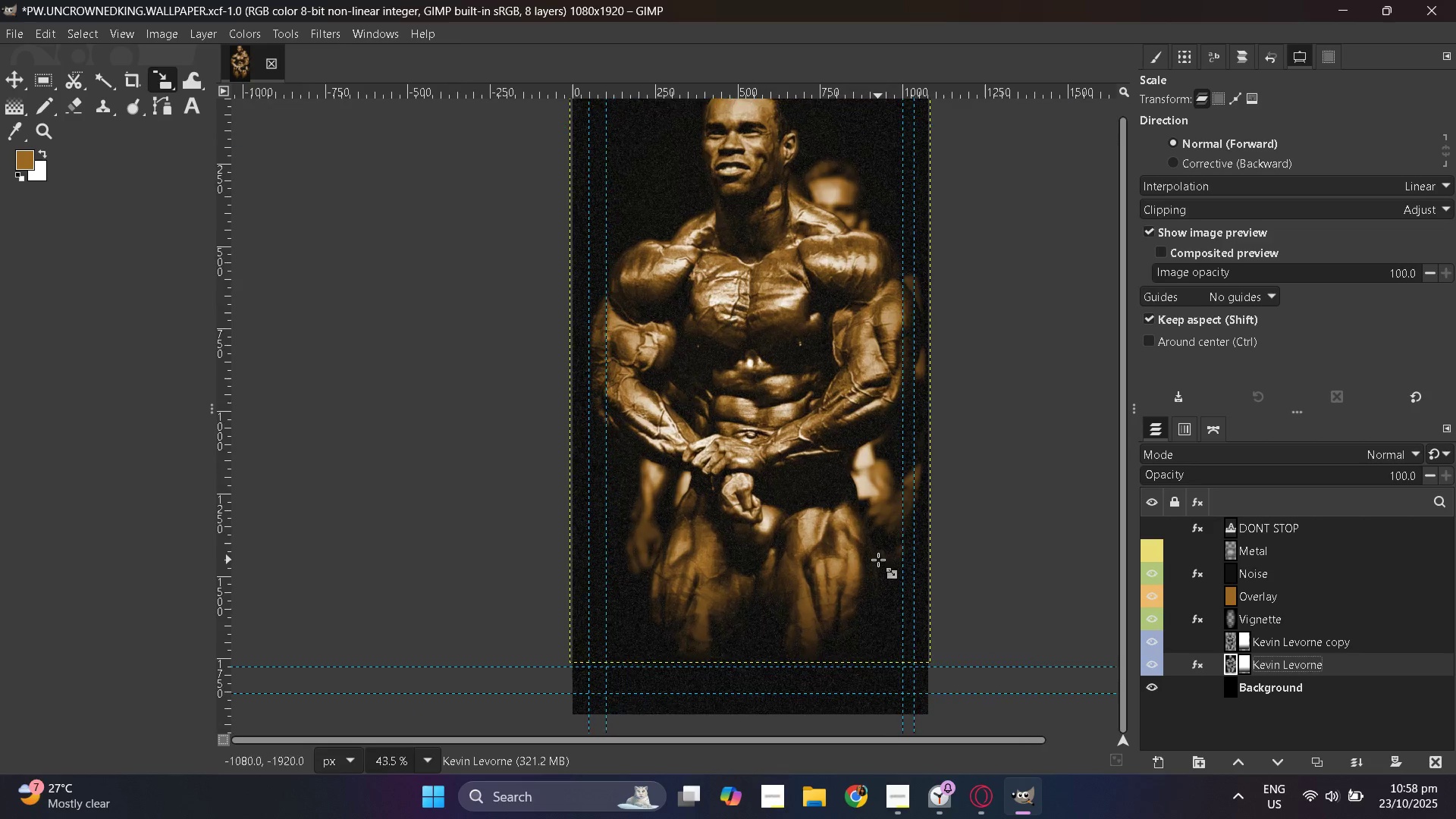 
hold_key(key=ControlLeft, duration=0.65)
scroll: coordinate [1090, 611], scroll_direction: up, amount: 2.0
 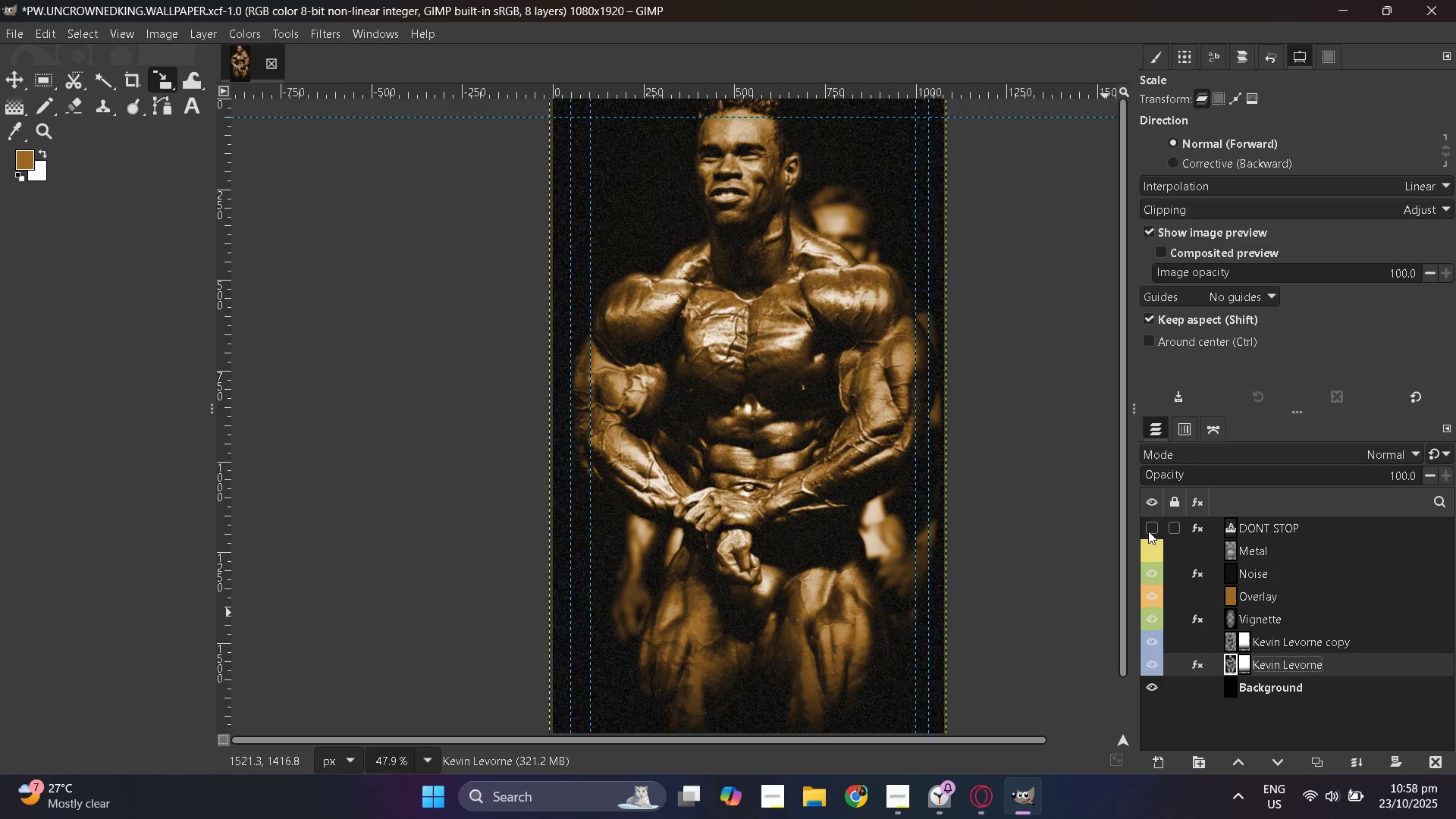 
left_click([1148, 529])
 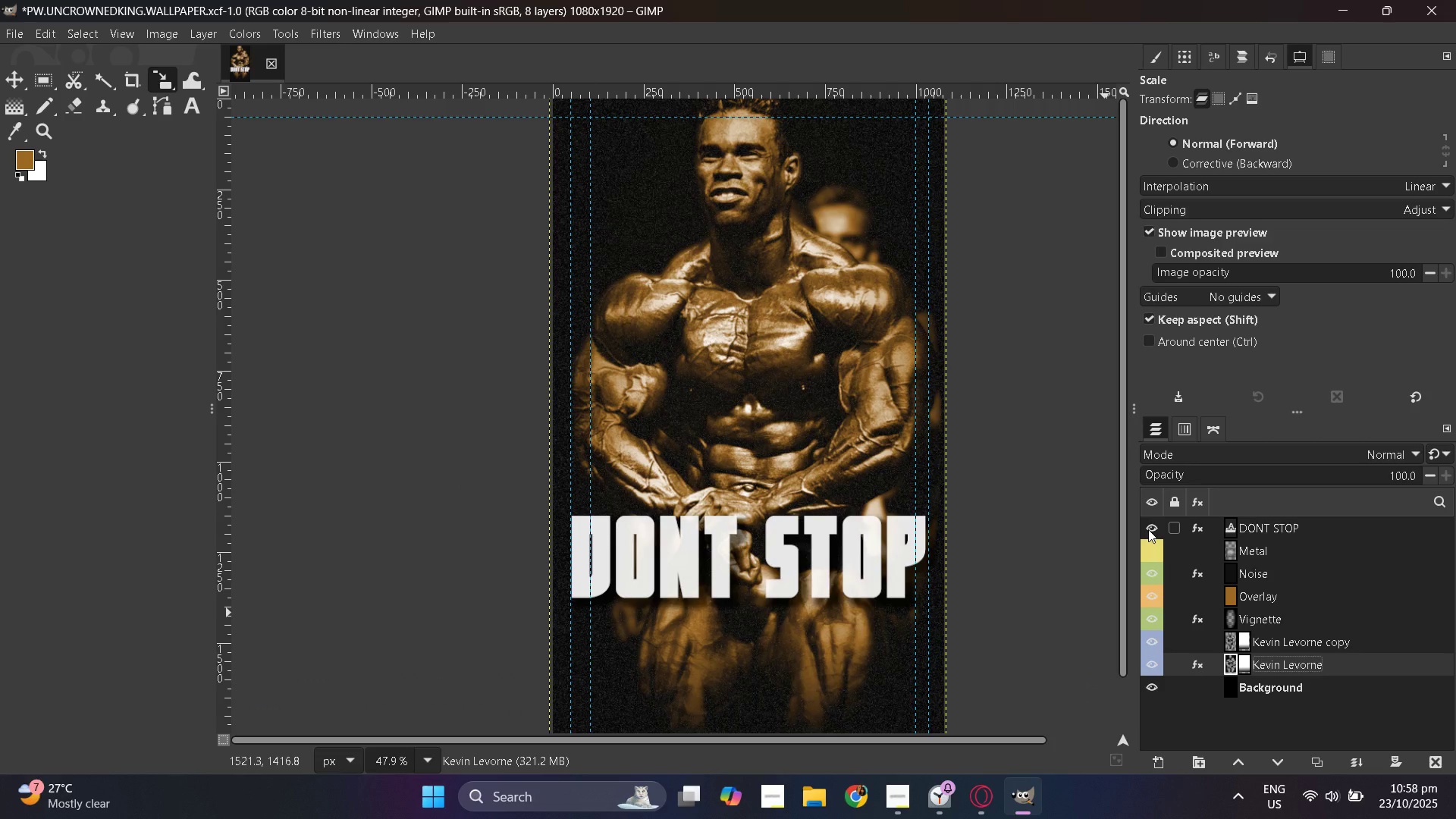 
key(Alt+AltLeft)
 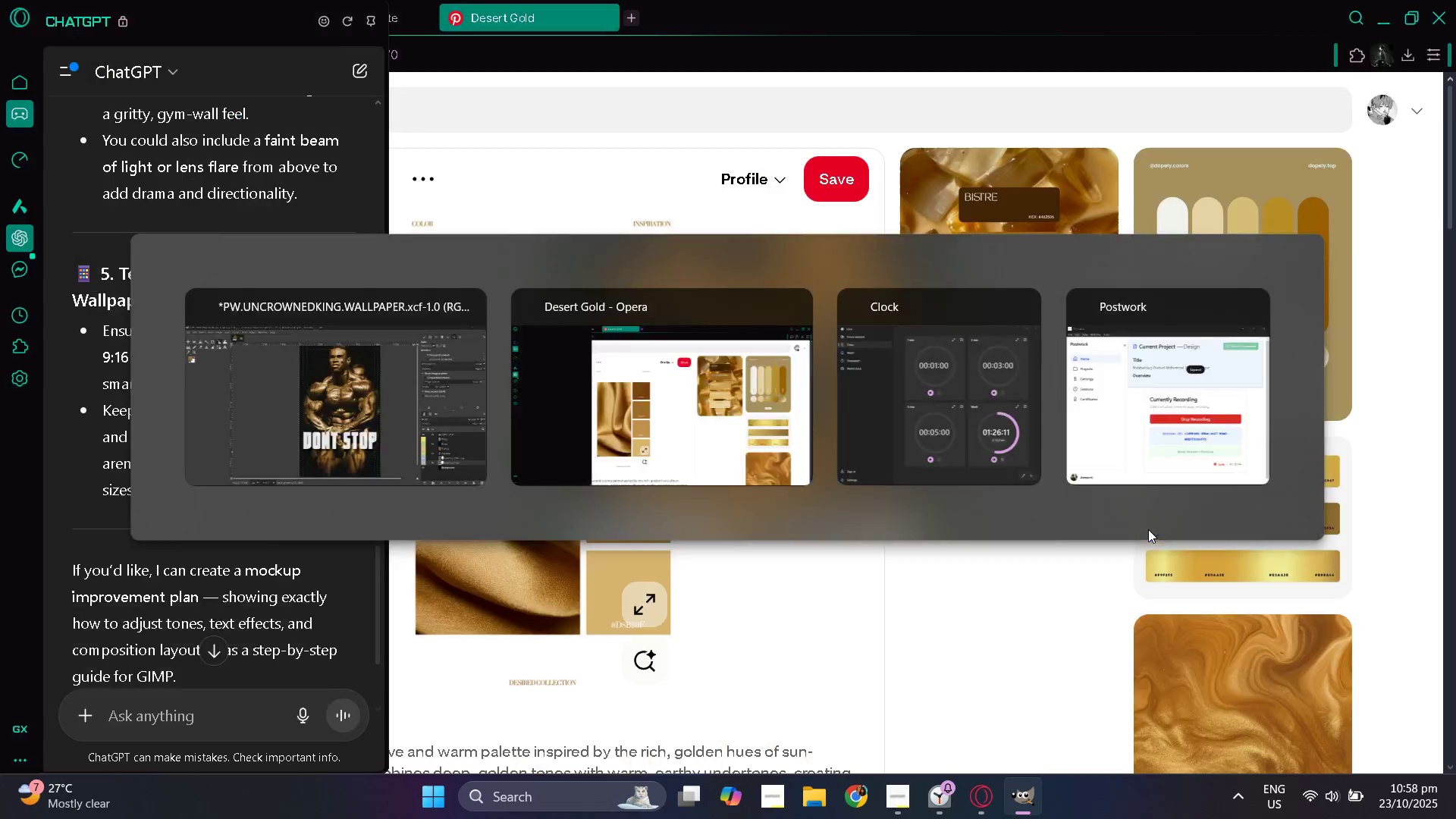 
key(Alt+Tab)
 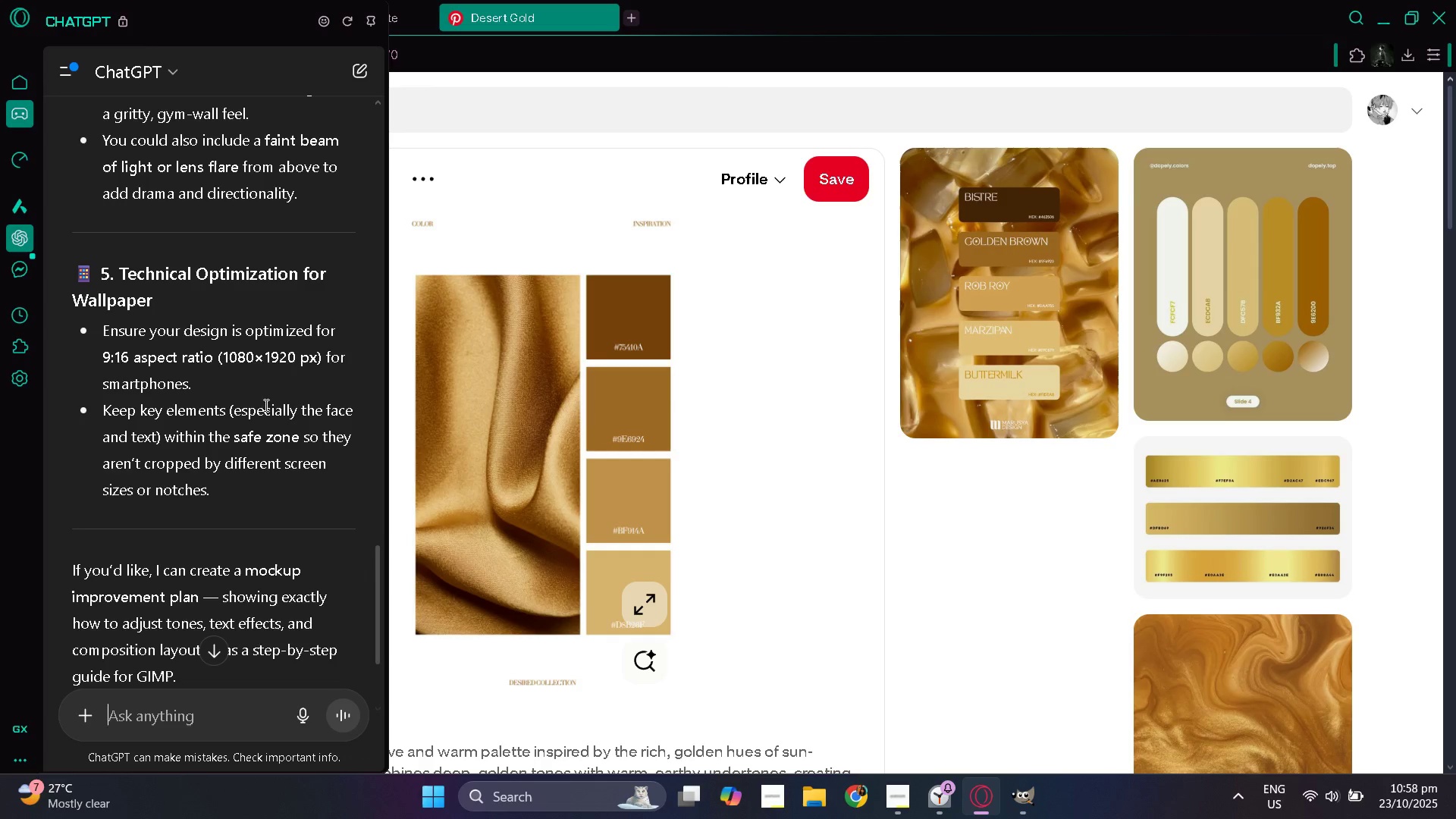 
scroll: coordinate [271, 410], scroll_direction: up, amount: 2.0
 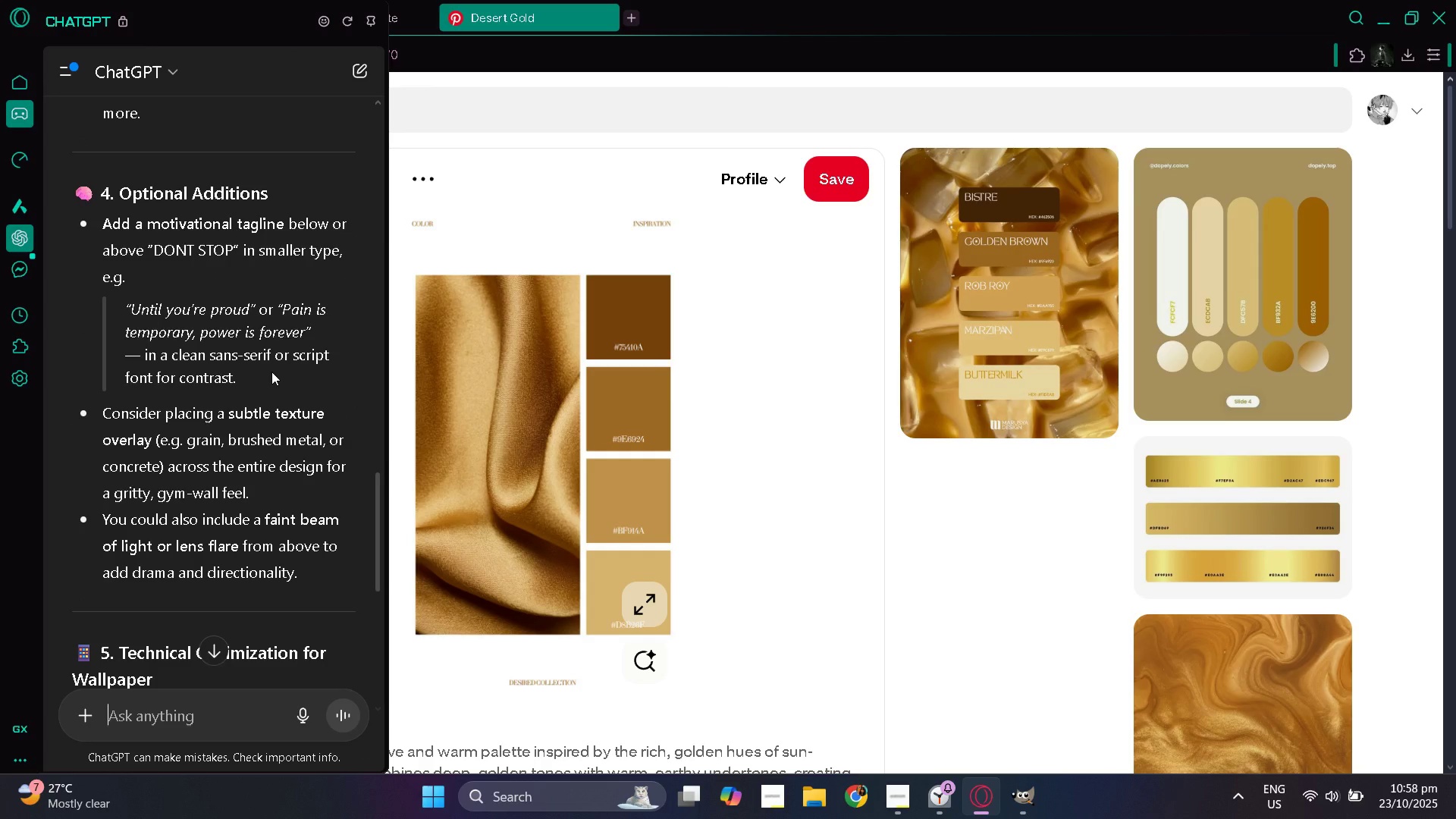 
key(Alt+AltLeft)
 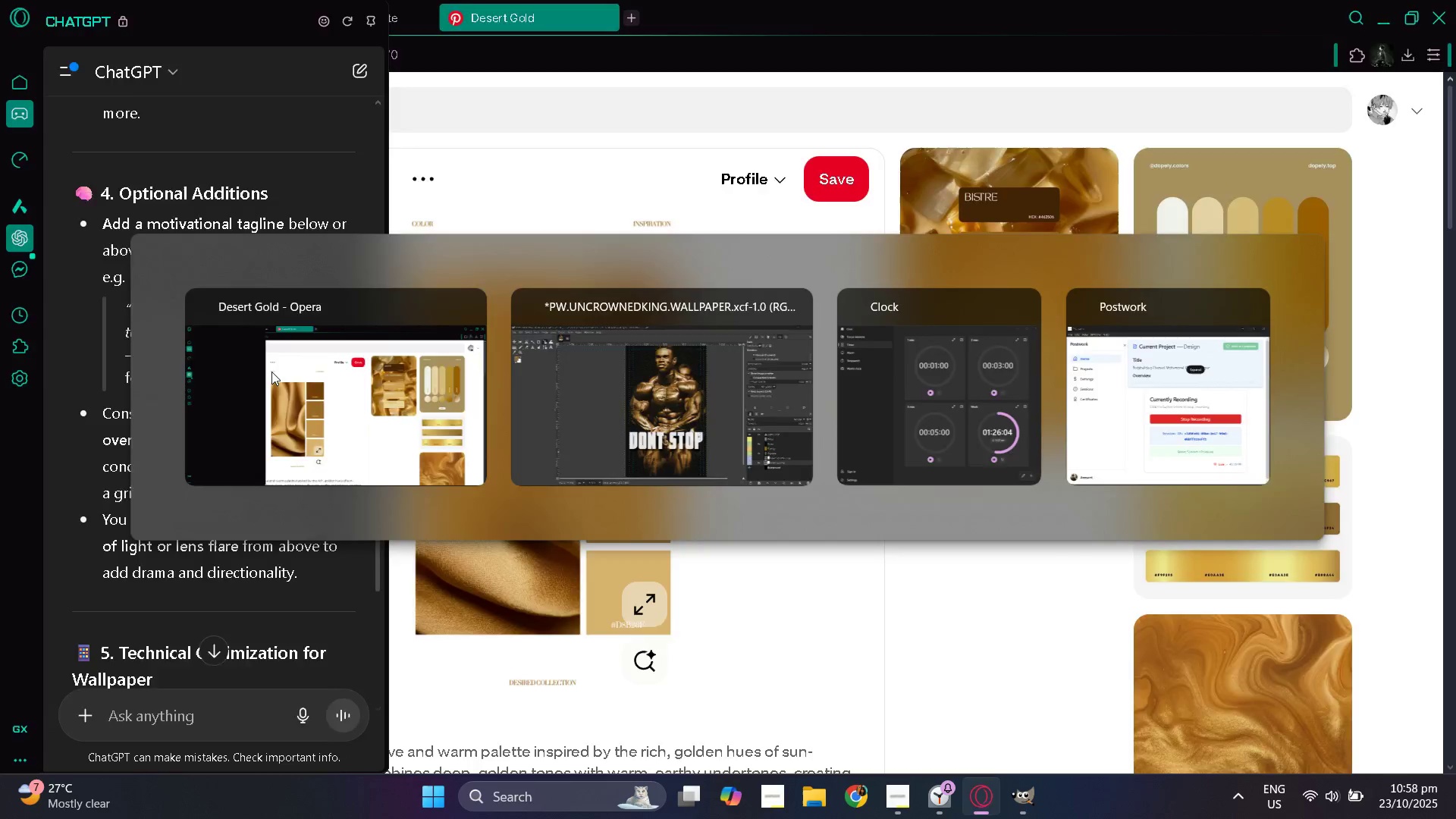 
key(Alt+Tab)
 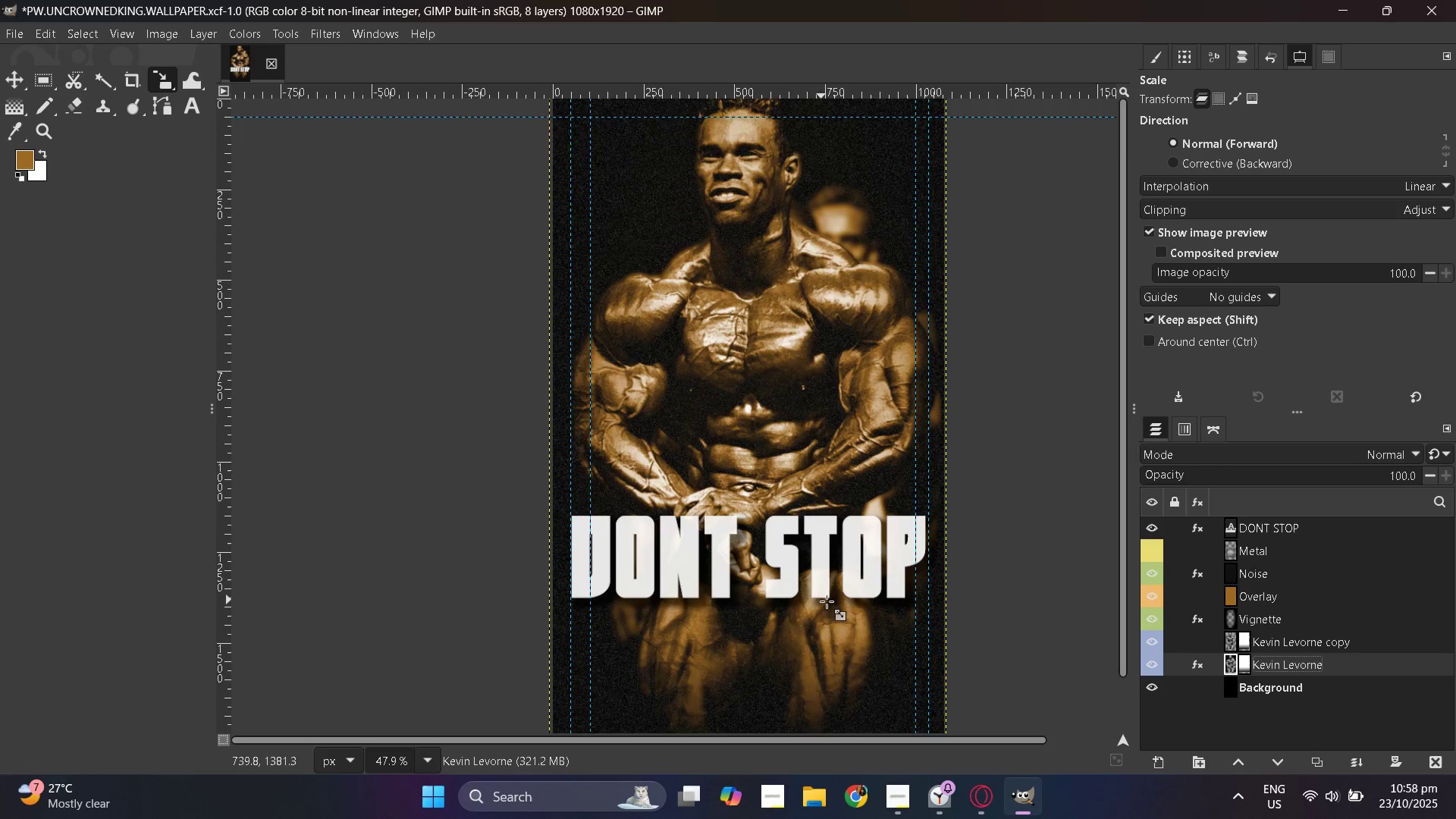 
scroll: coordinate [827, 601], scroll_direction: down, amount: 1.0
 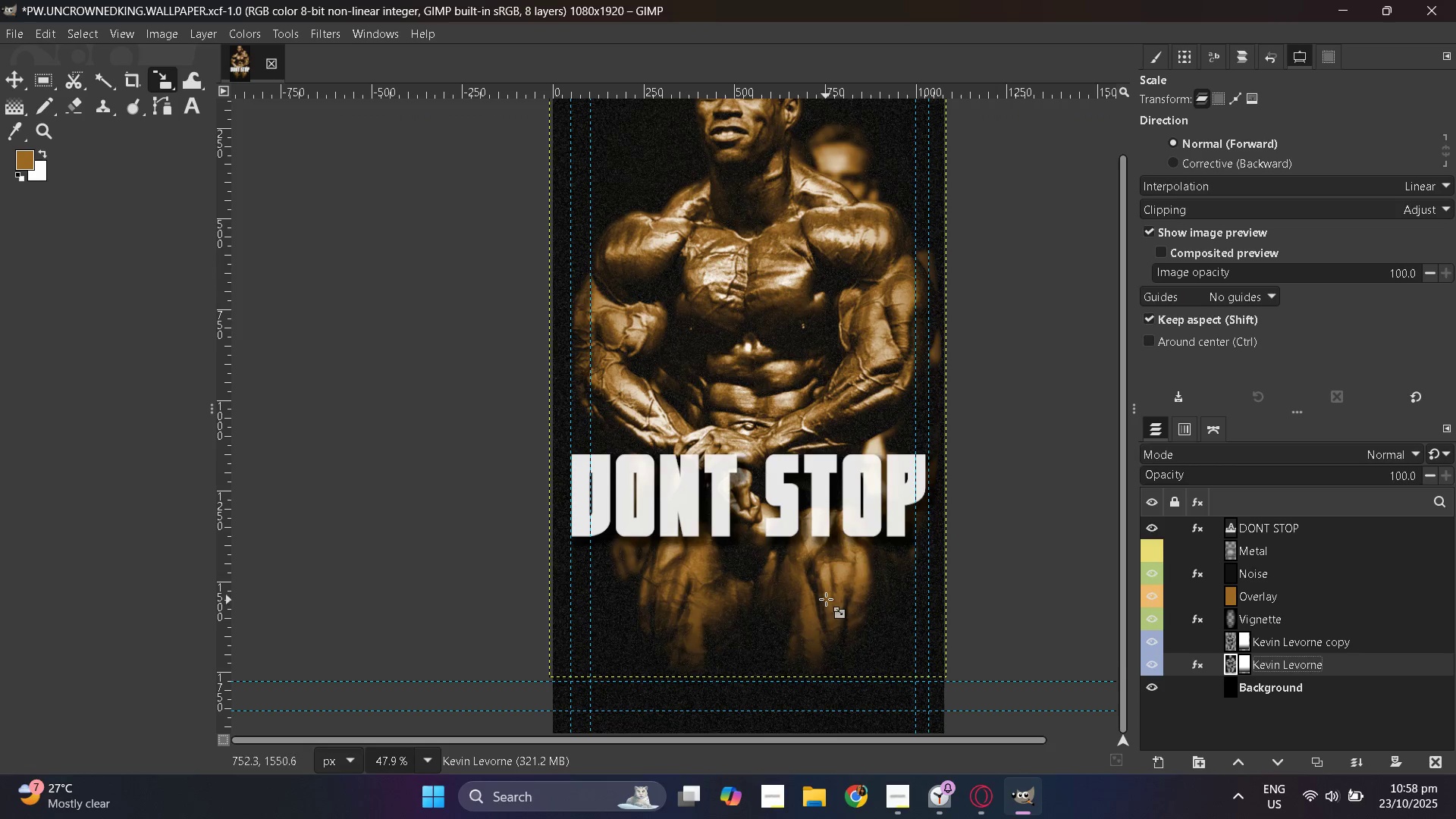 
hold_key(key=ControlLeft, duration=0.52)
scroll: coordinate [774, 587], scroll_direction: up, amount: 1.0
 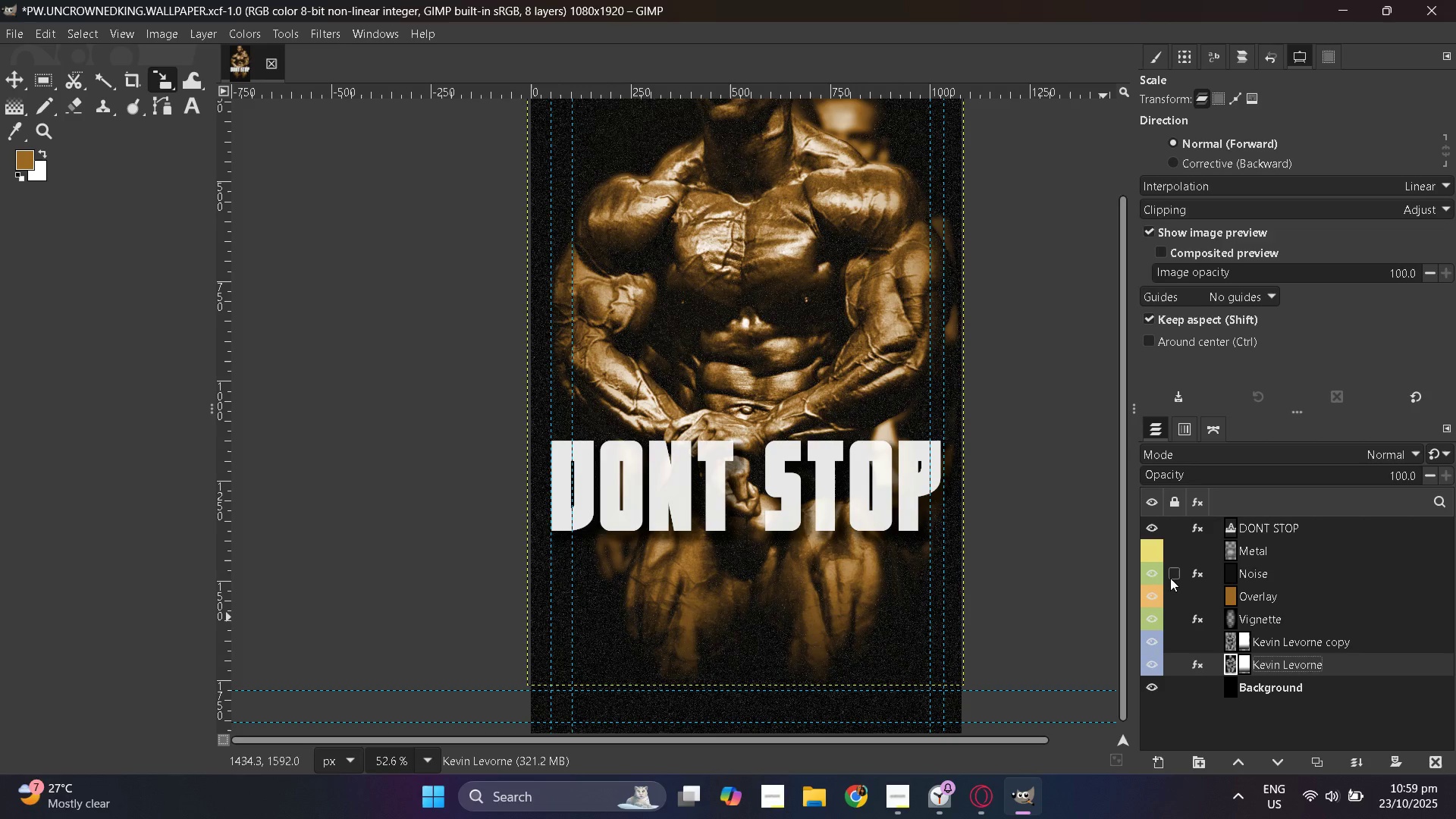 
wait(8.53)
 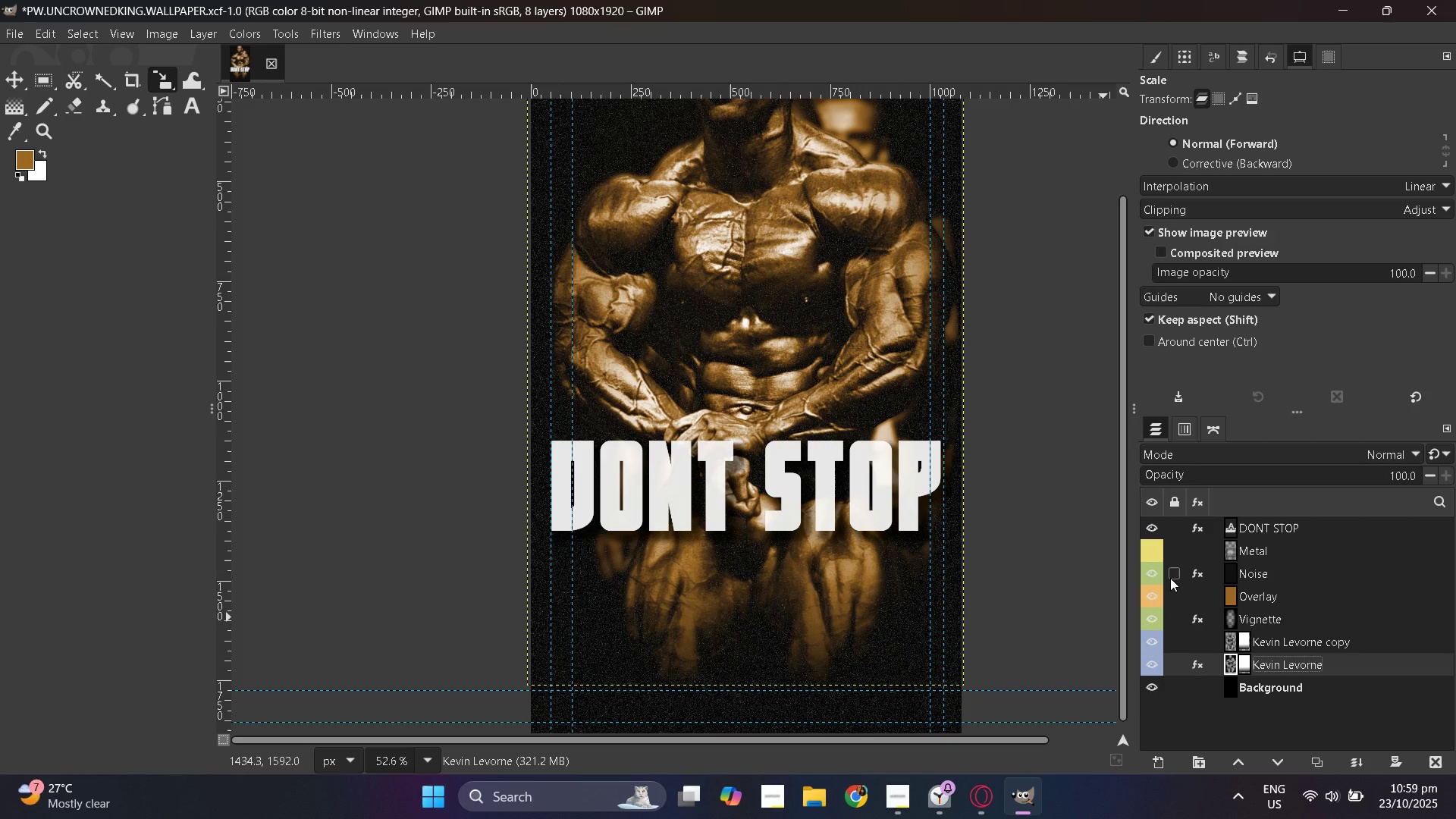 
left_click([1155, 549])
 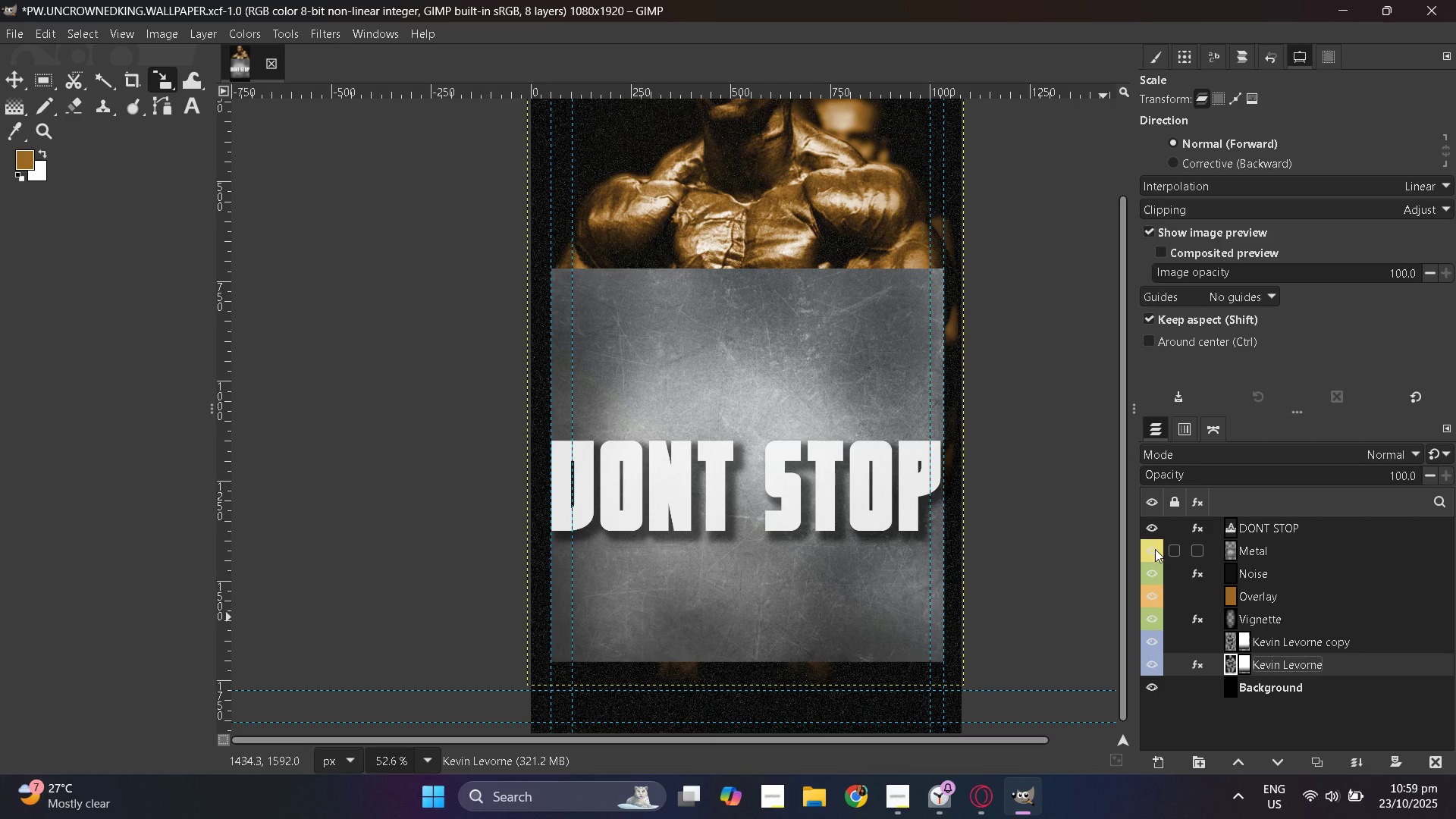 
left_click([1155, 549])
 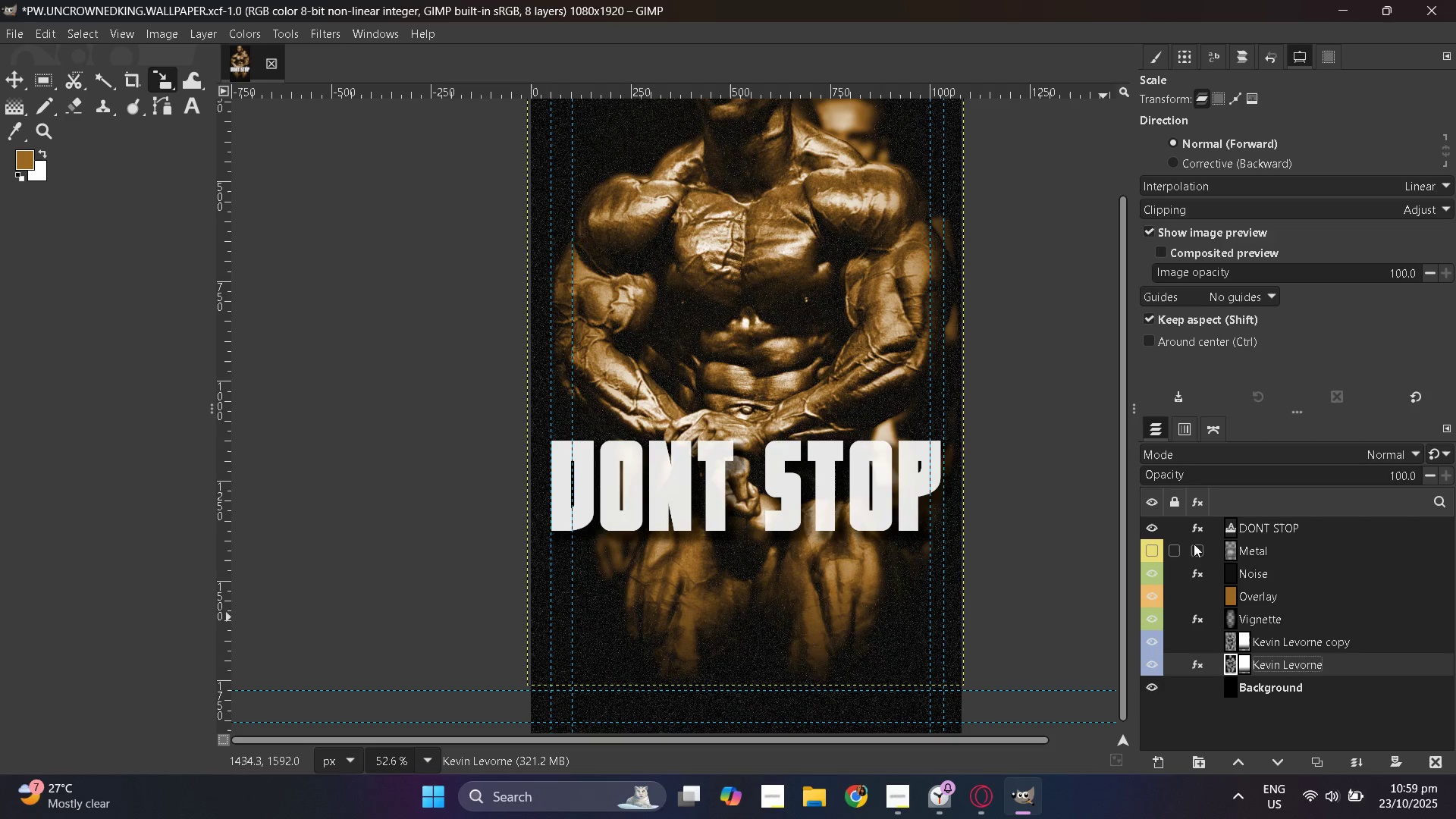 
left_click([1149, 545])
 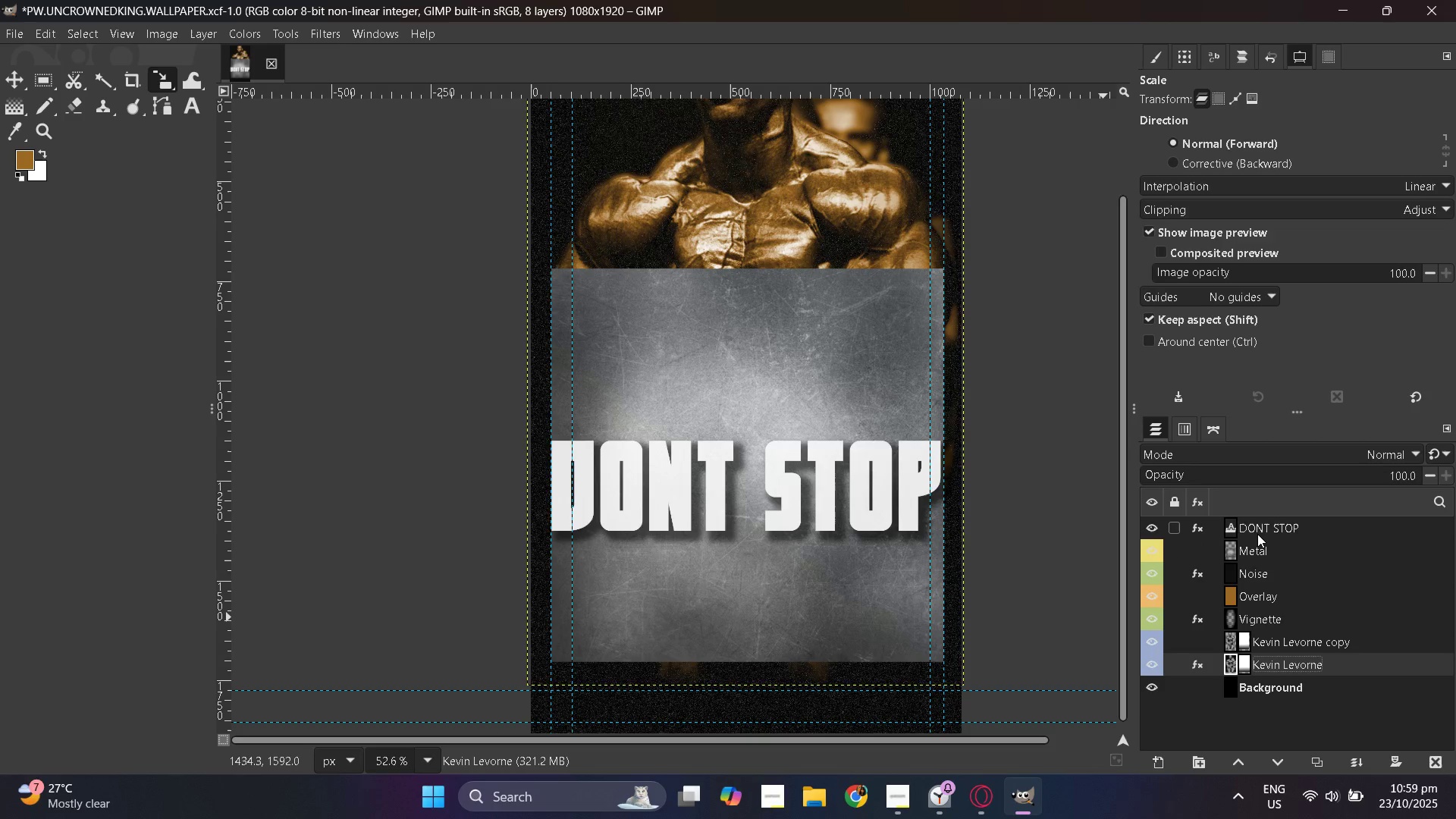 
left_click([1257, 533])
 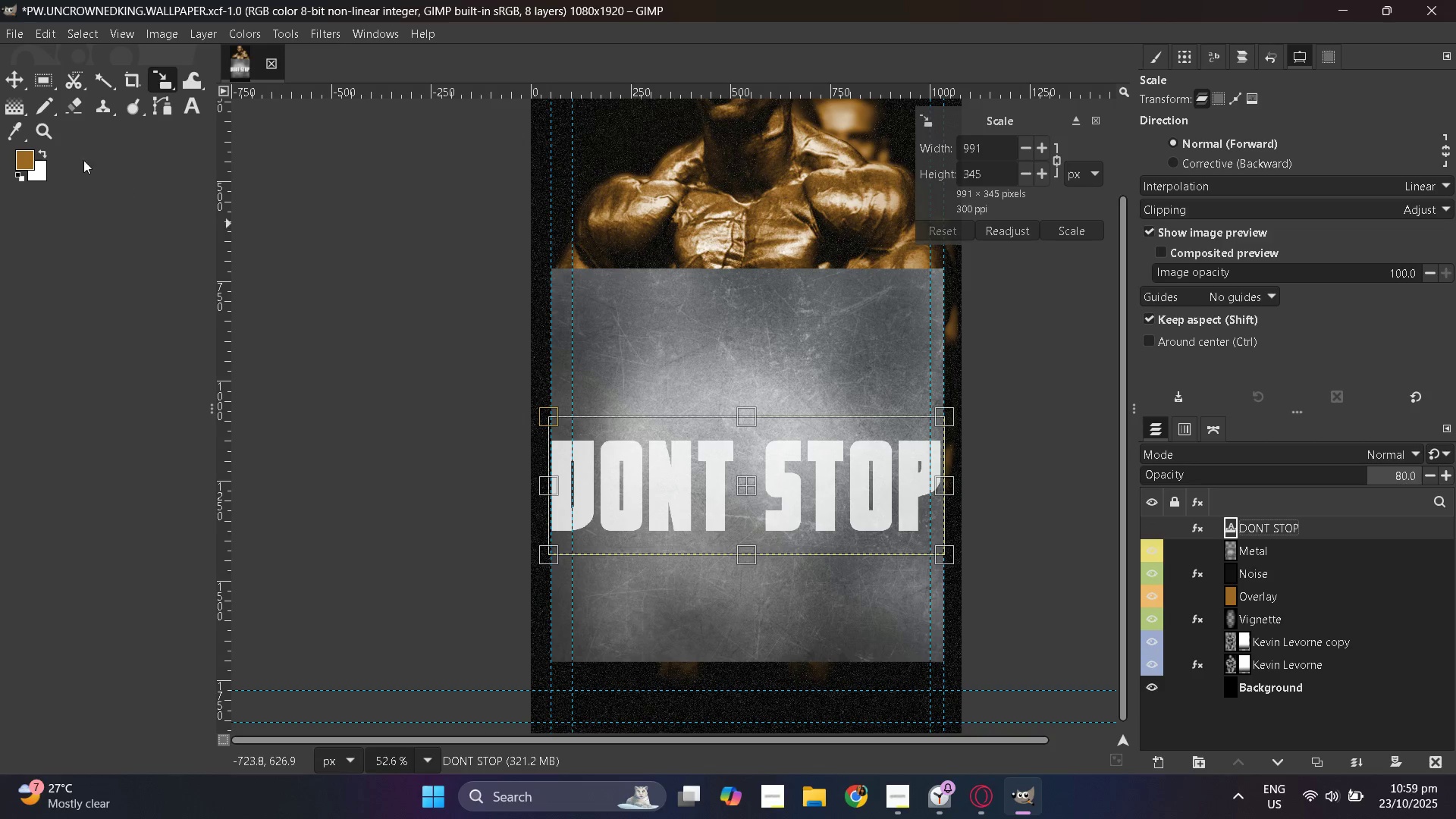 
left_click([20, 84])
 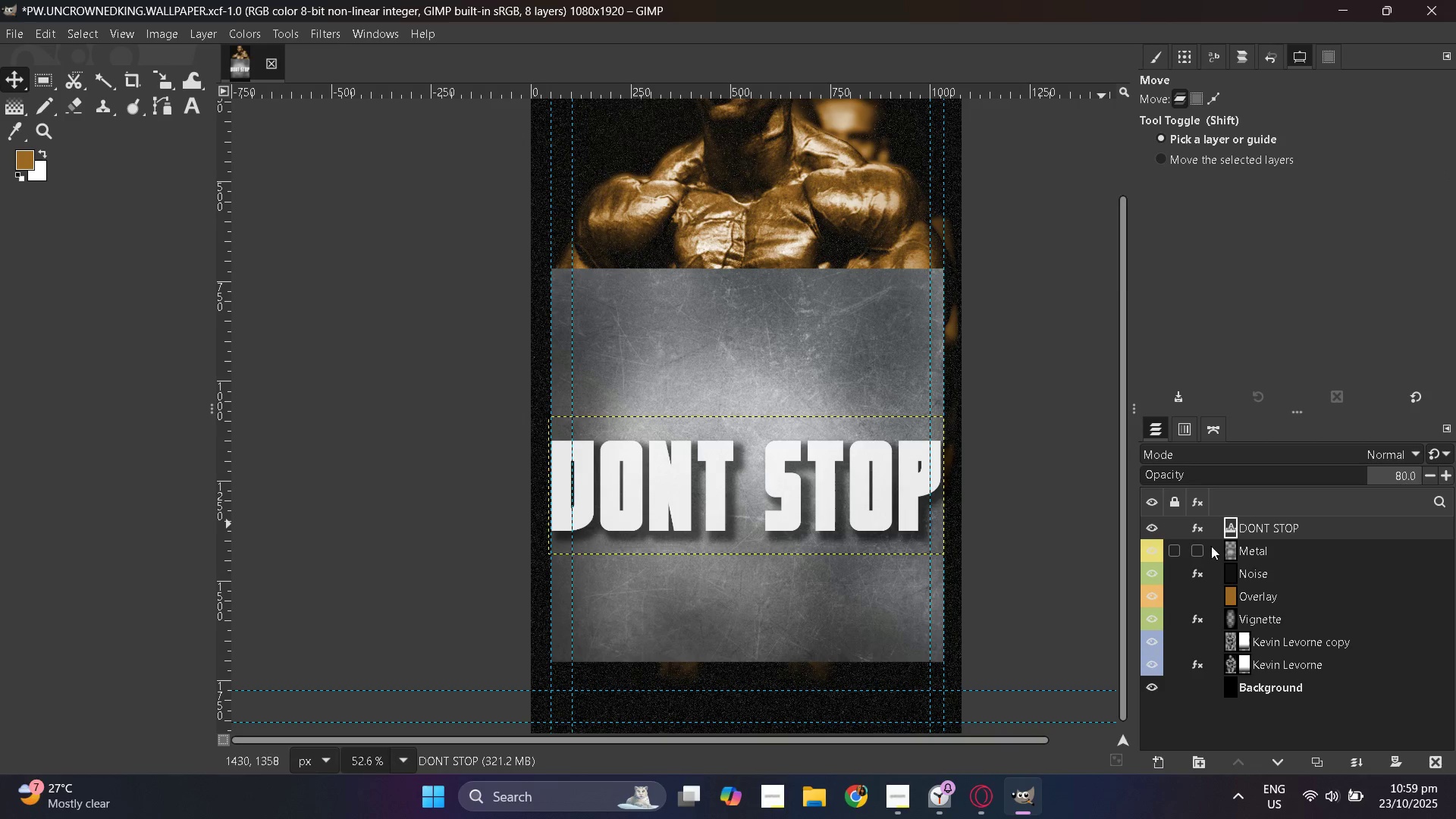 
right_click([1283, 531])
 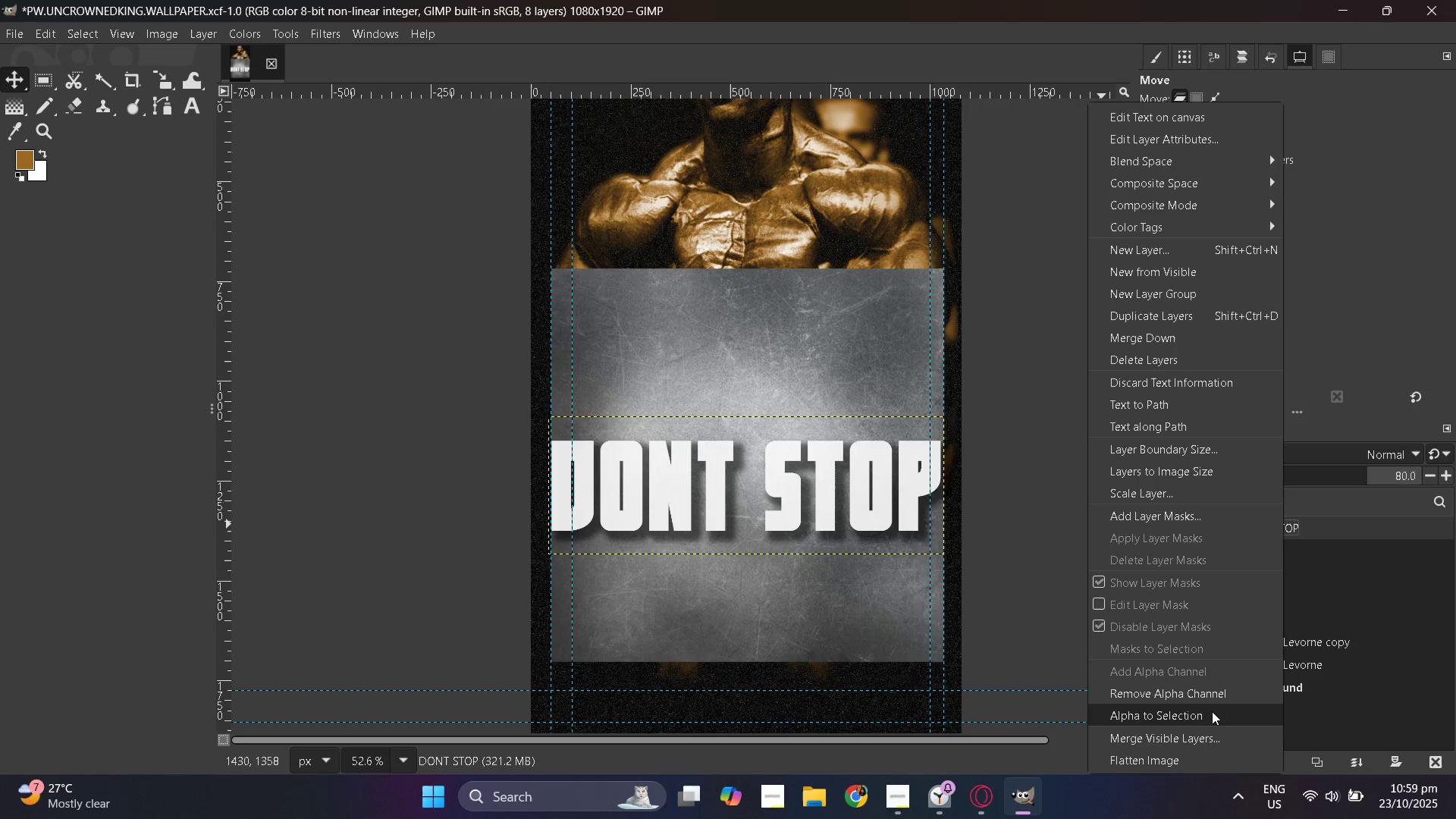 
left_click([1212, 711])
 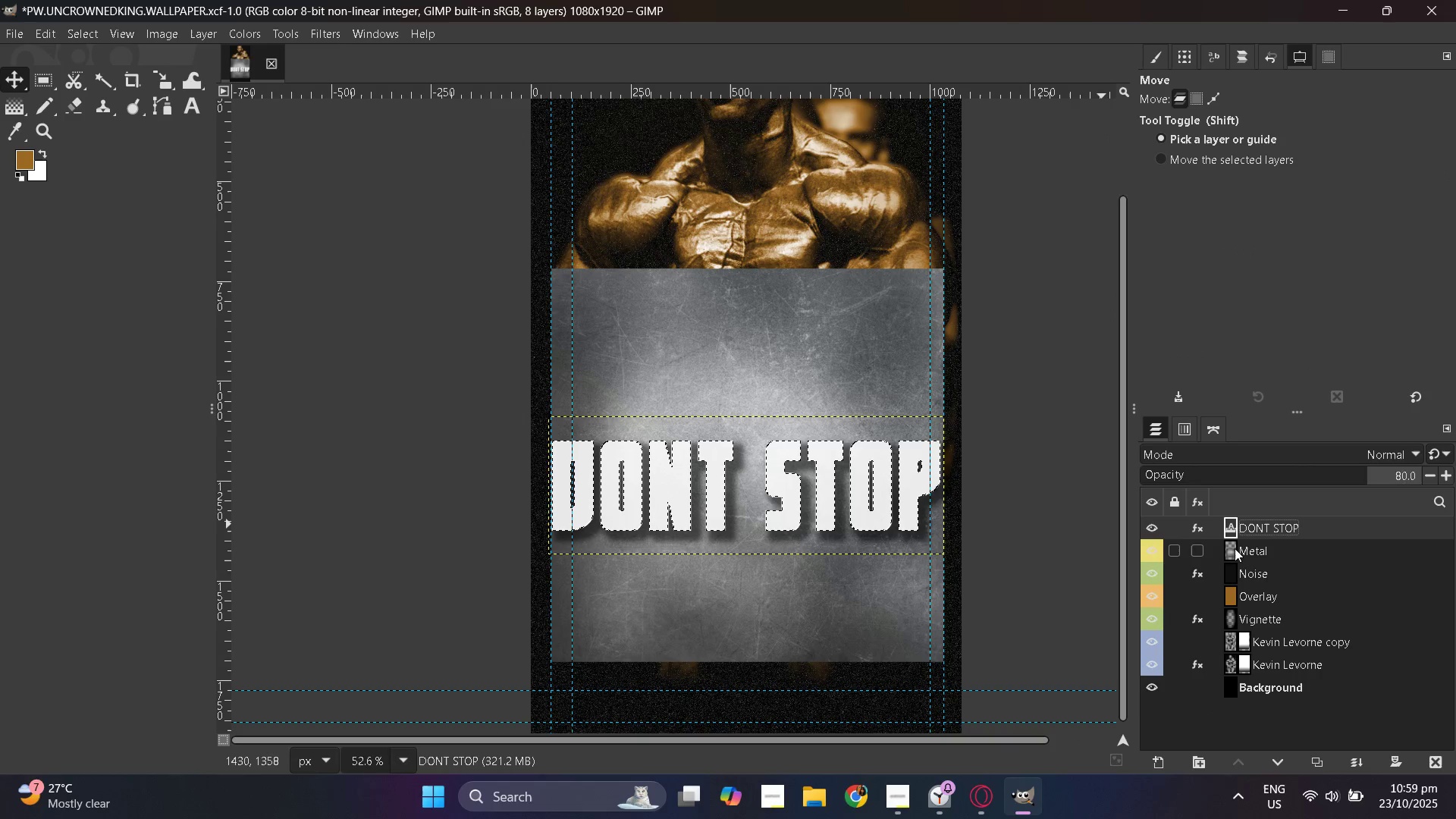 
left_click([1235, 548])
 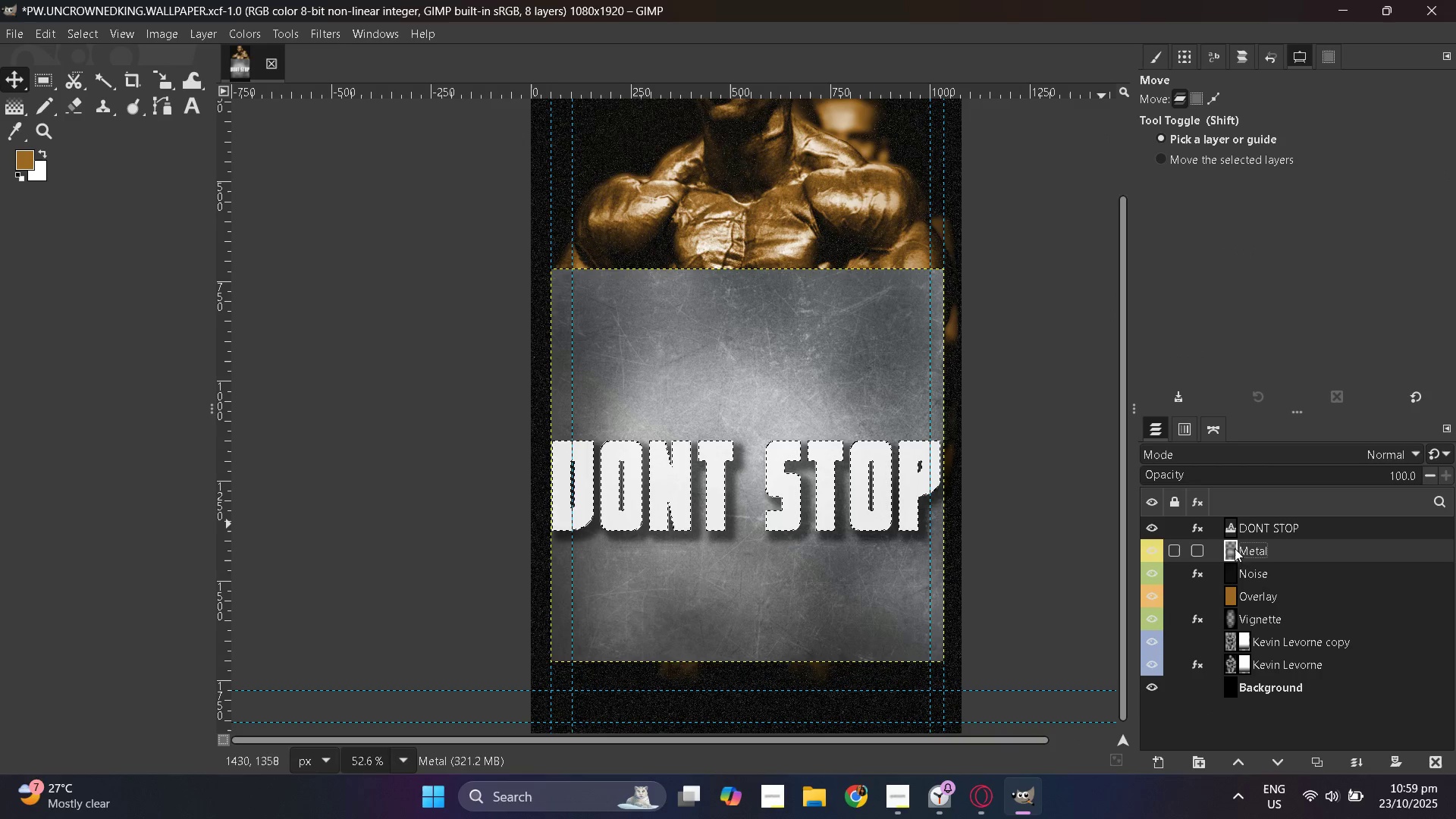 
right_click([1250, 548])
 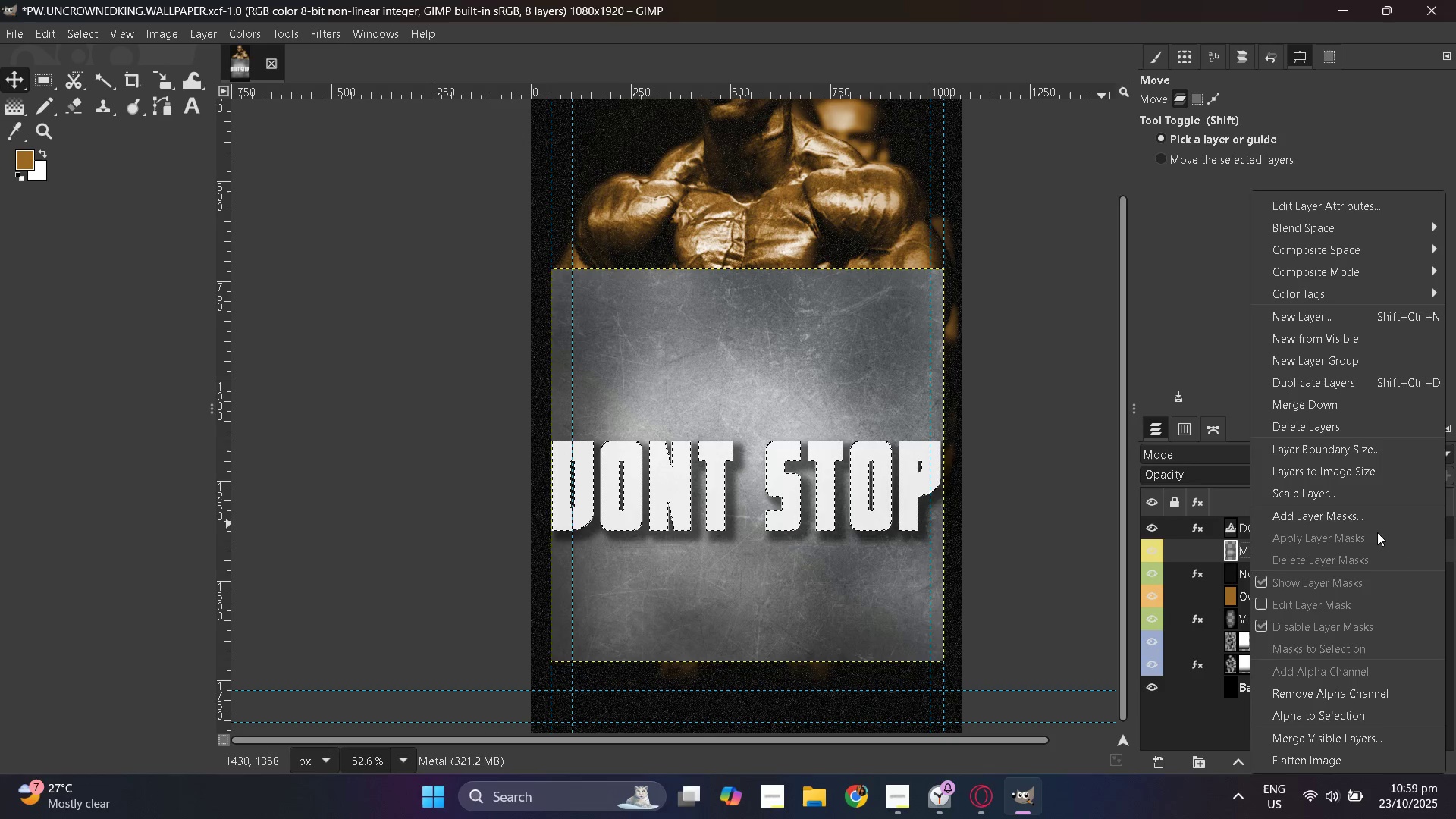 
left_click([1363, 519])
 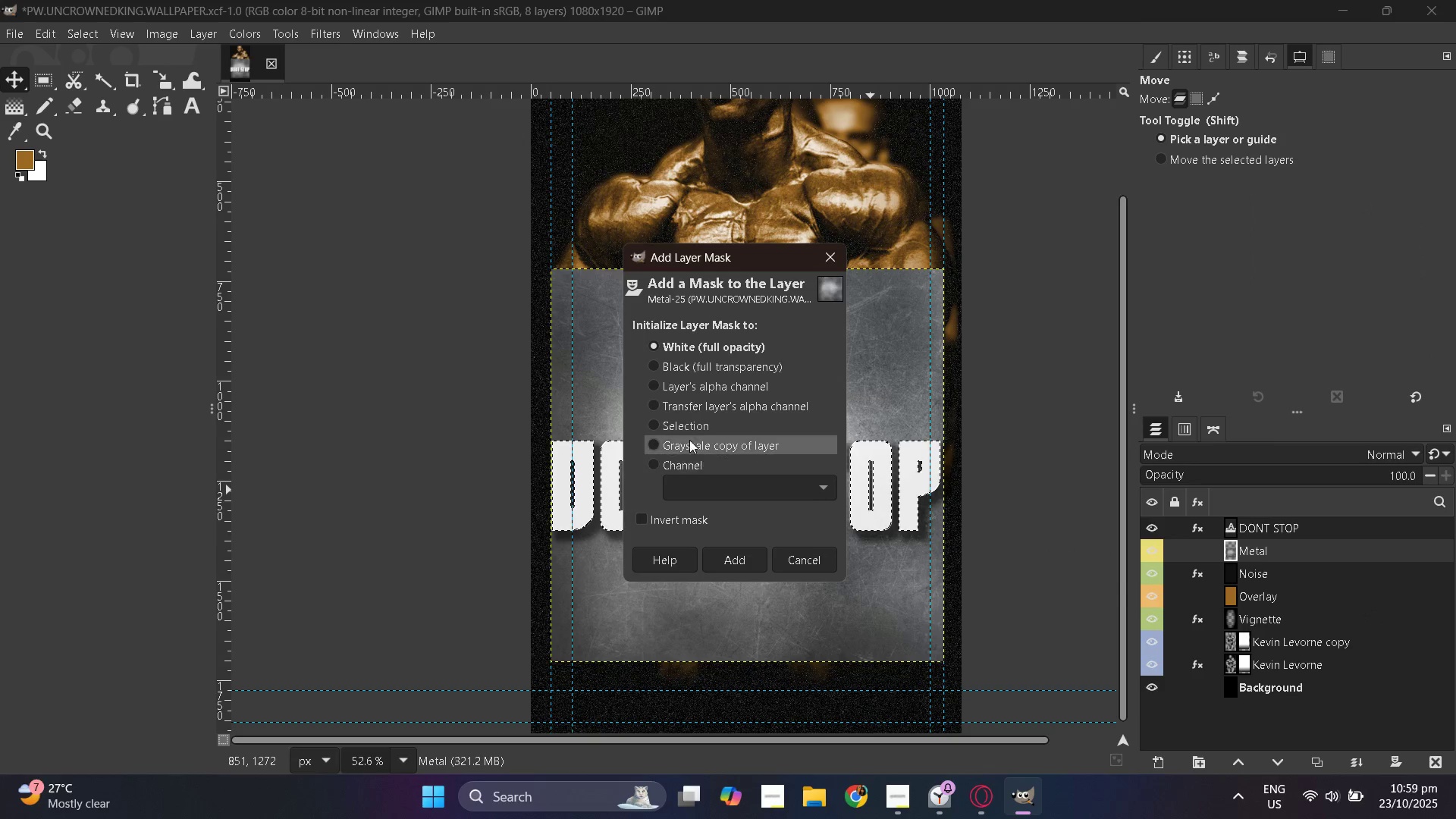 
left_click([684, 431])
 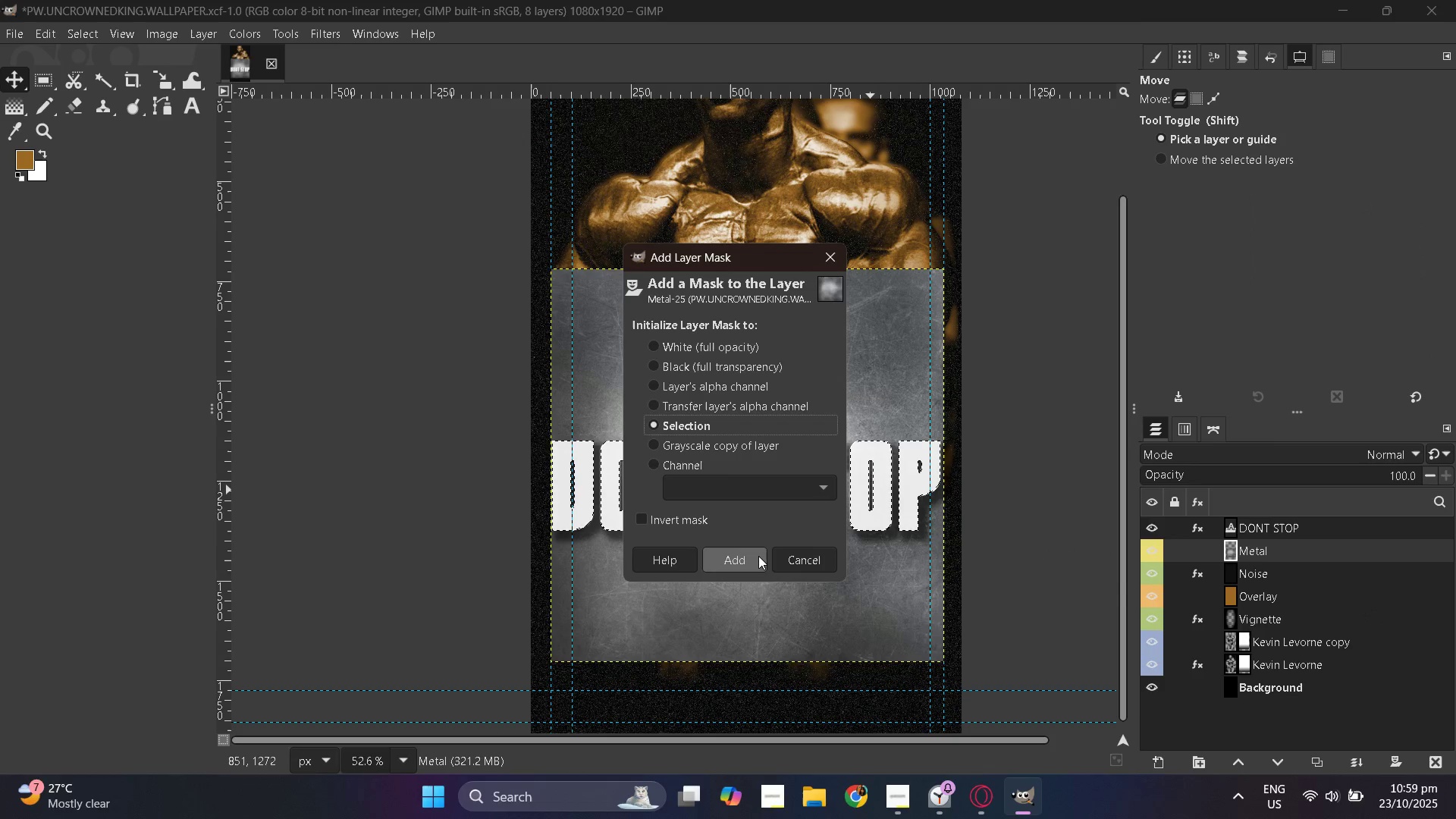 
left_click([758, 558])
 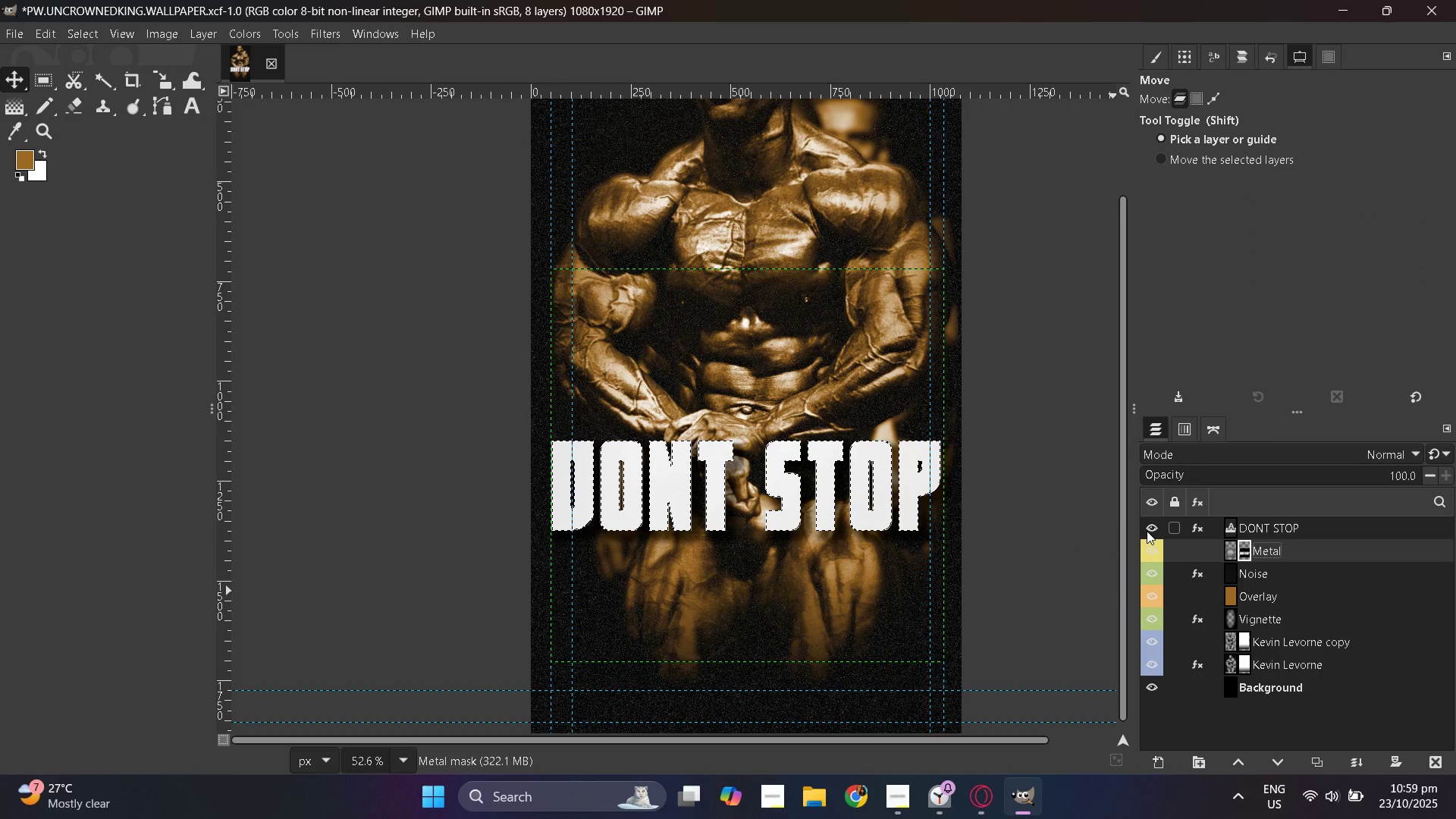 
left_click([1147, 531])
 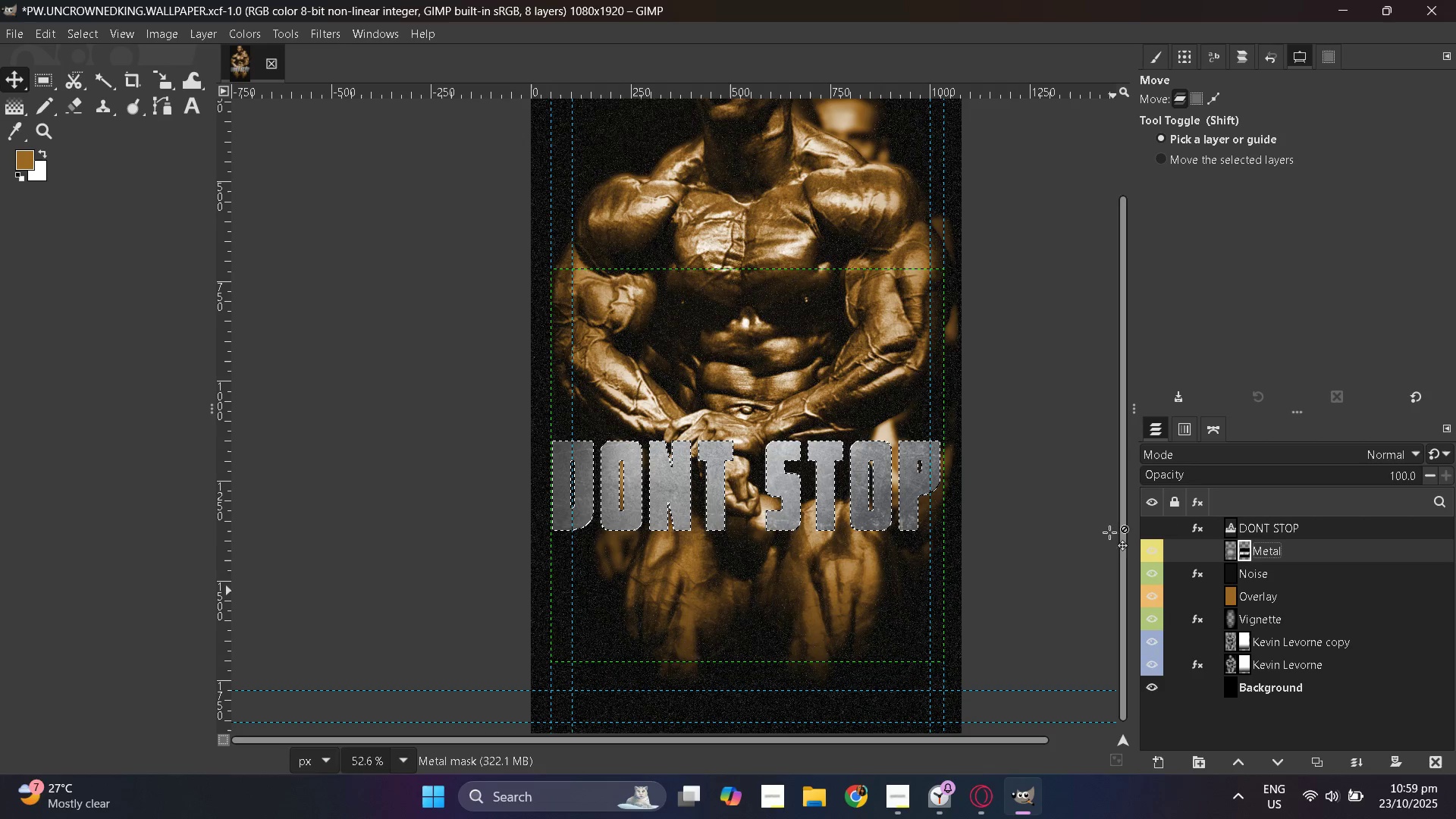 
wait(5.24)
 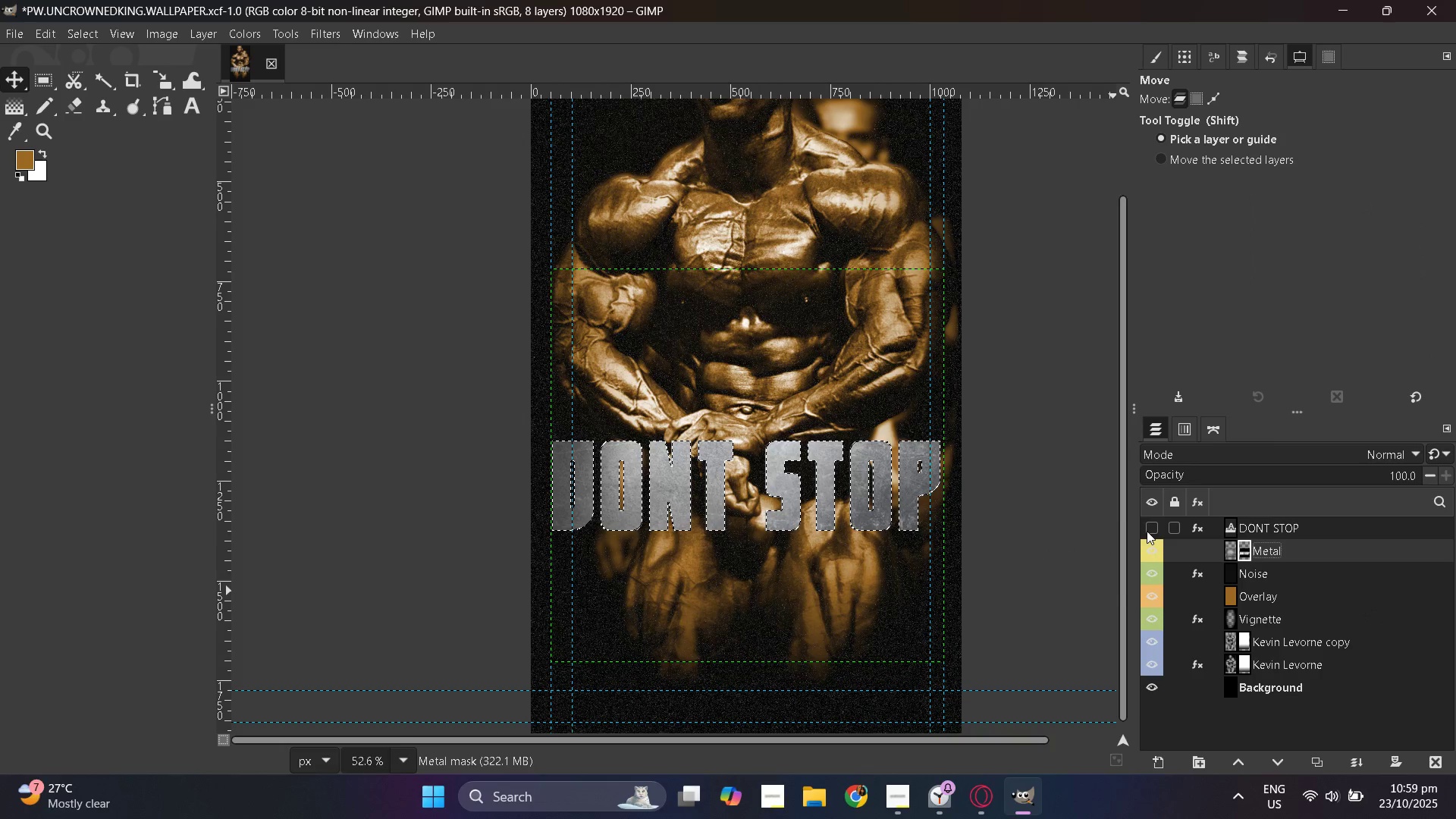 
hold_key(key=ShiftLeft, duration=1.54)
 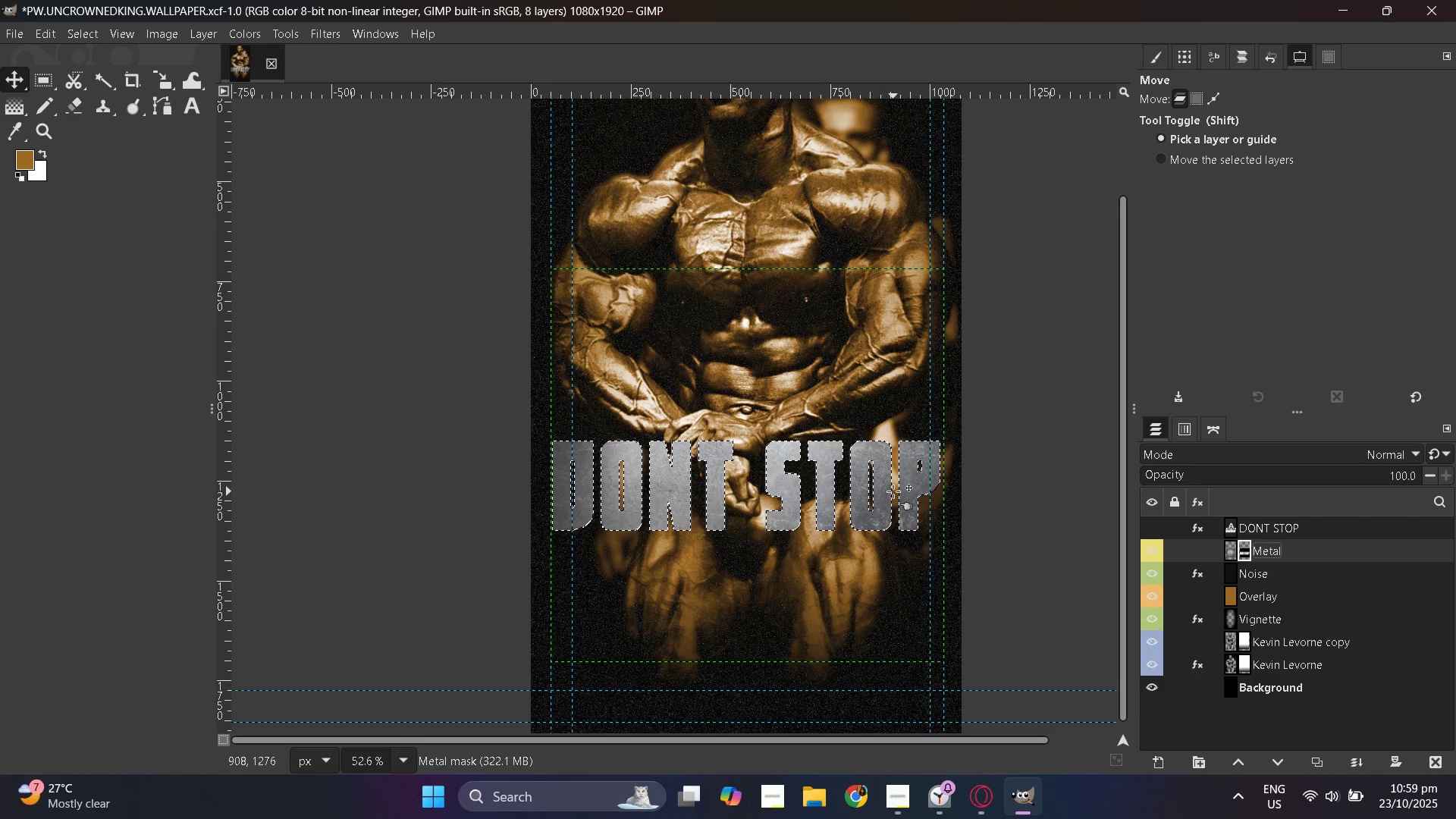 
hold_key(key=ControlLeft, duration=1.5)
 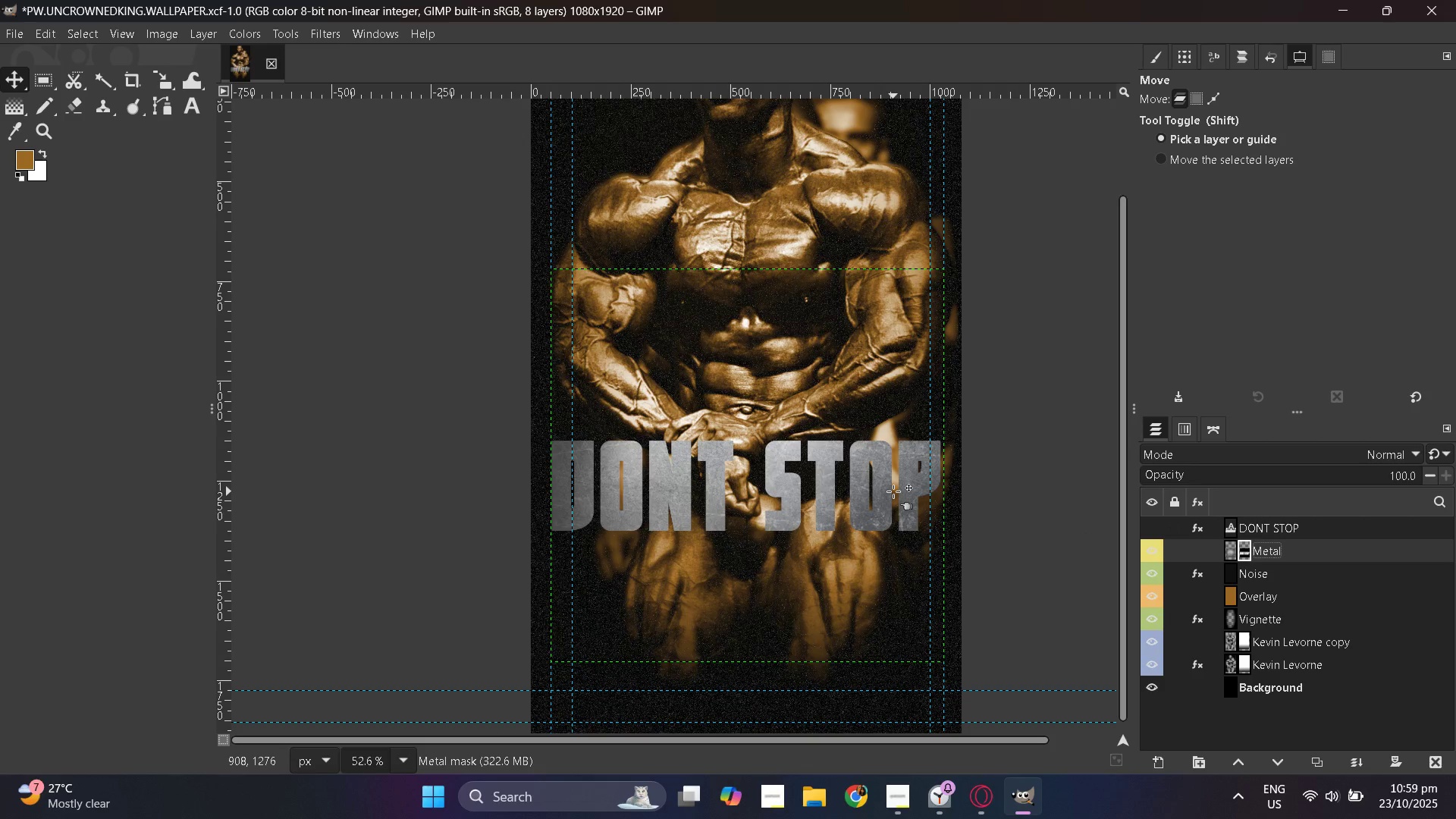 
key(Control+Shift+A)
 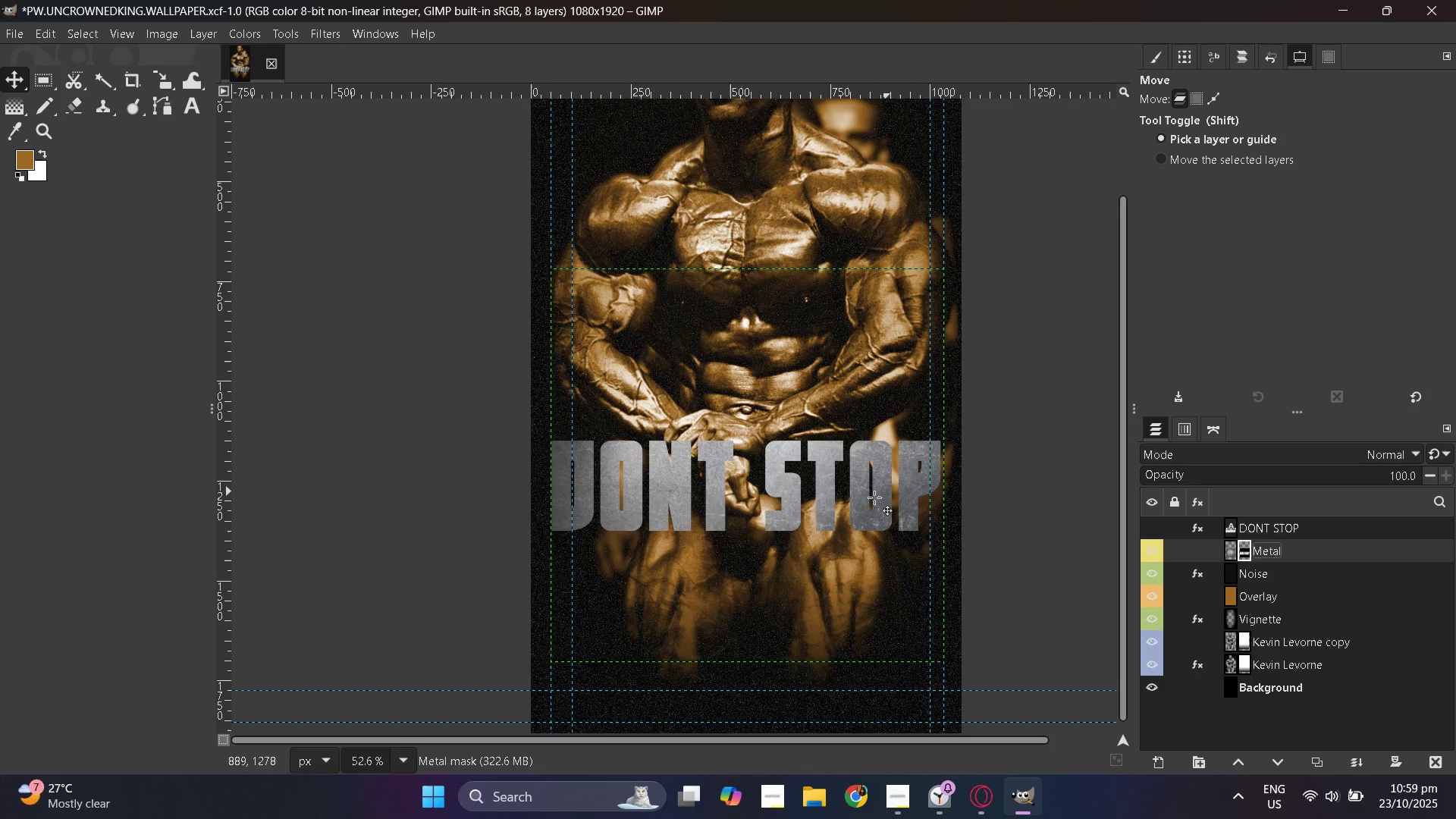 
hold_key(key=ControlLeft, duration=0.96)
scroll: coordinate [808, 526], scroll_direction: down, amount: 3.0
 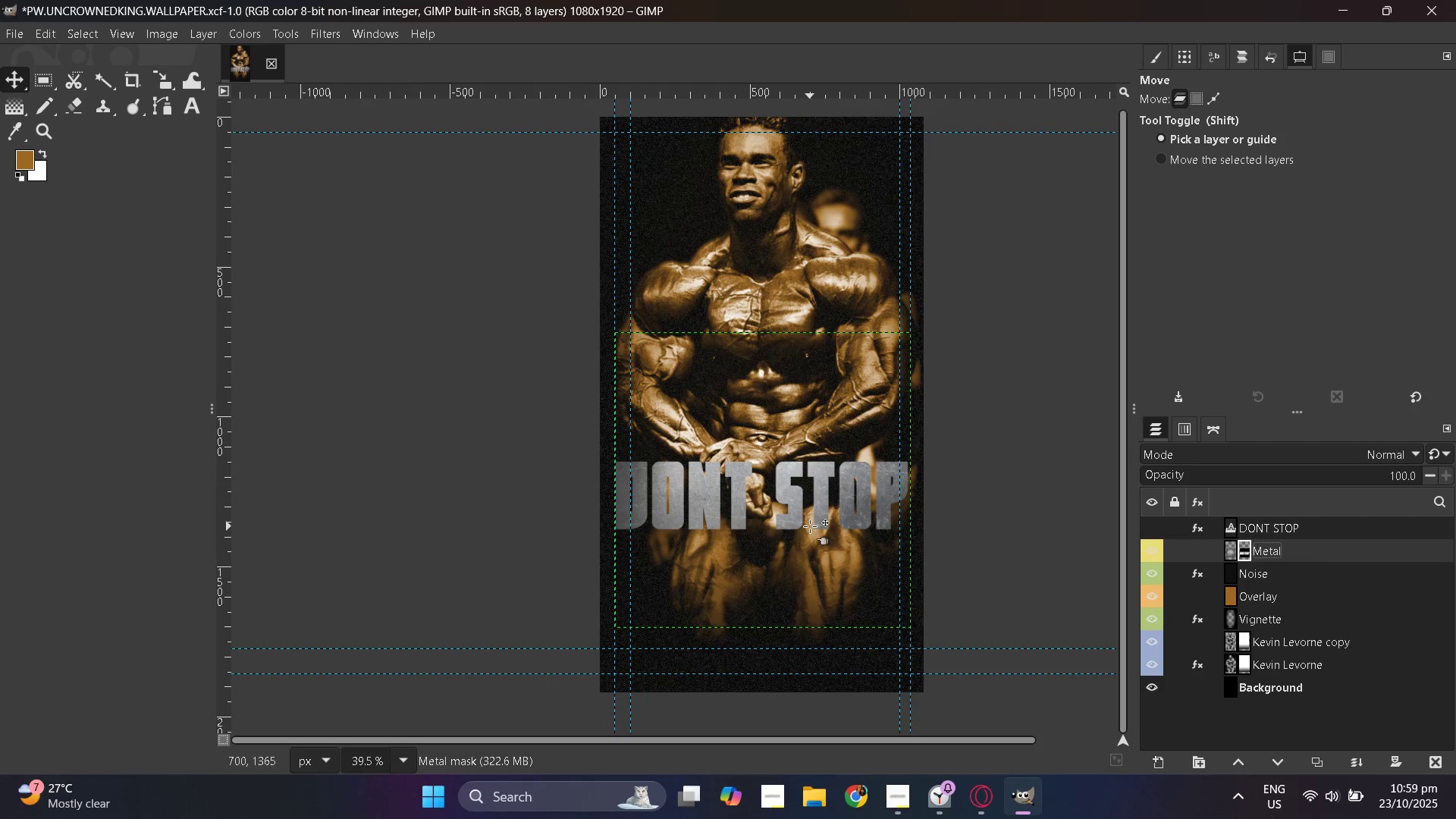 
scroll: coordinate [810, 526], scroll_direction: up, amount: 1.0
 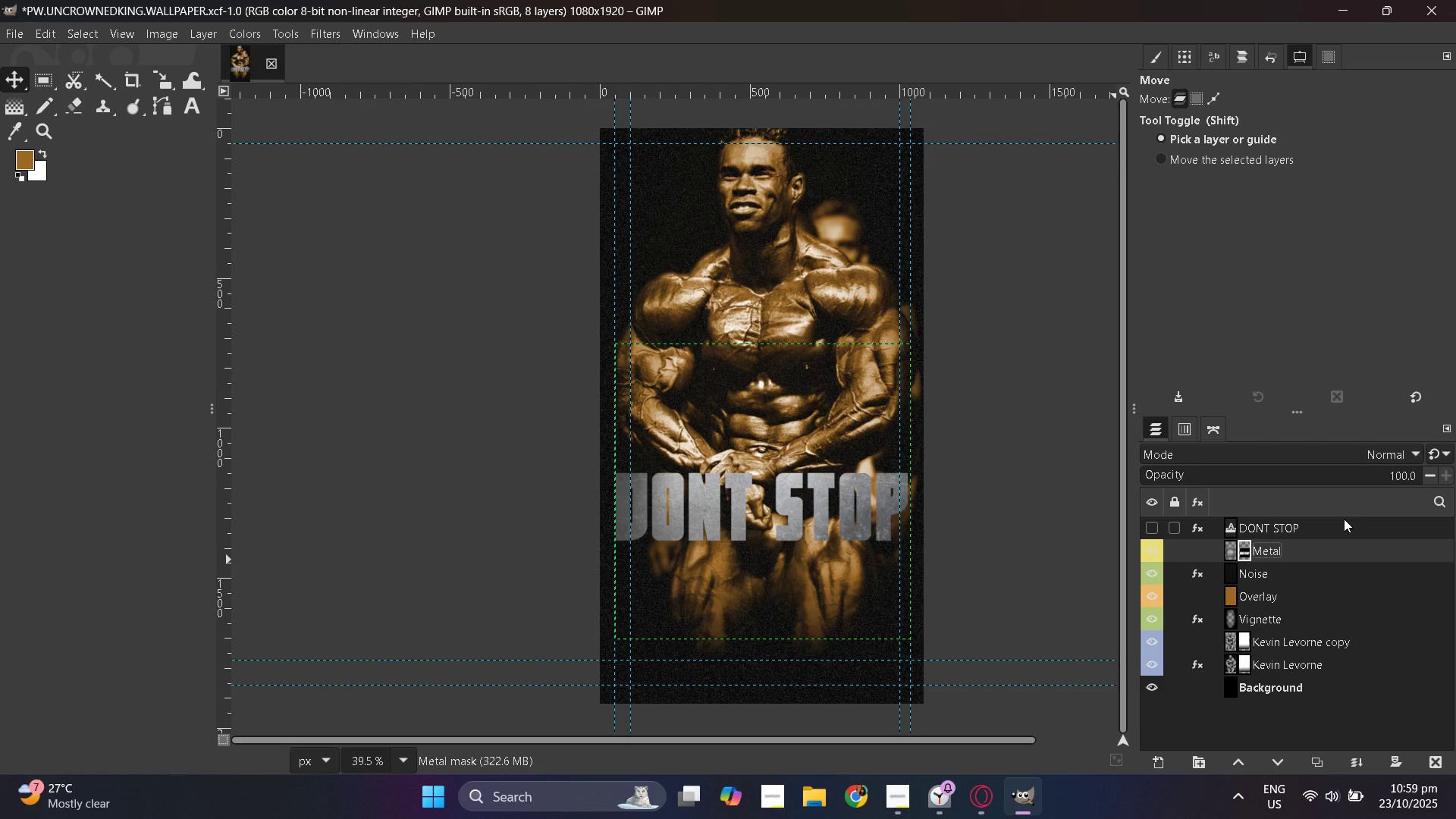 
hold_key(key=ControlLeft, duration=0.5)
scroll: coordinate [974, 566], scroll_direction: up, amount: 2.0
 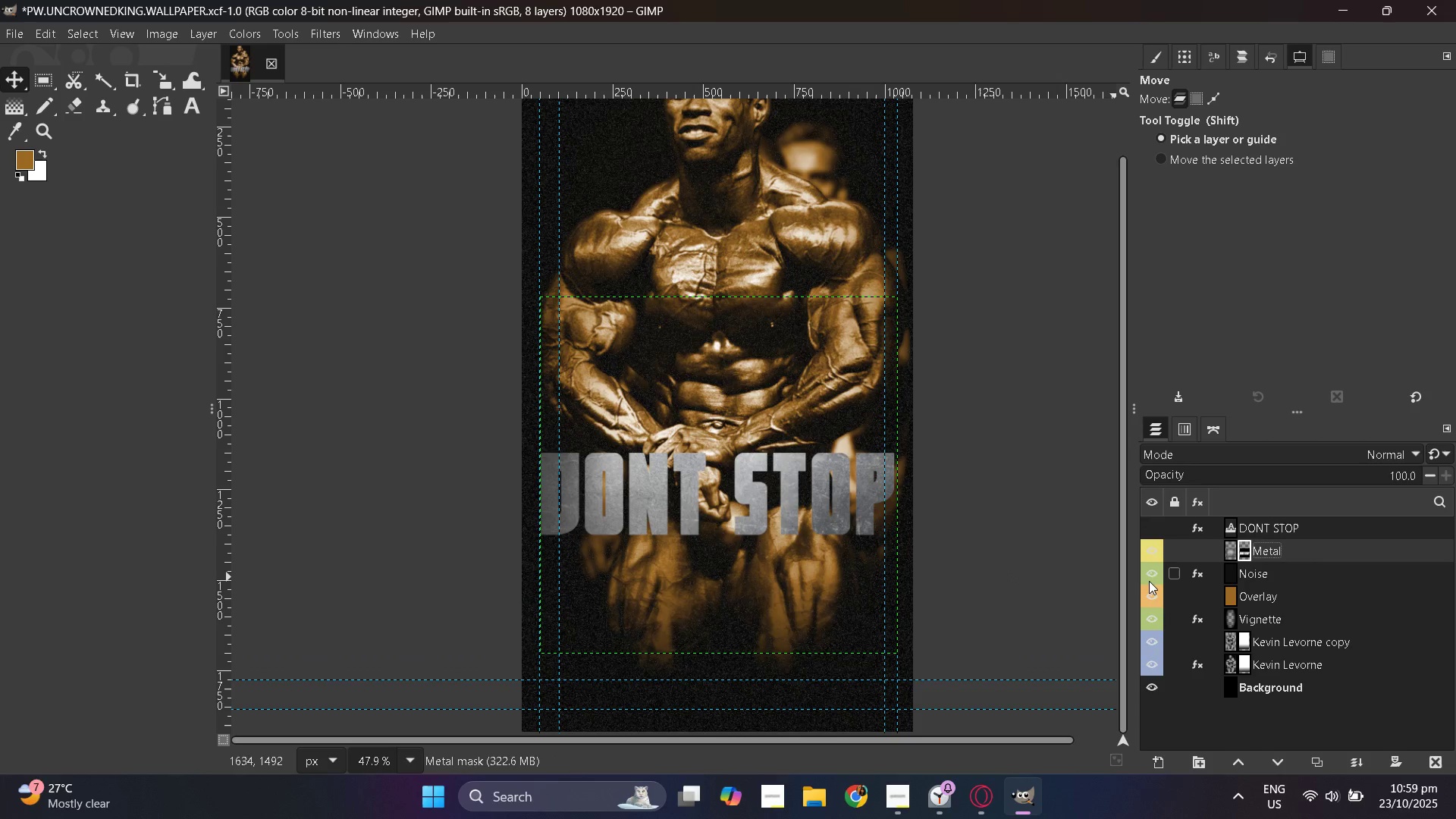 
mouse_move([1169, 591])
 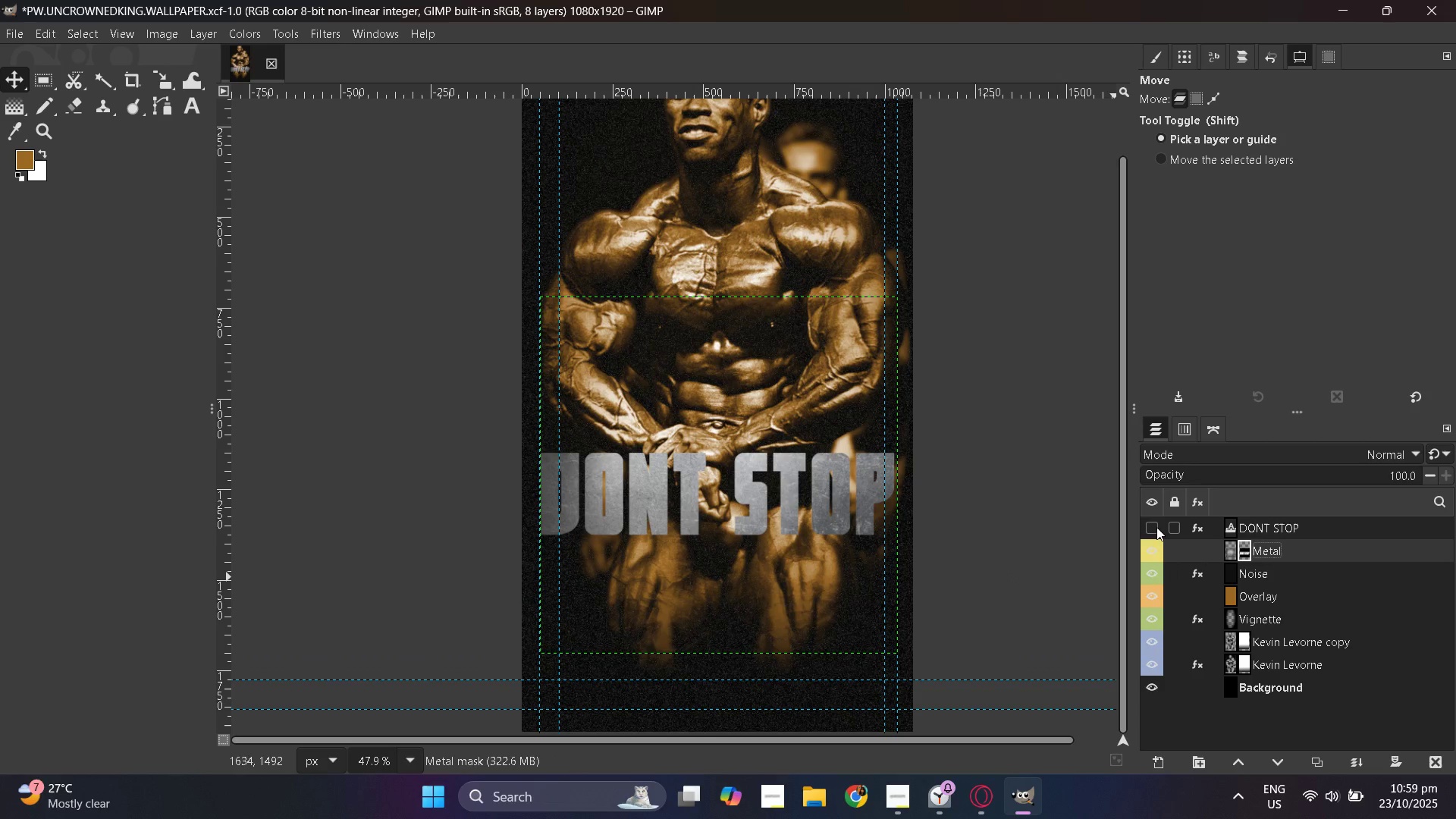 
left_click([1155, 527])
 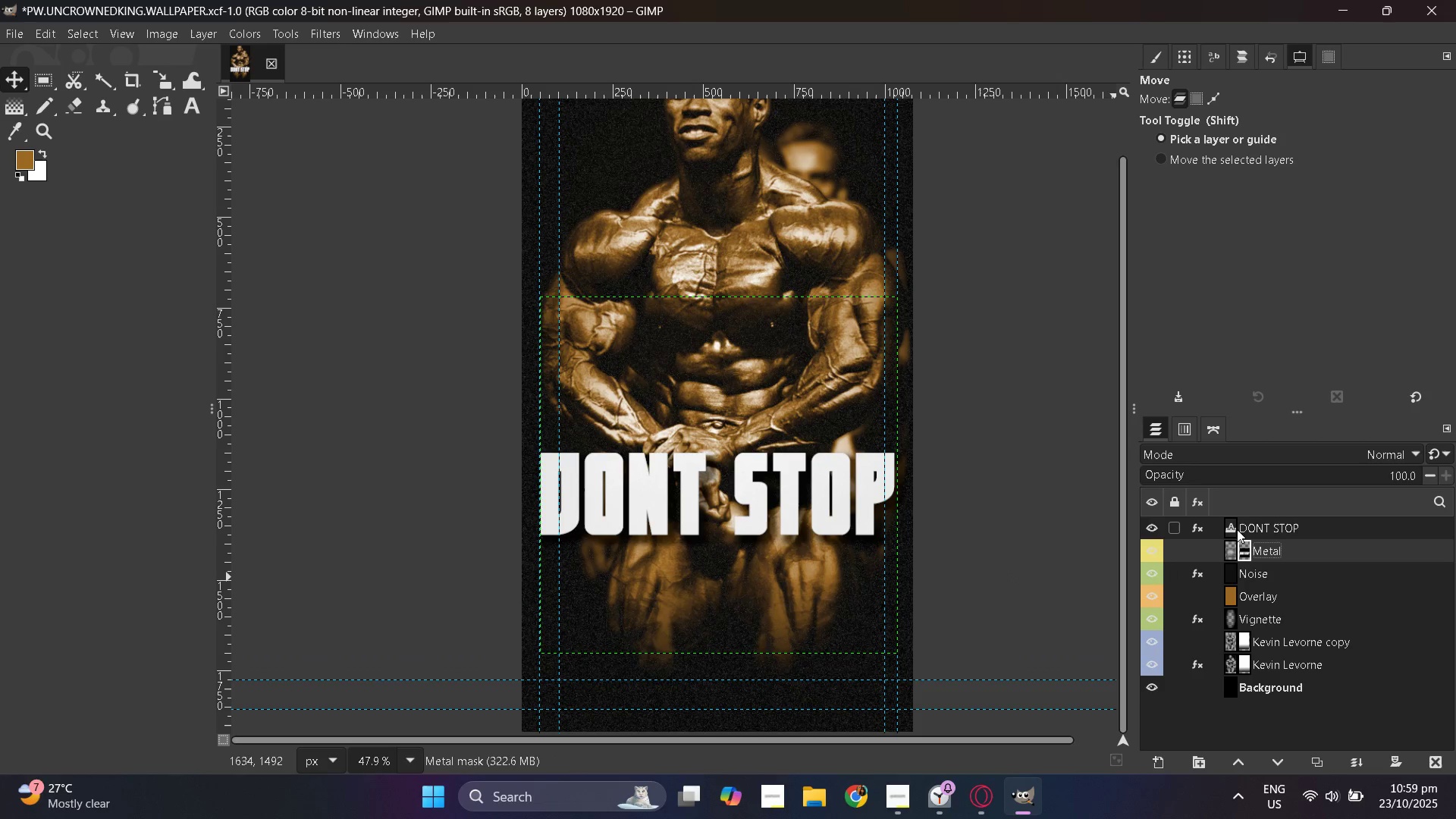 
left_click_drag(start_coordinate=[1232, 529], to_coordinate=[1237, 554])
 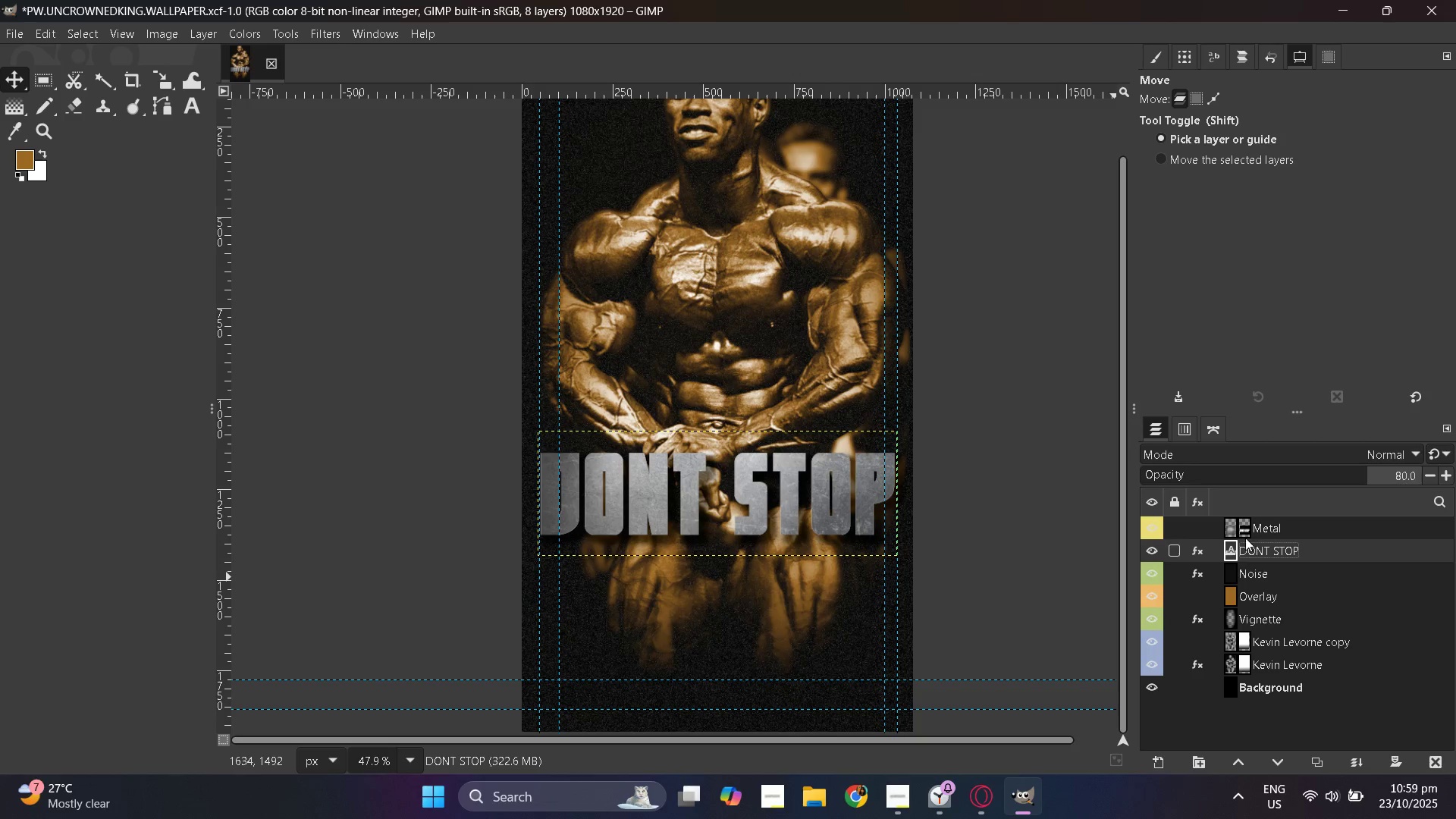 
left_click([1234, 533])
 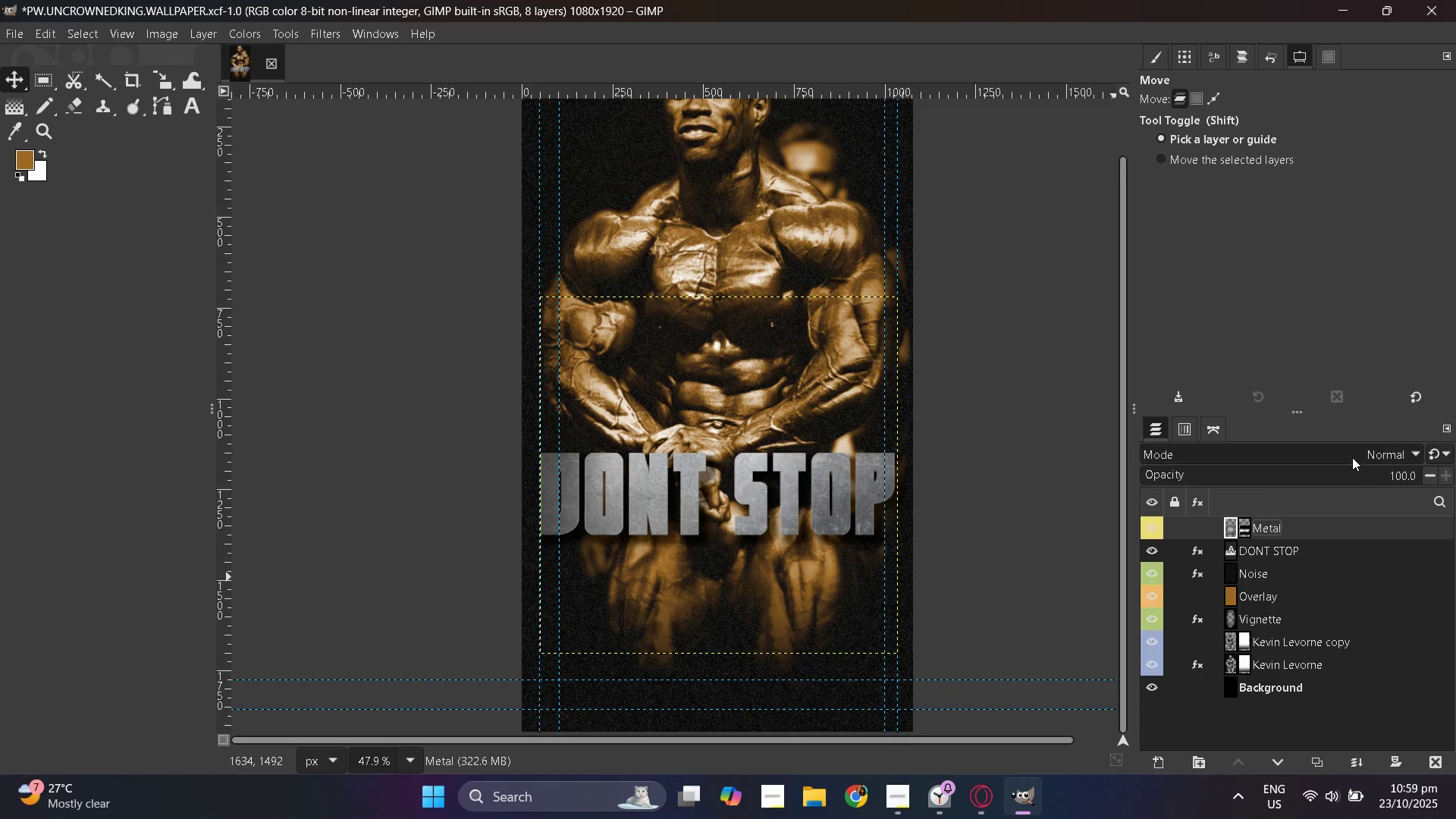 
left_click([1352, 455])
 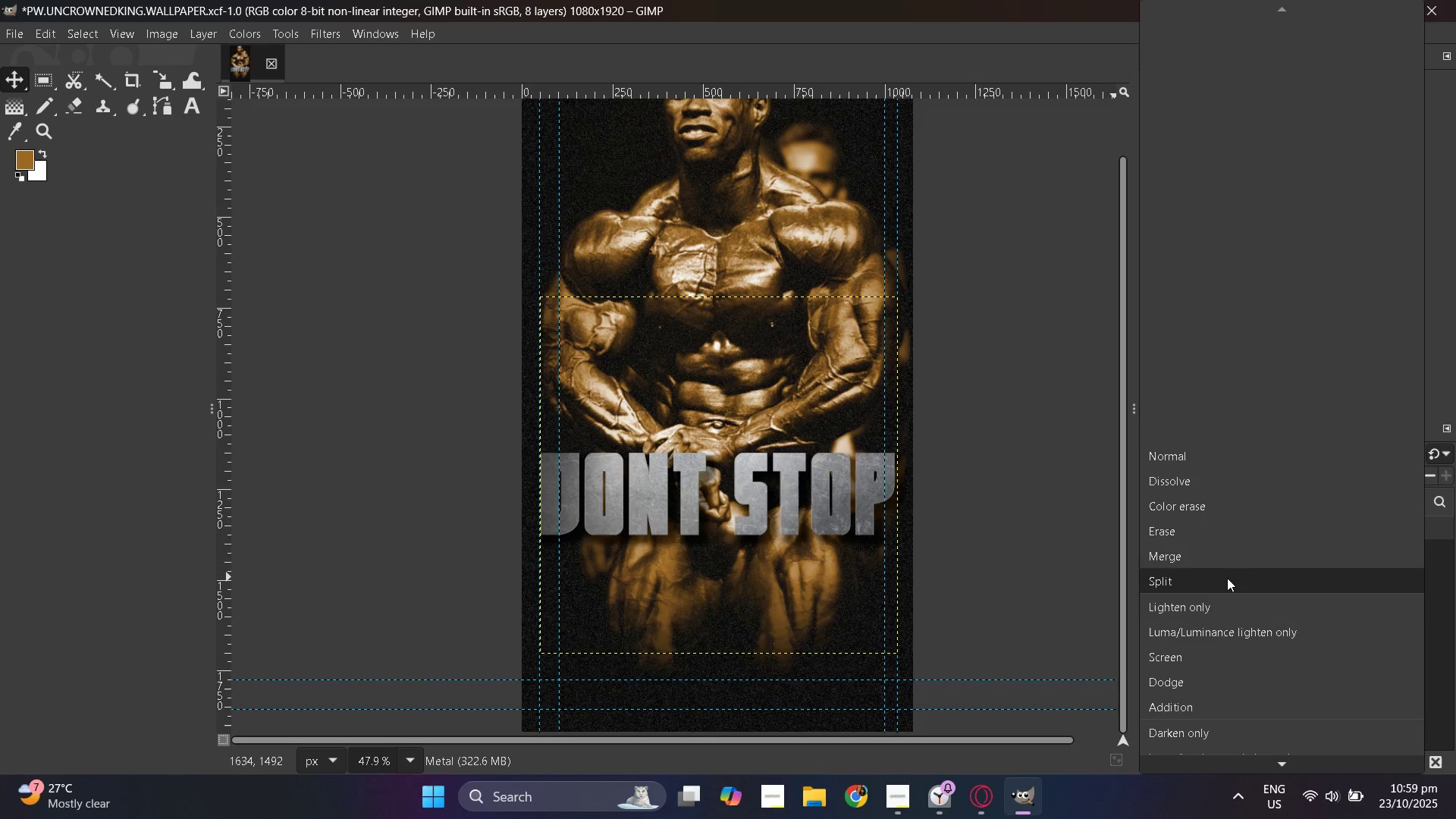 
scroll: coordinate [1225, 689], scroll_direction: up, amount: 1.0
 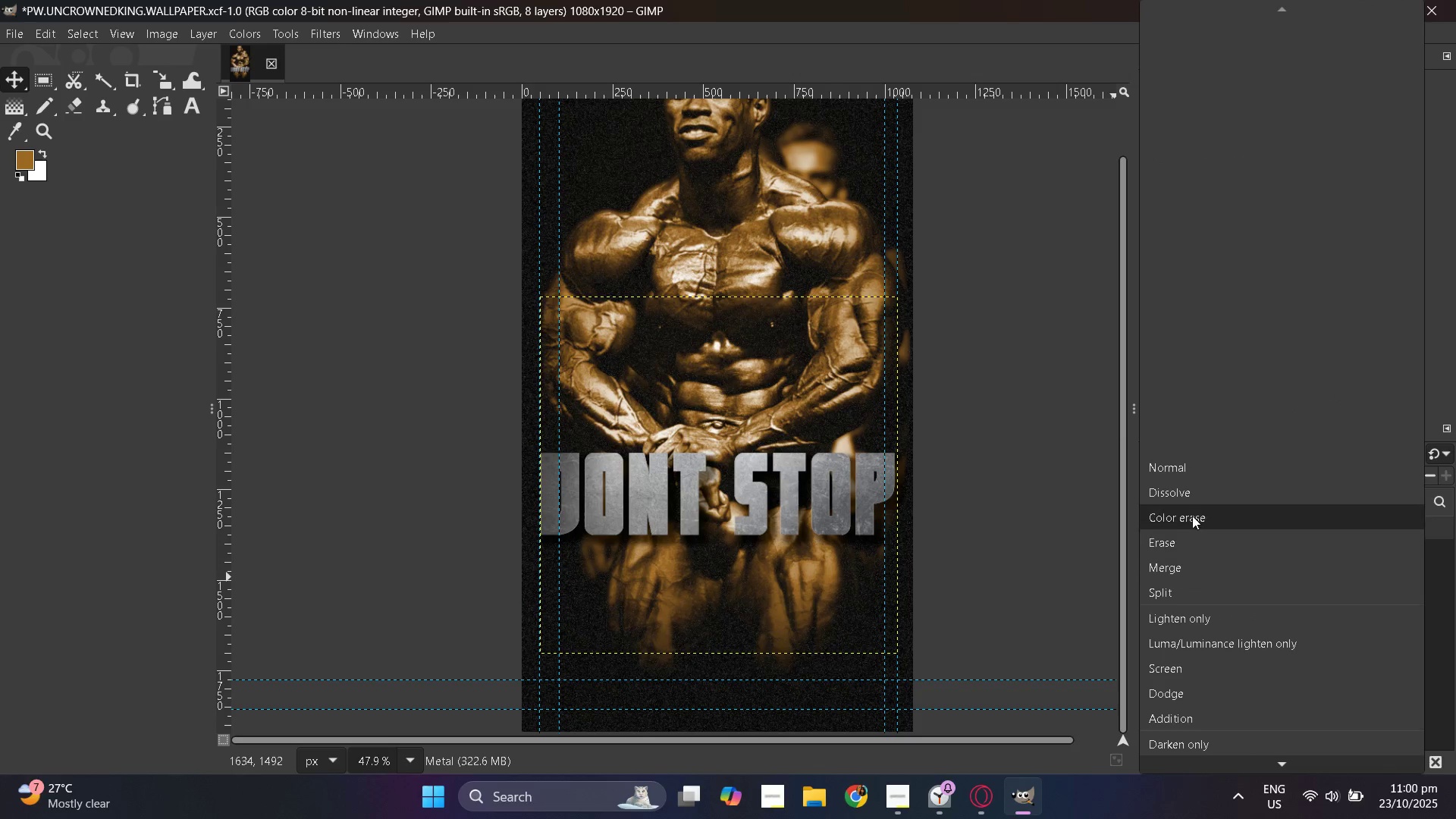 
scroll: coordinate [1233, 642], scroll_direction: down, amount: 14.0
 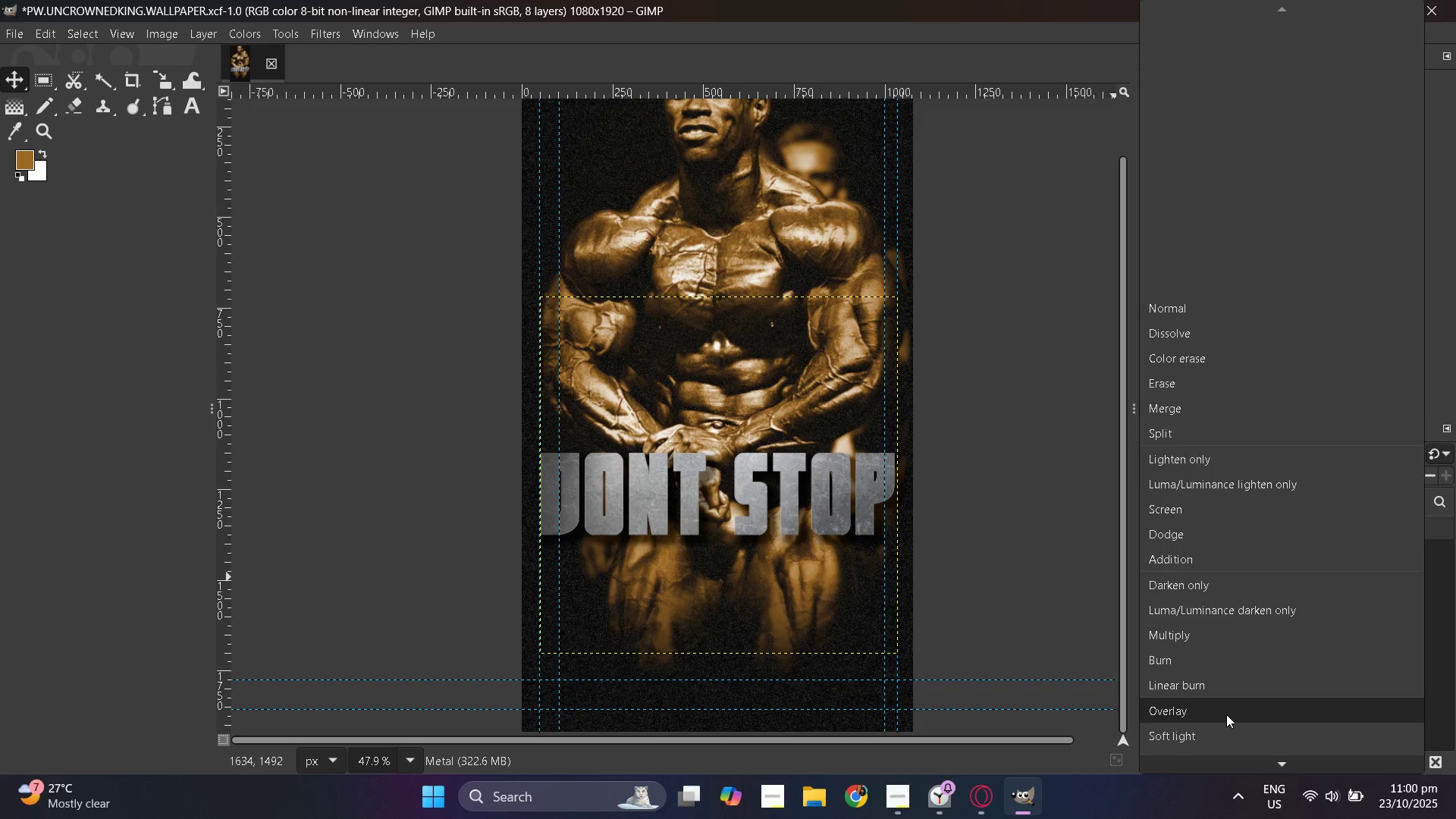 
left_click([1226, 714])
 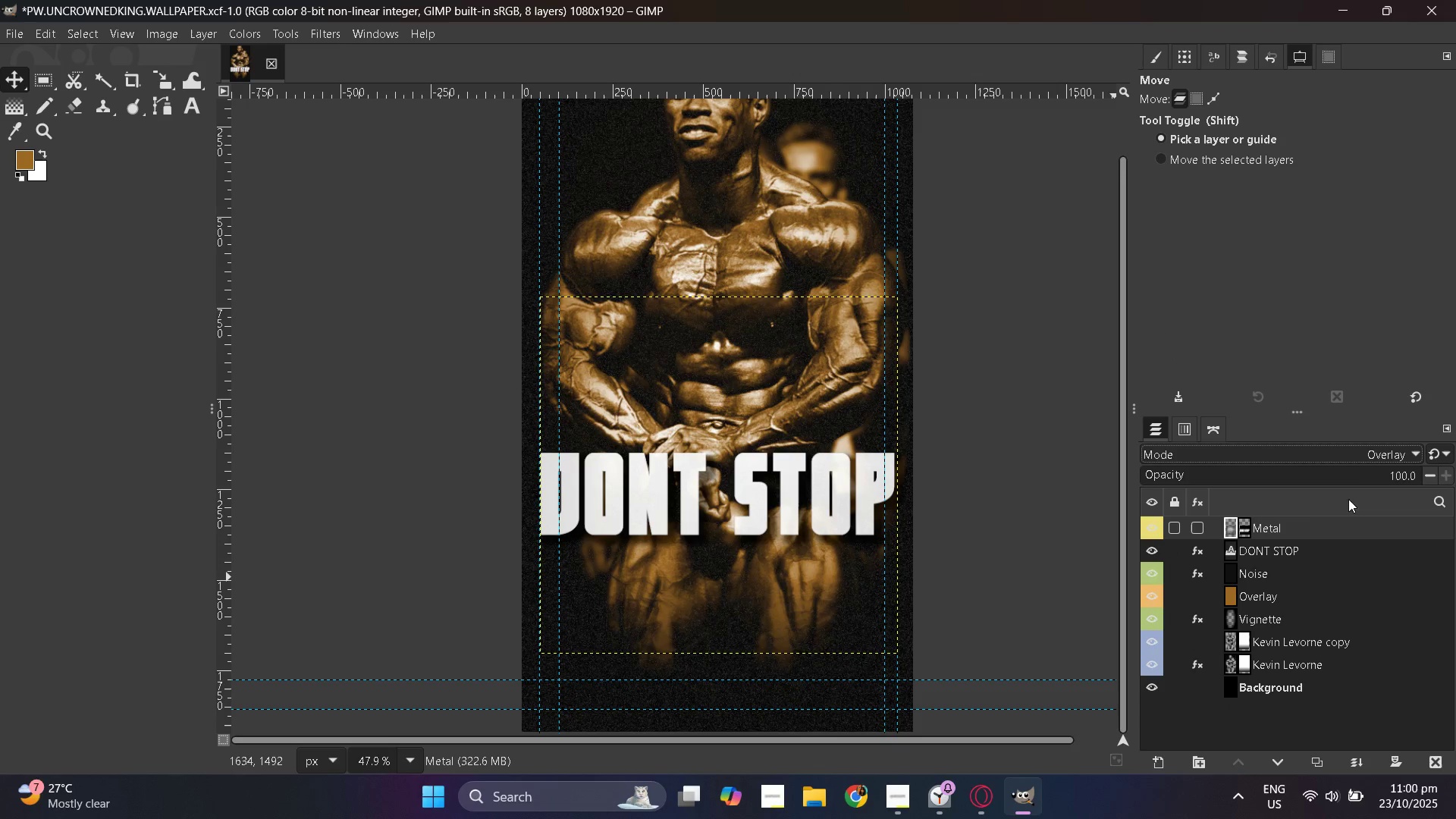 
wait(9.77)
 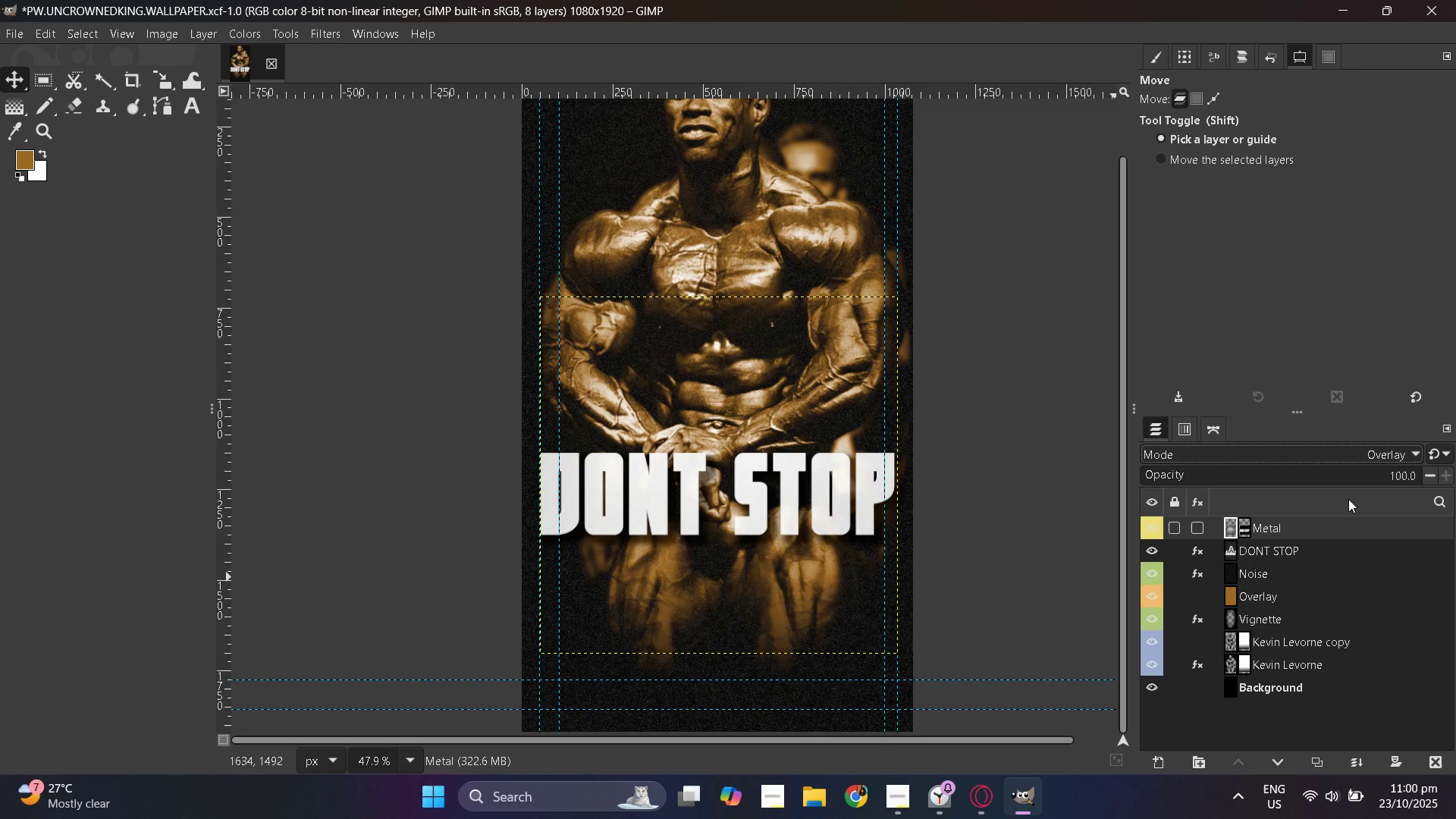 
scroll: coordinate [999, 572], scroll_direction: up, amount: 2.0
 